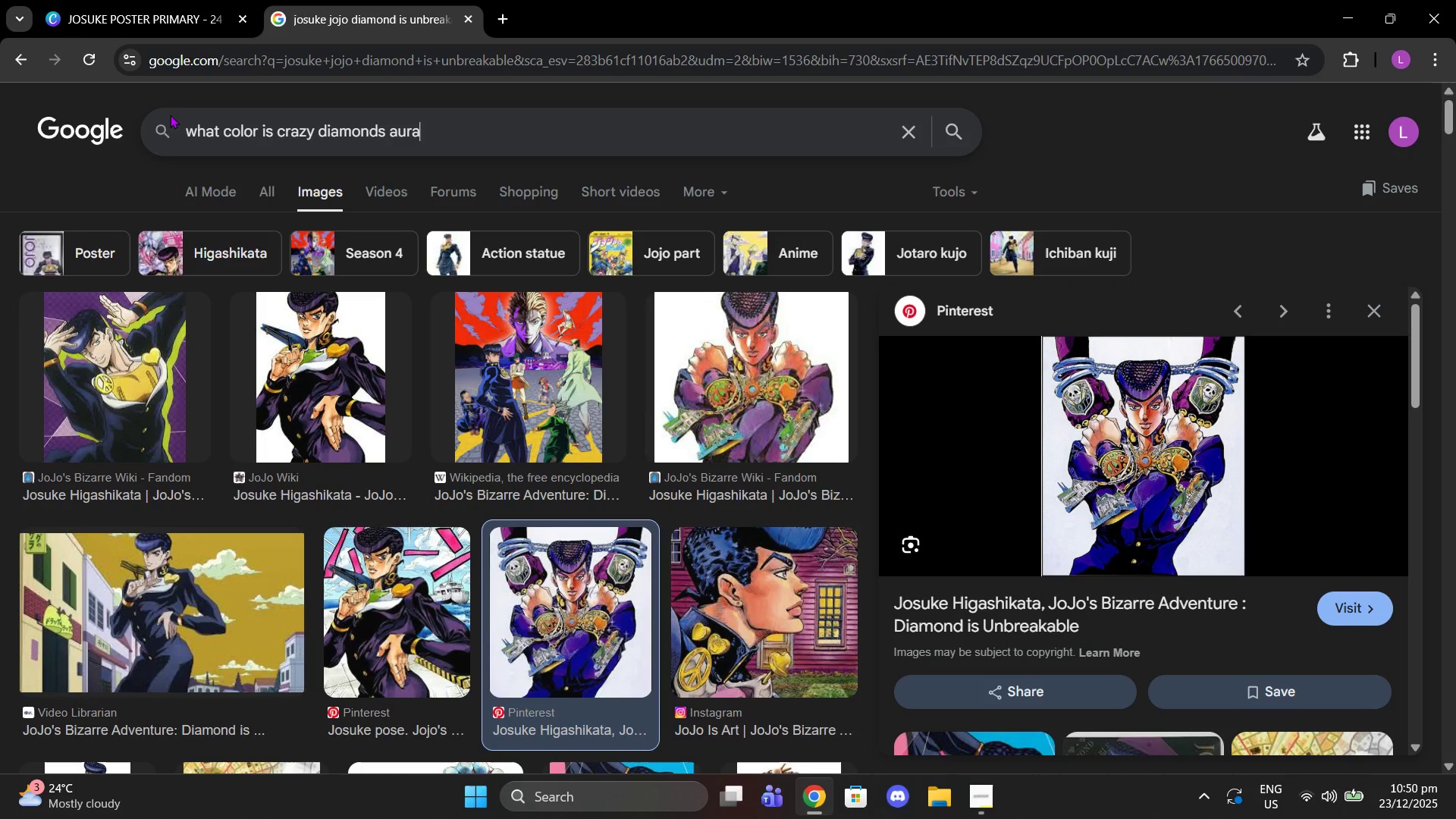 
key(Enter)
 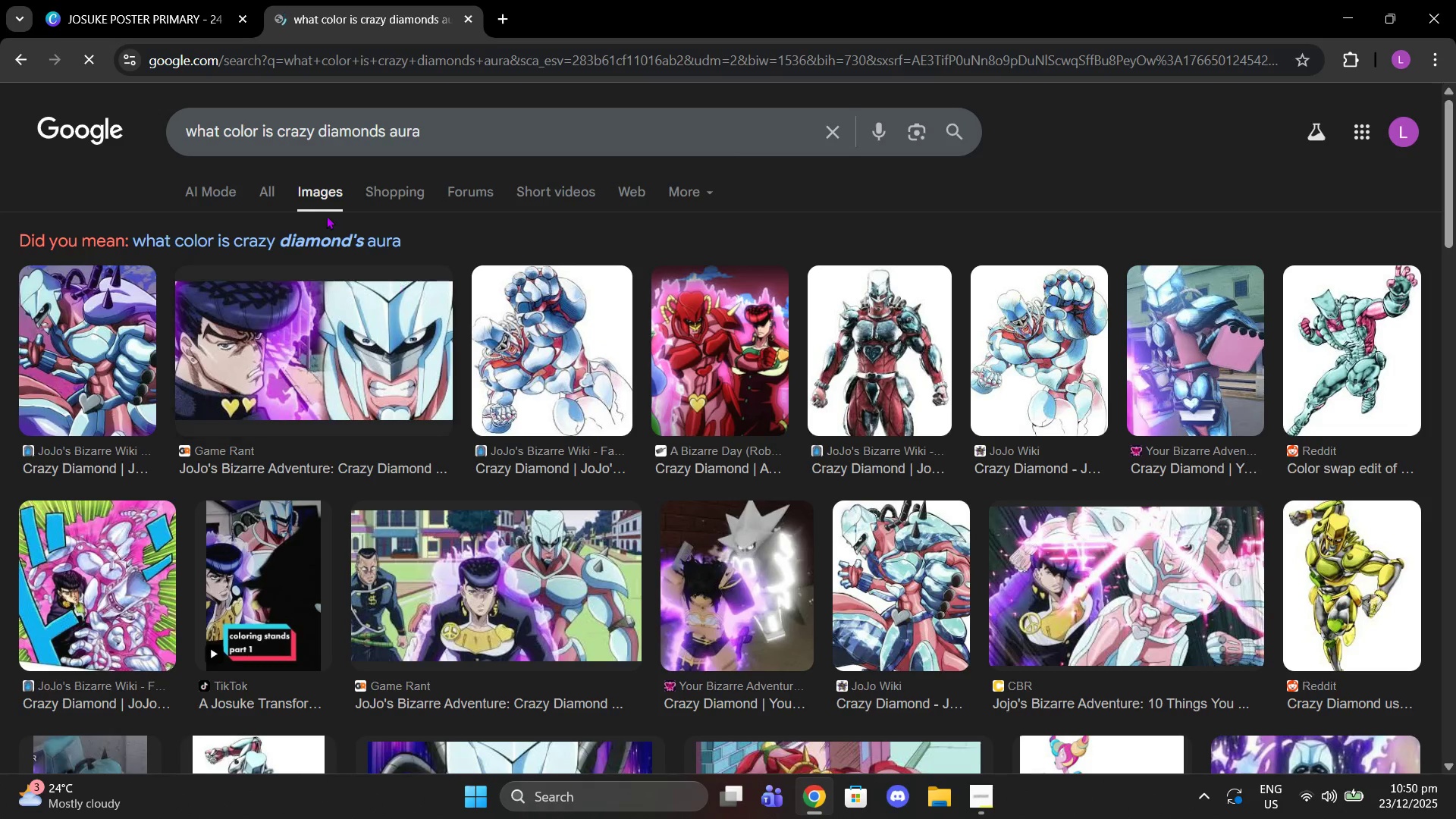 
left_click([273, 188])
 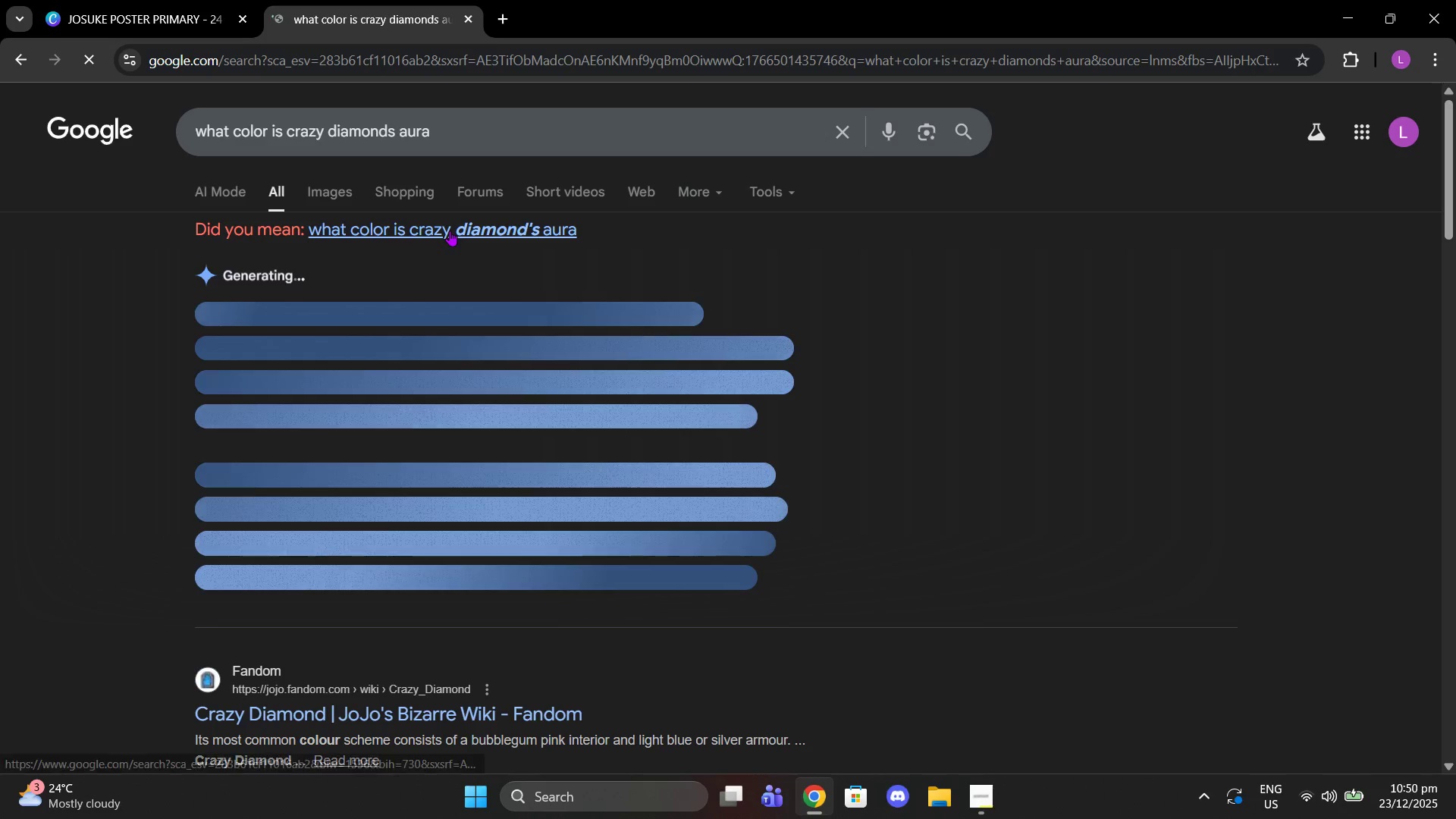 
left_click([450, 231])
 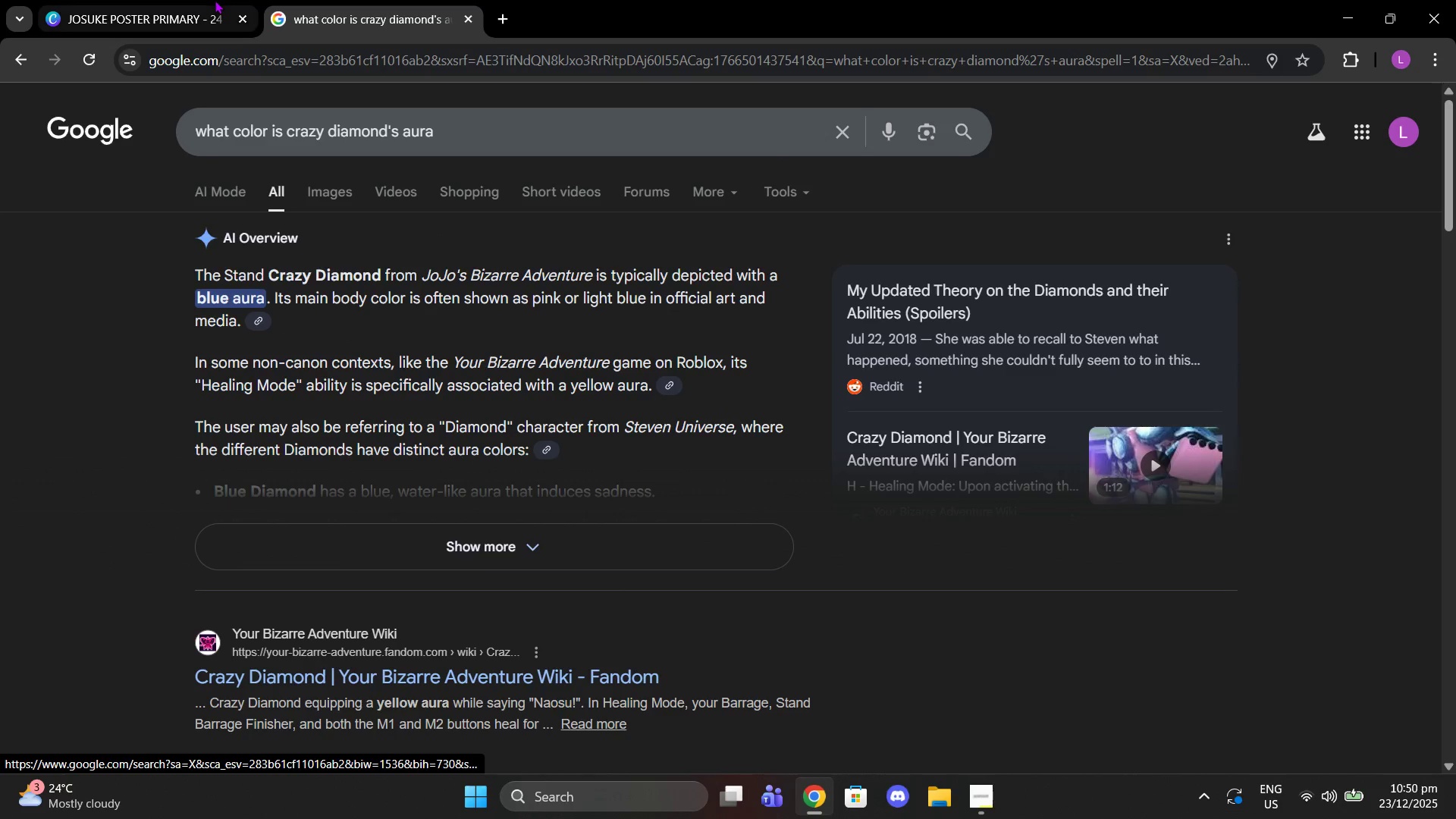 
wait(7.38)
 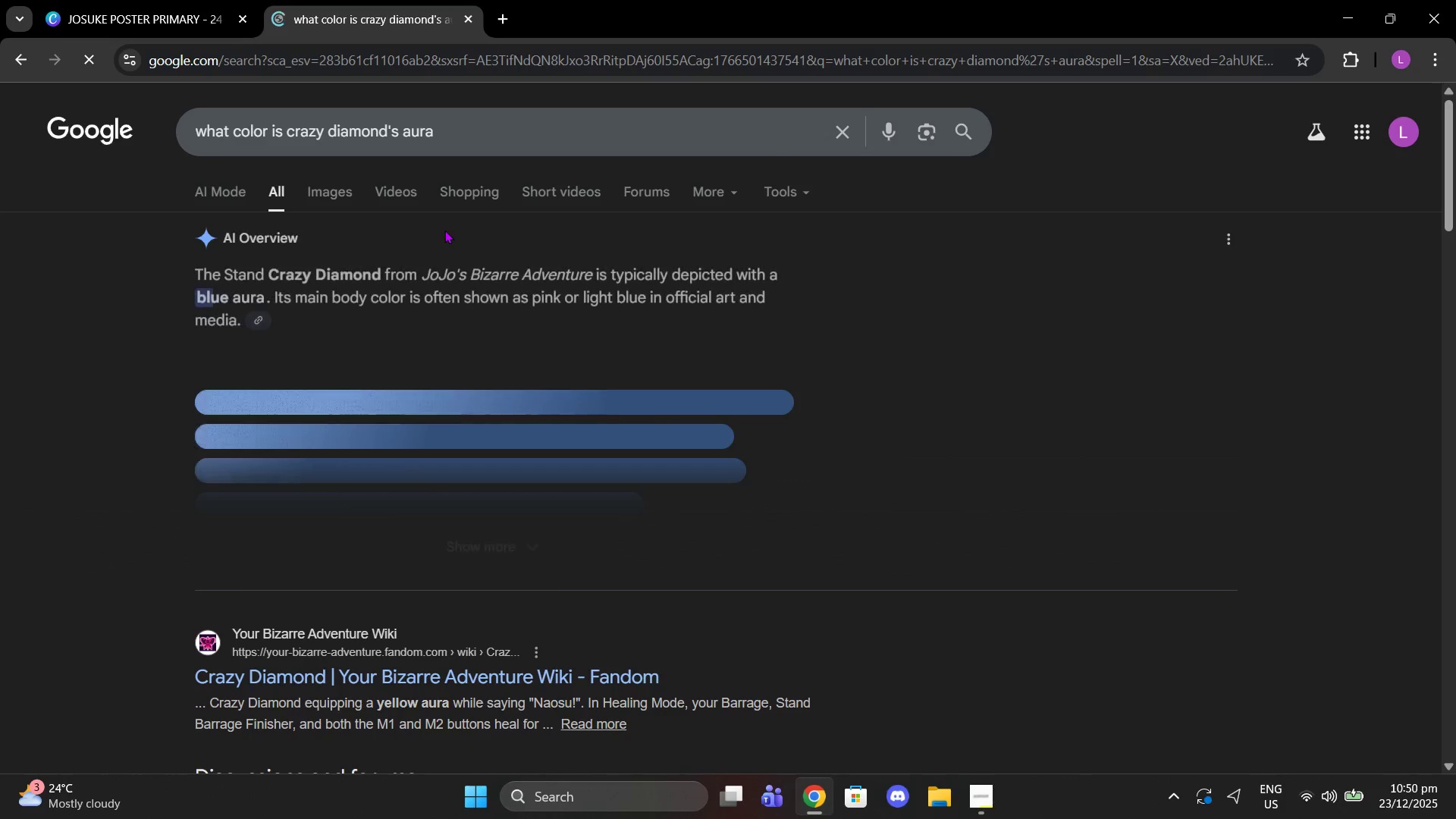 
left_click([140, 0])
 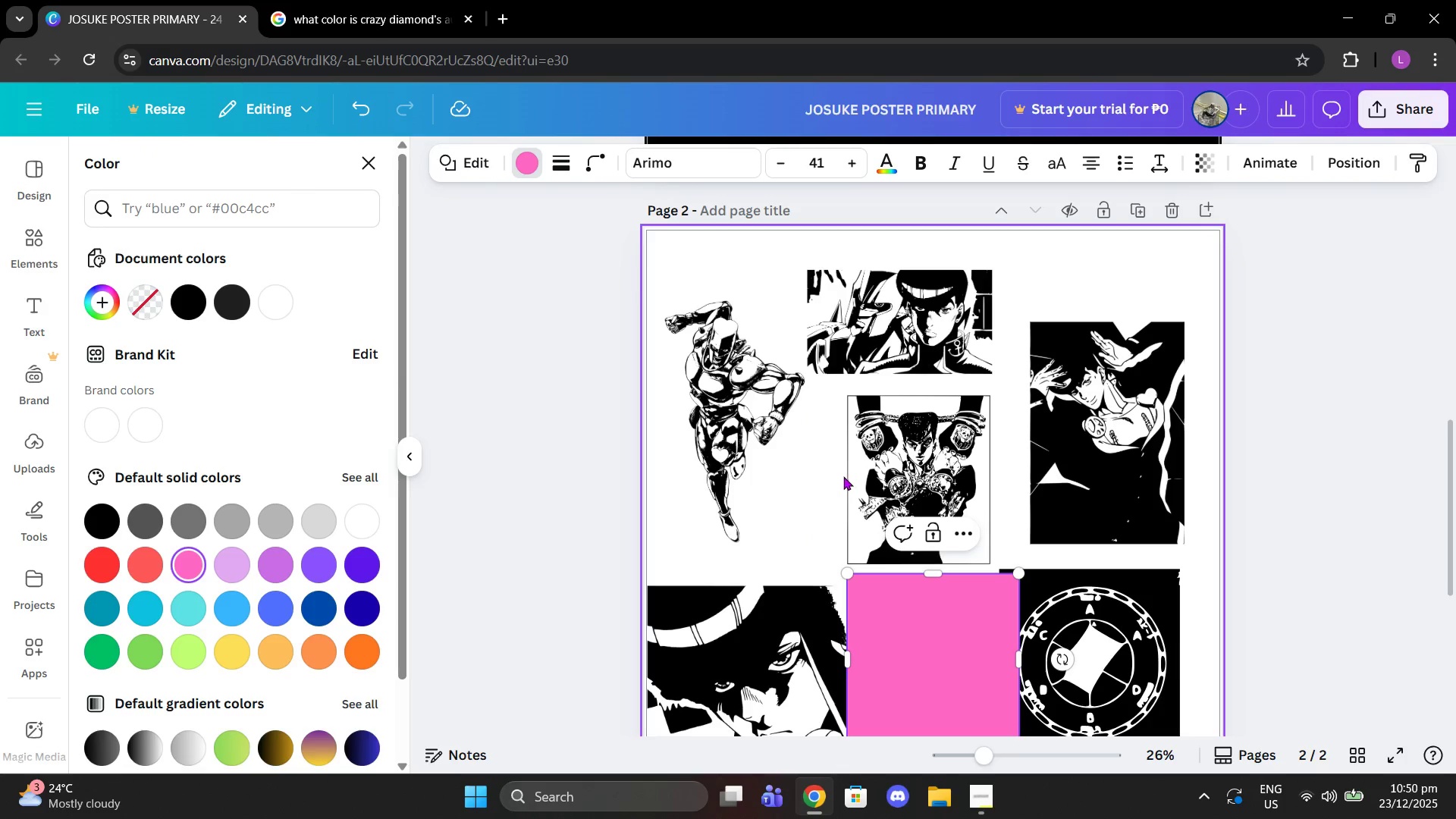 
double_click([232, 196])
 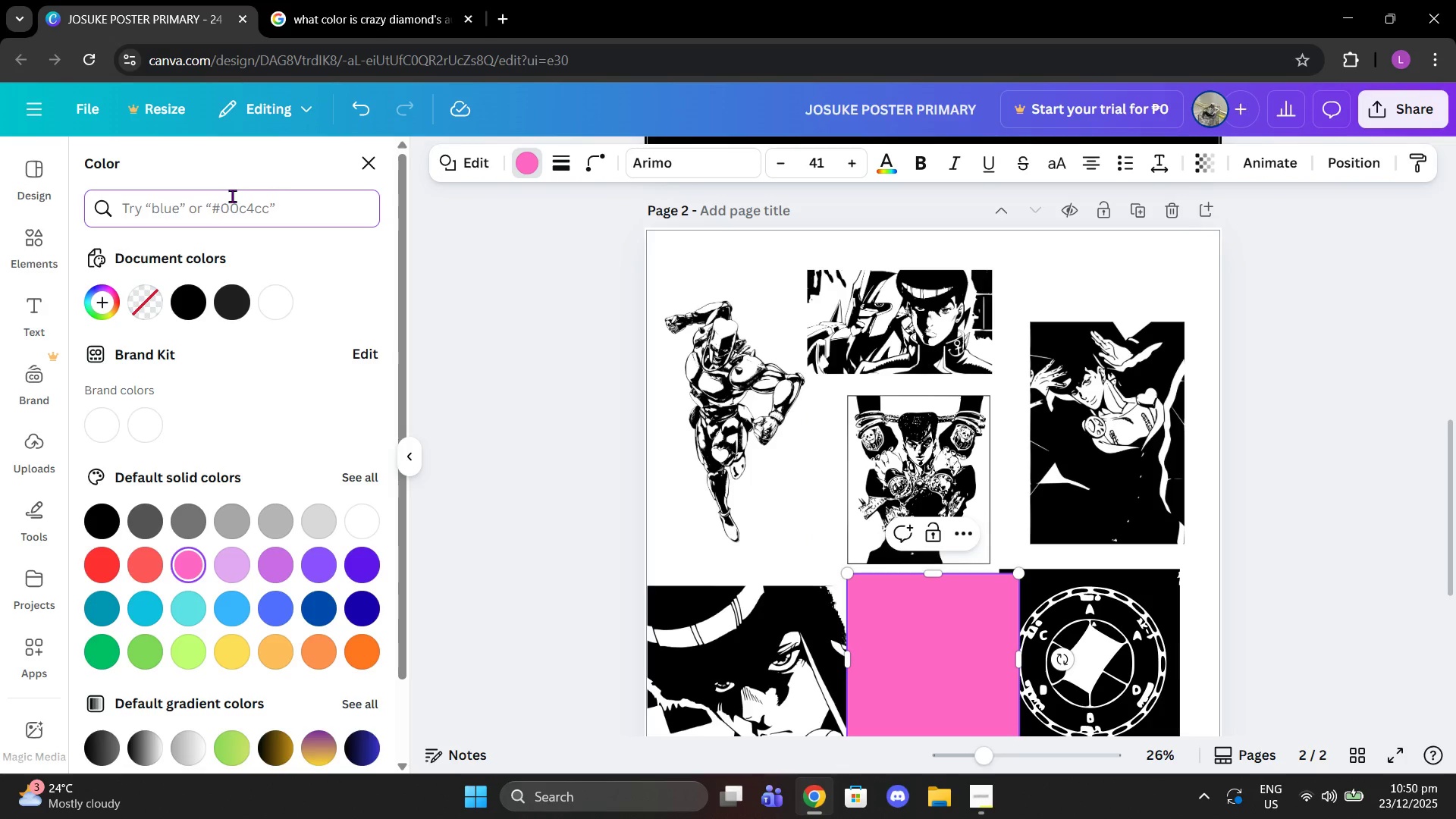 
type(pink)
 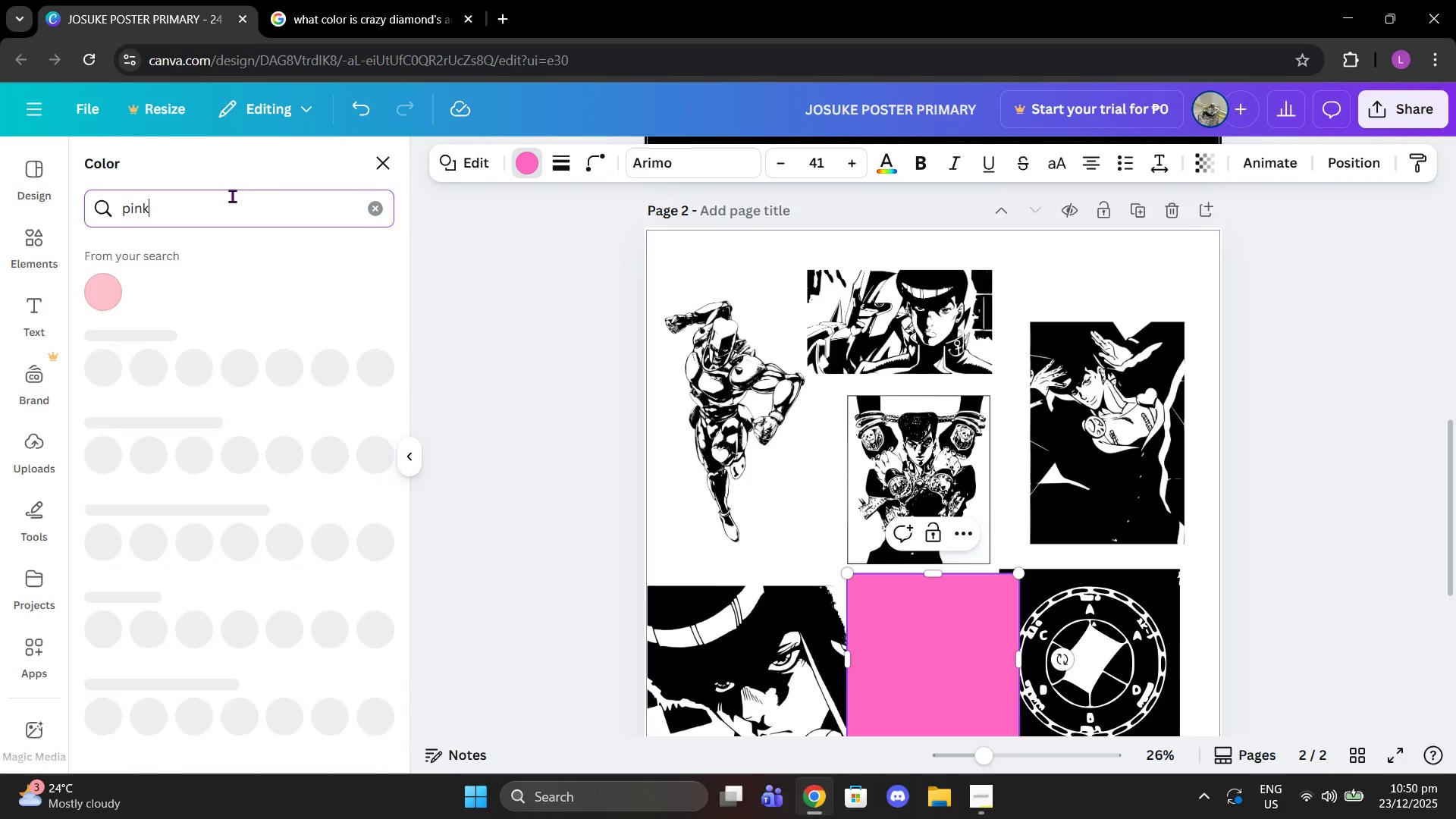 
key(Enter)
 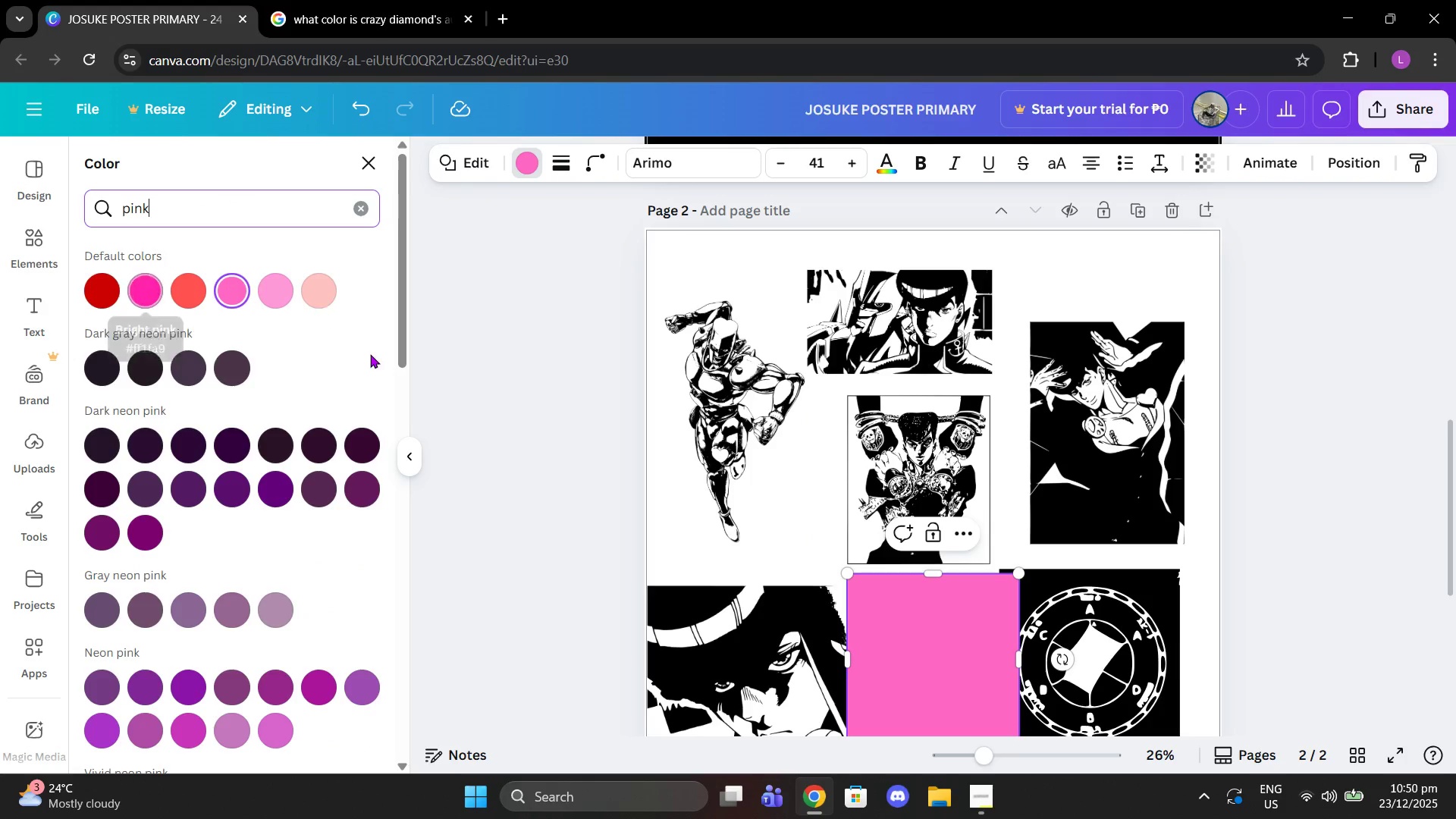 
scroll: coordinate [884, 414], scroll_direction: down, amount: 2.0
 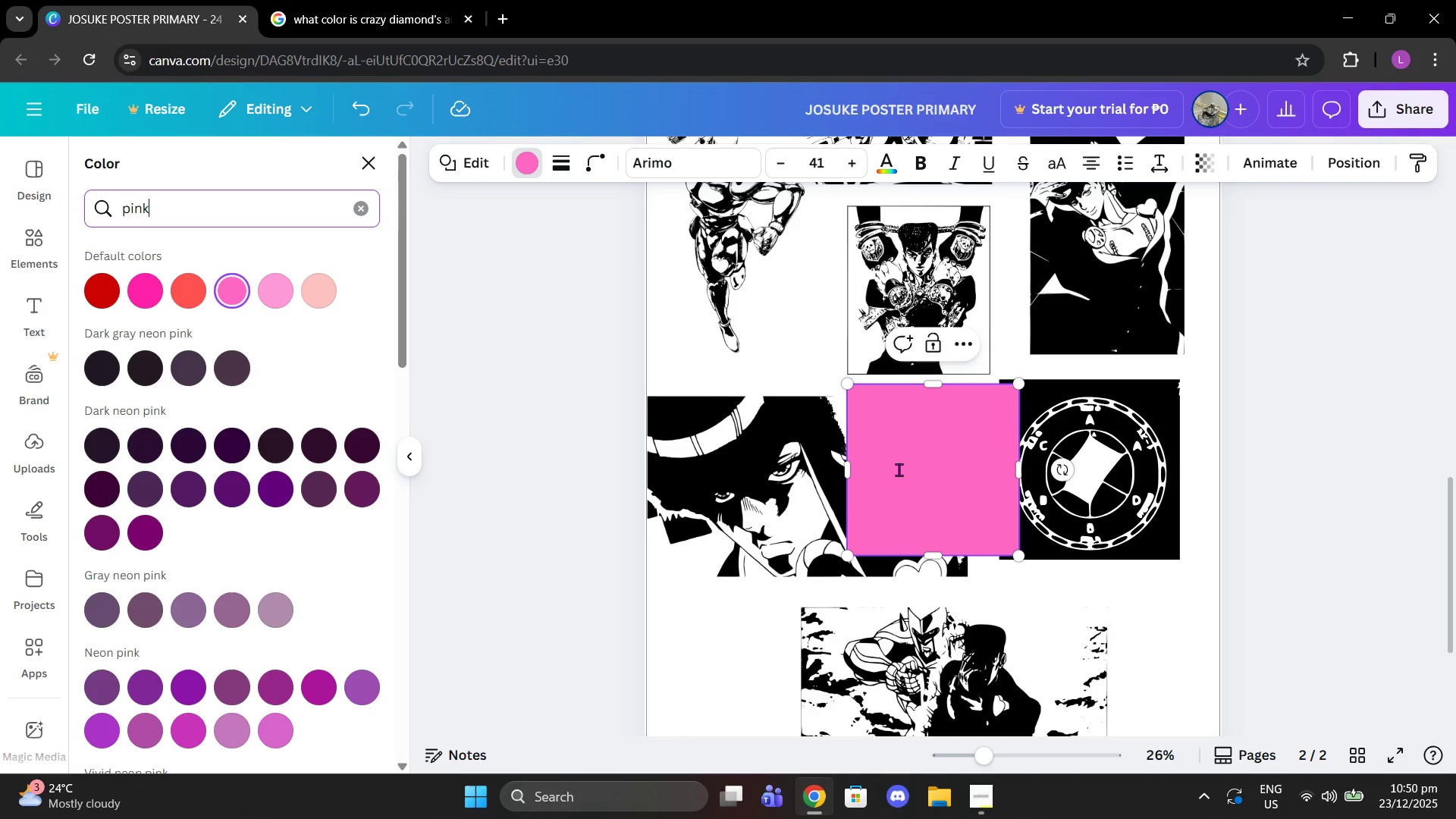 
left_click_drag(start_coordinate=[899, 469], to_coordinate=[736, 484])
 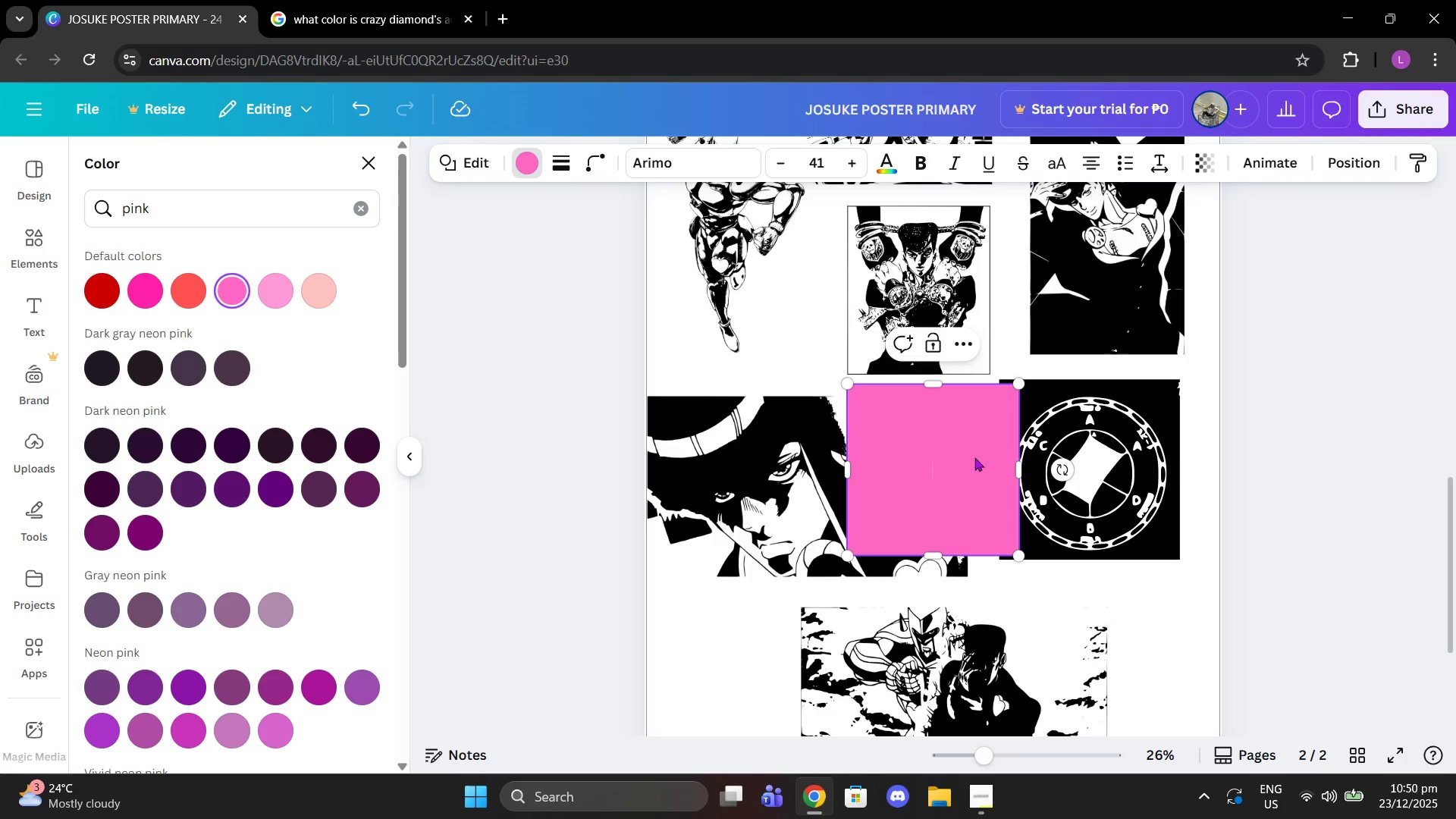 
left_click([974, 457])
 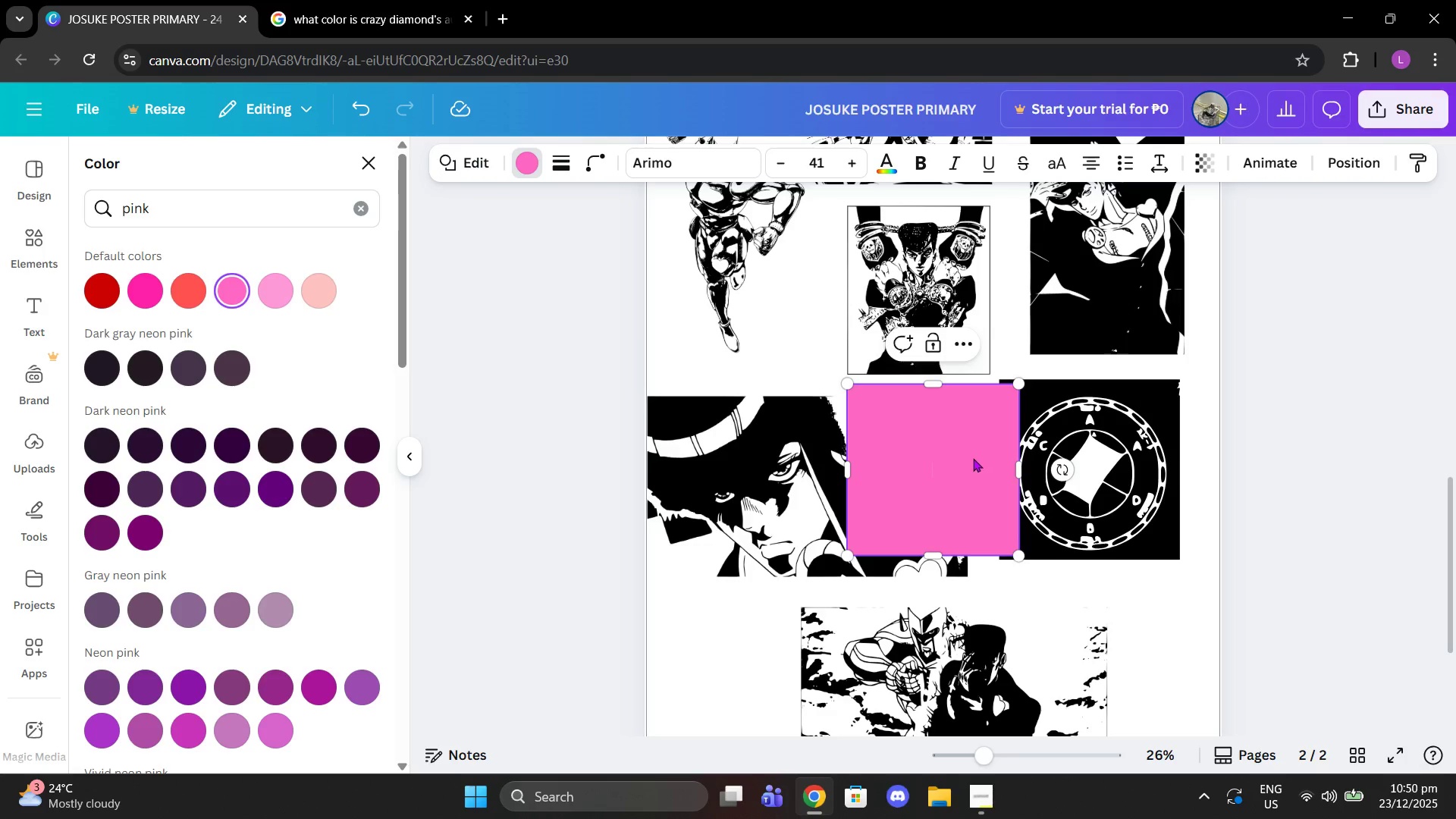 
left_click_drag(start_coordinate=[974, 457], to_coordinate=[776, 472])
 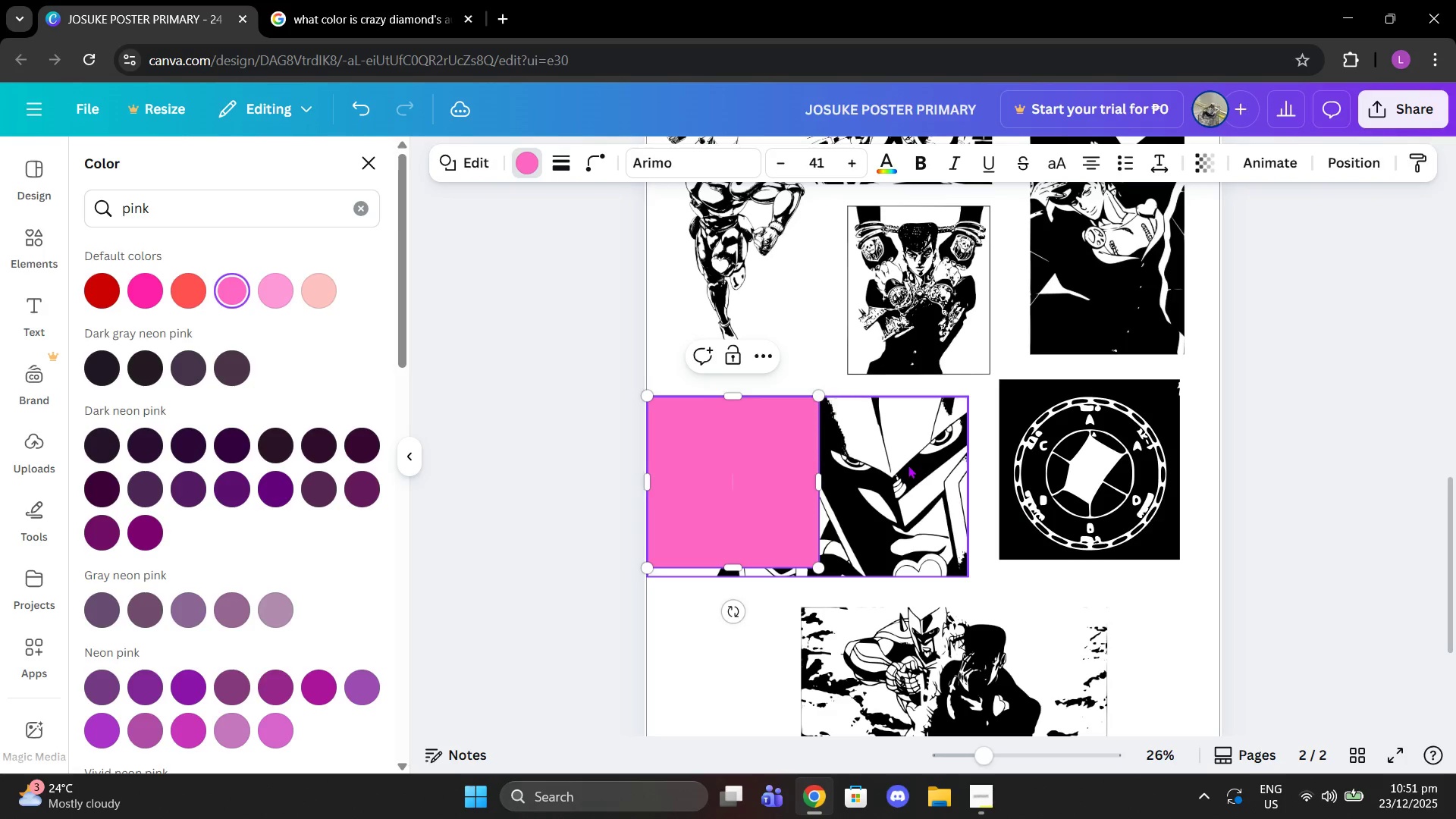 
left_click_drag(start_coordinate=[908, 465], to_coordinate=[918, 465])
 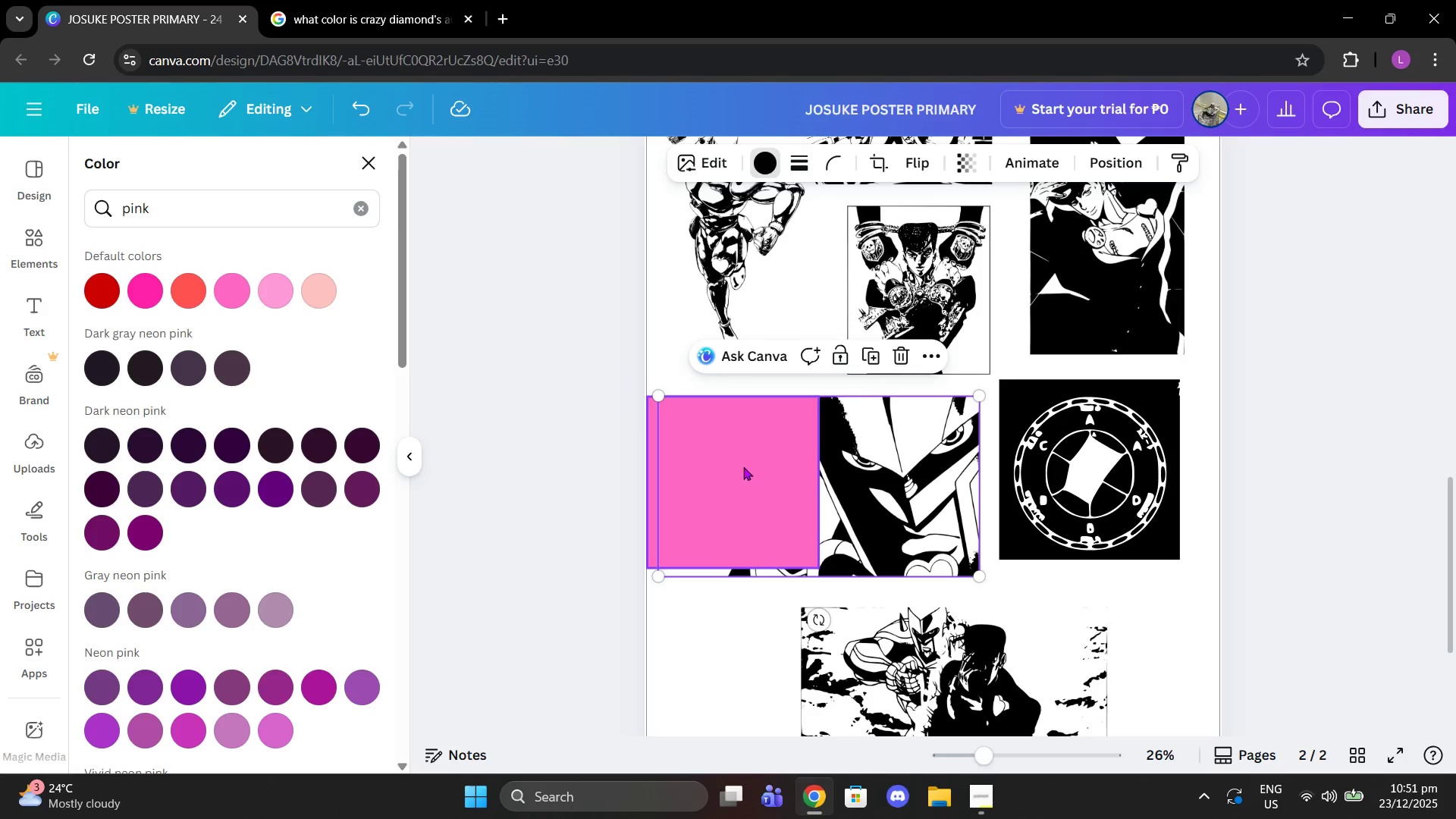 
left_click_drag(start_coordinate=[743, 466], to_coordinate=[750, 468])
 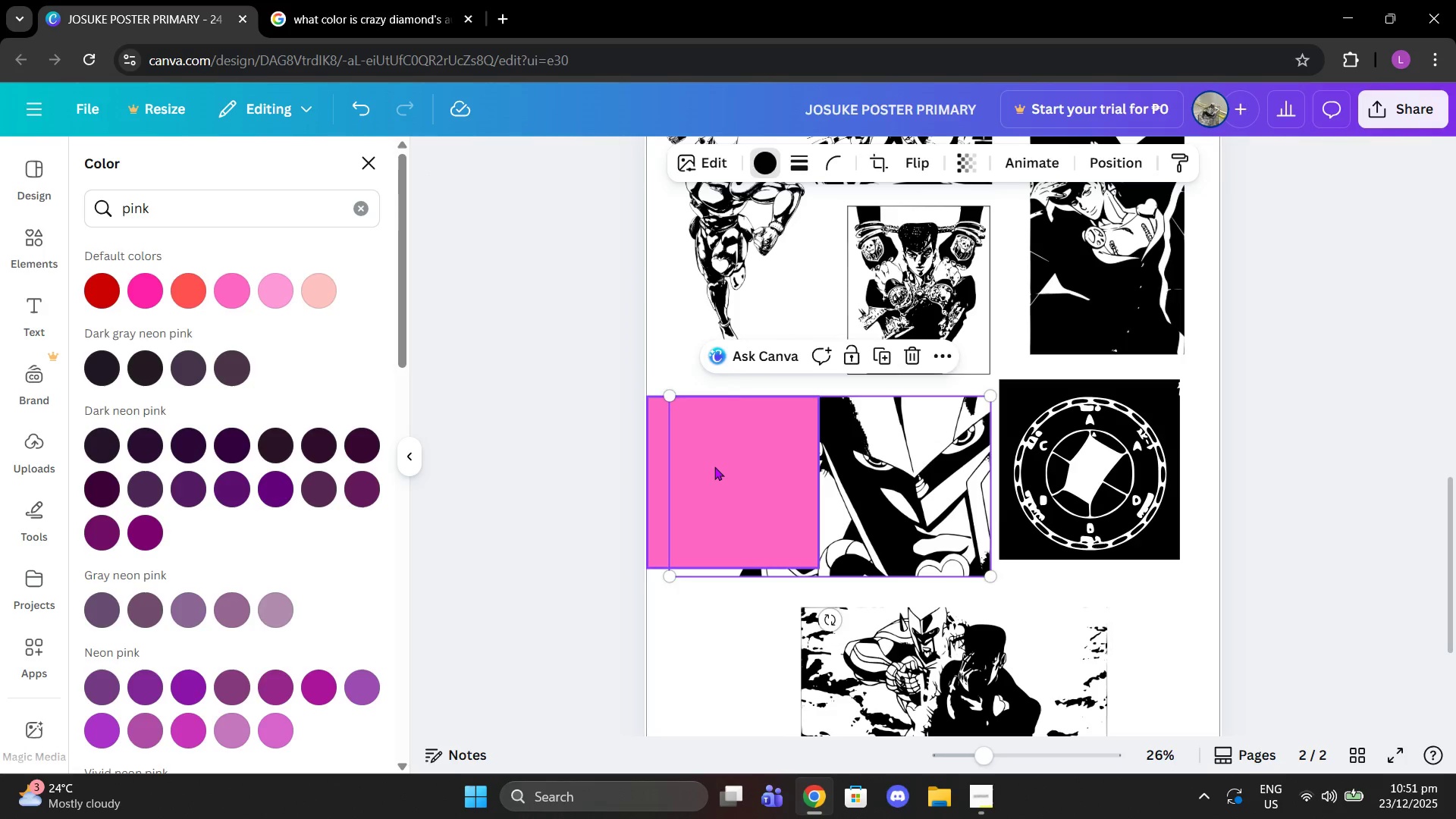 
left_click([714, 466])
 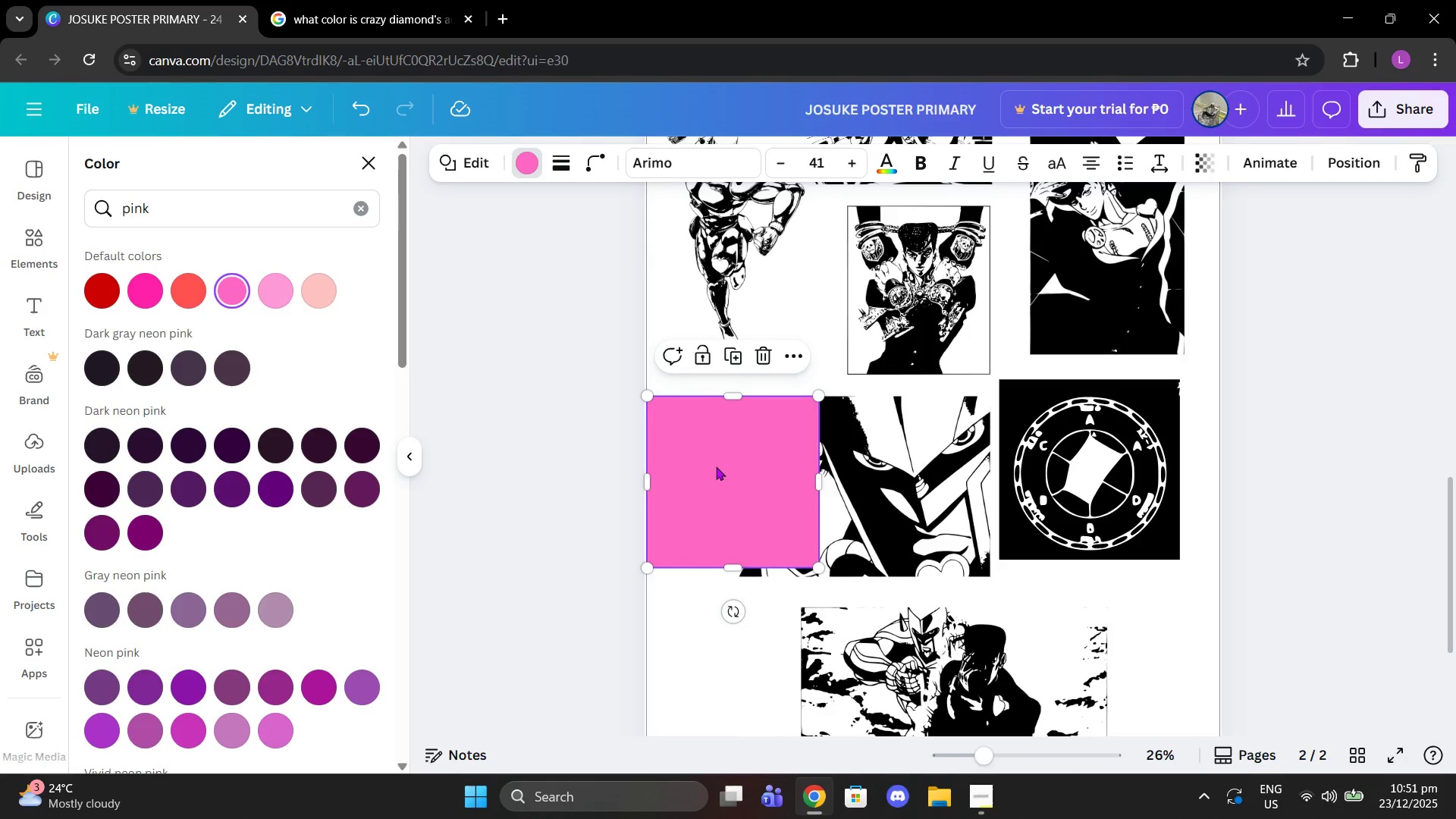 
left_click_drag(start_coordinate=[716, 466], to_coordinate=[739, 468])
 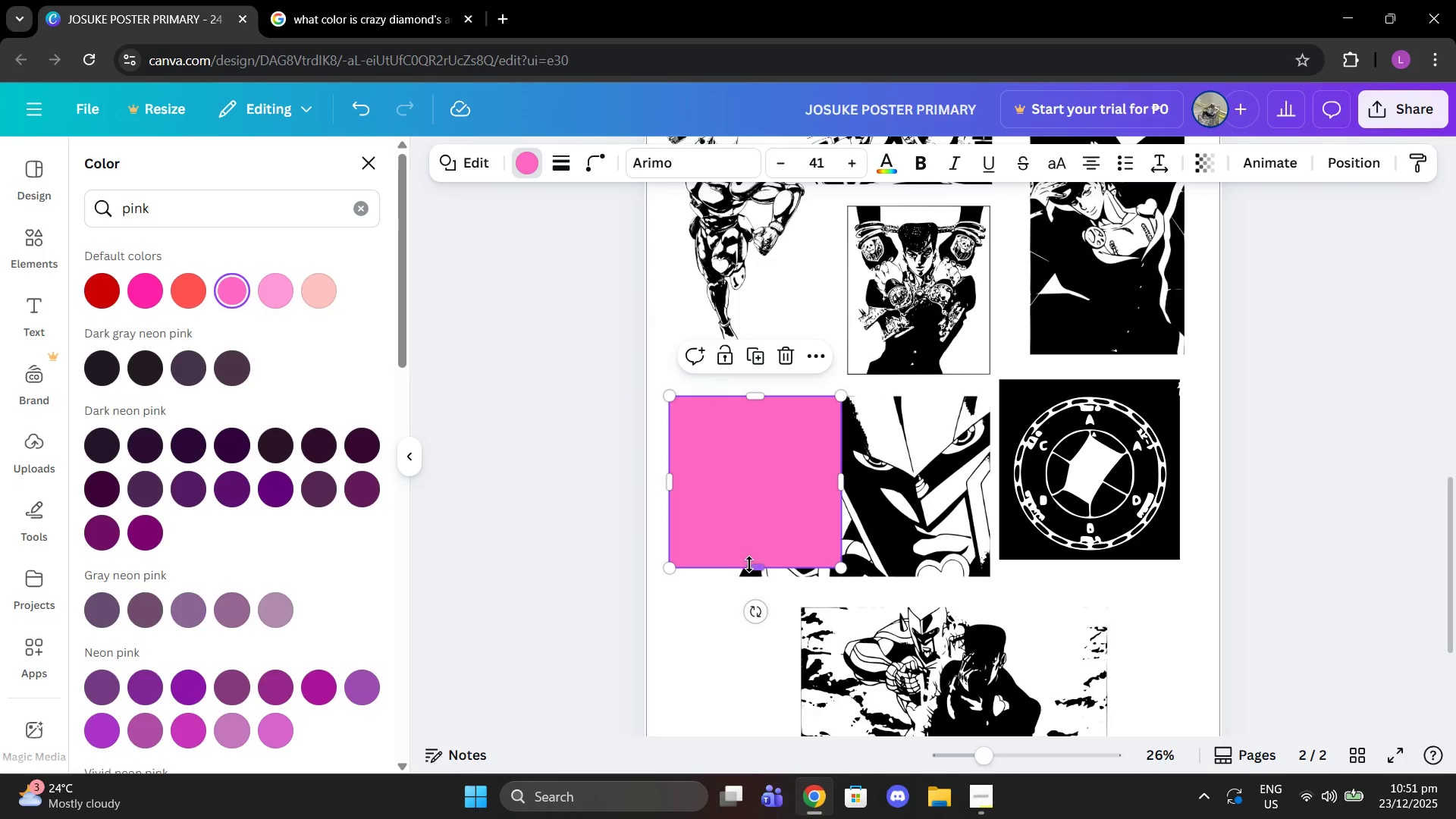 
left_click_drag(start_coordinate=[749, 565], to_coordinate=[751, 572])
 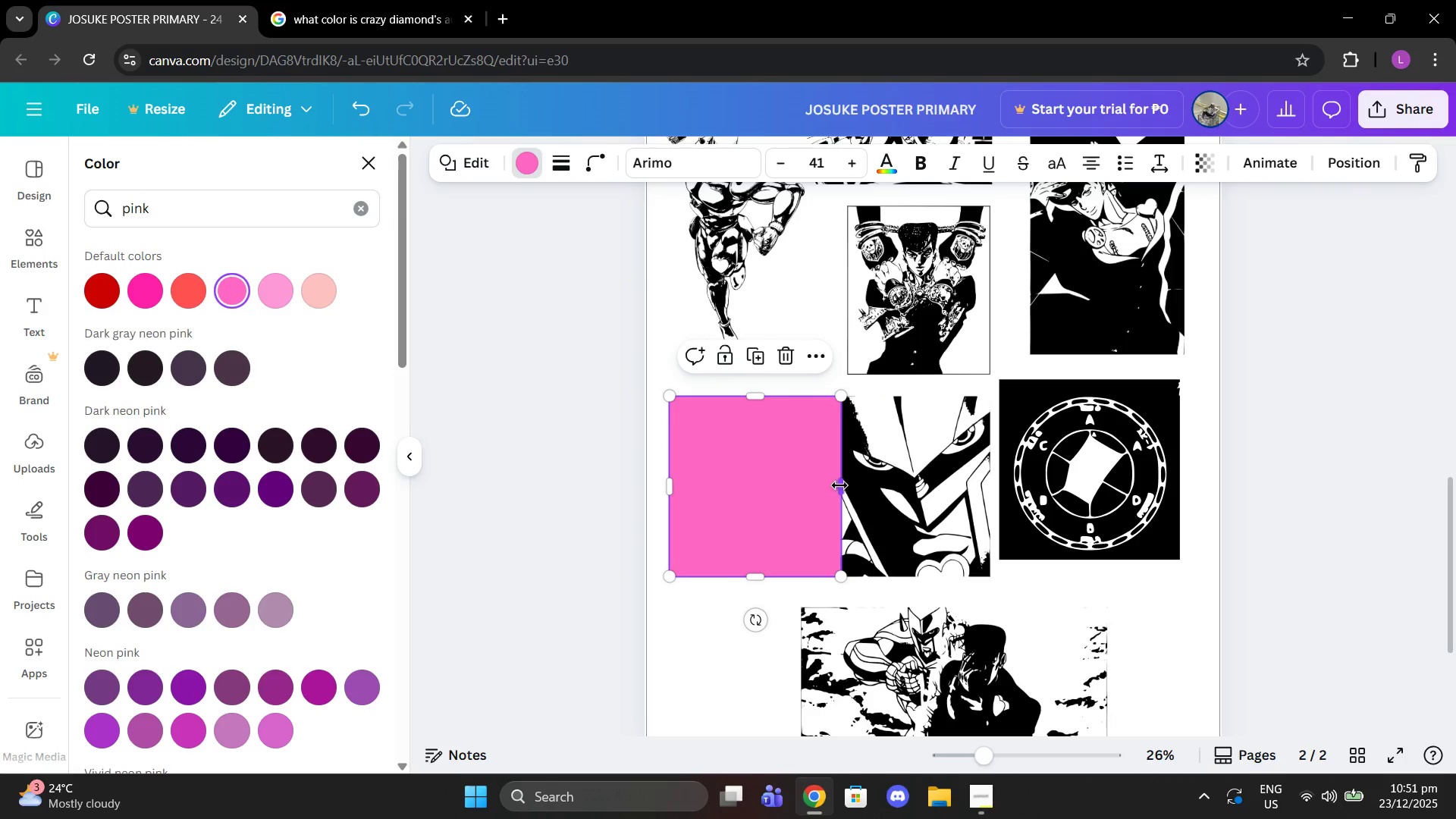 
left_click_drag(start_coordinate=[839, 485], to_coordinate=[984, 479])
 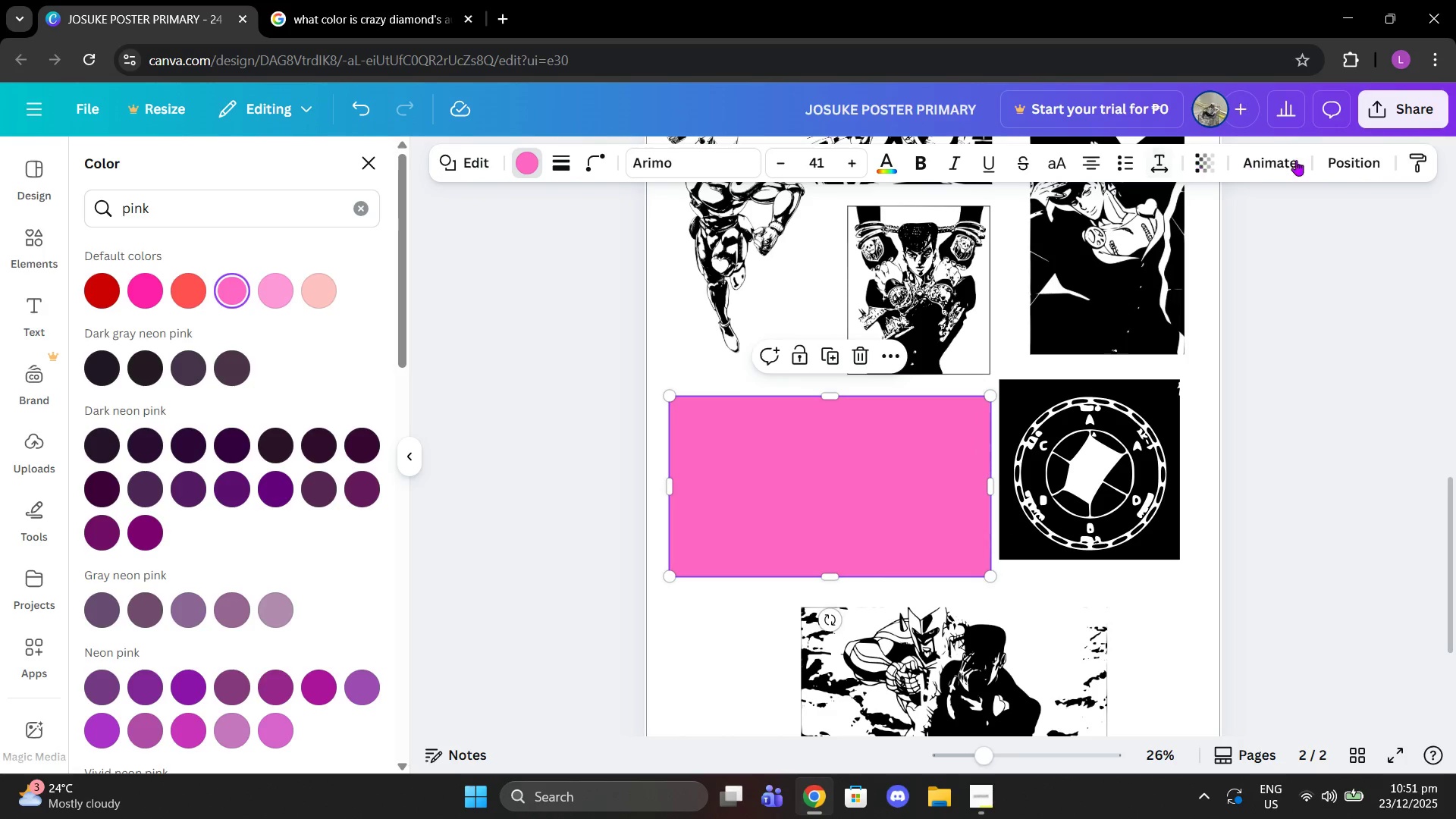 
left_click([1363, 155])
 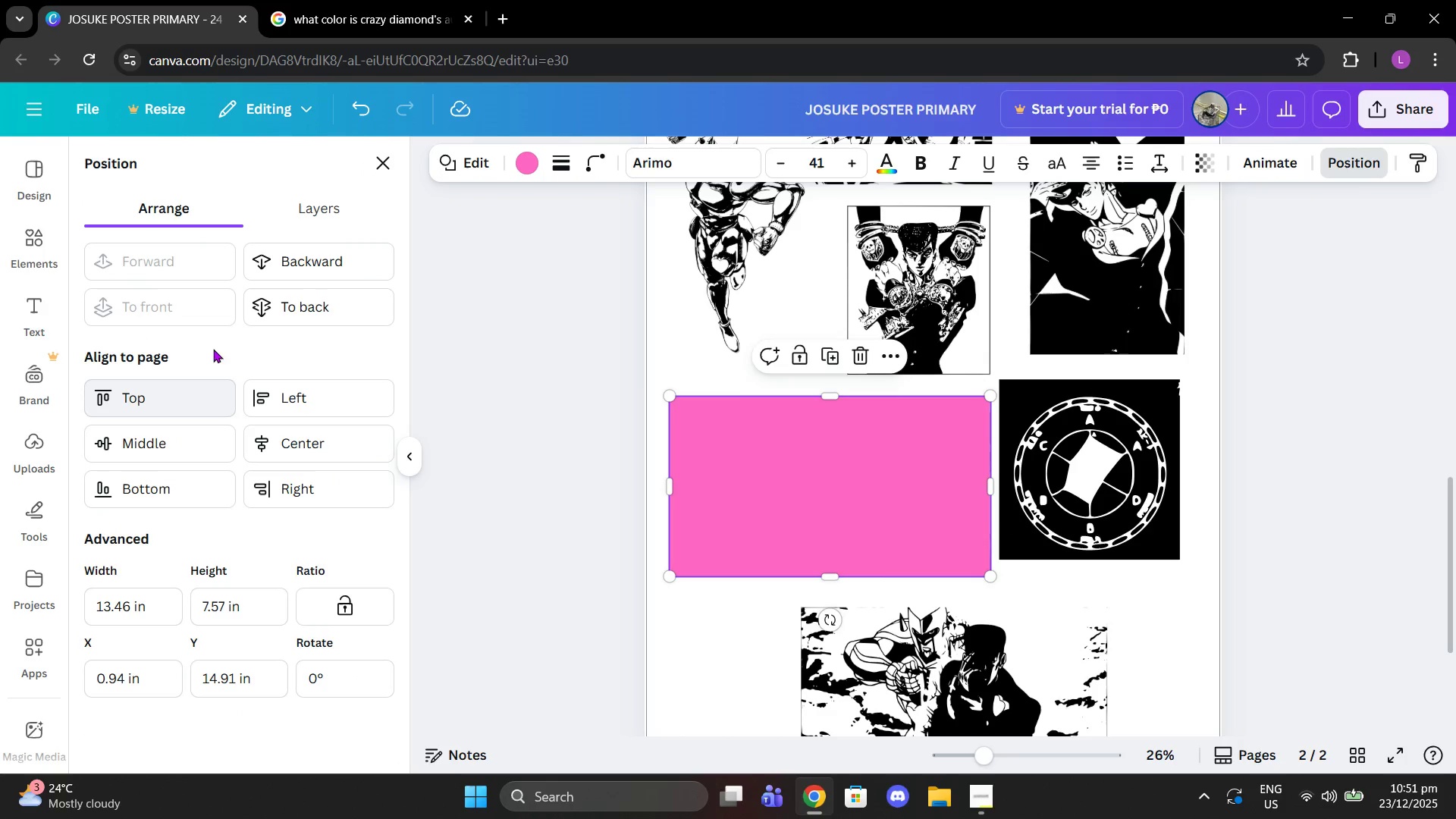 
left_click([249, 297])
 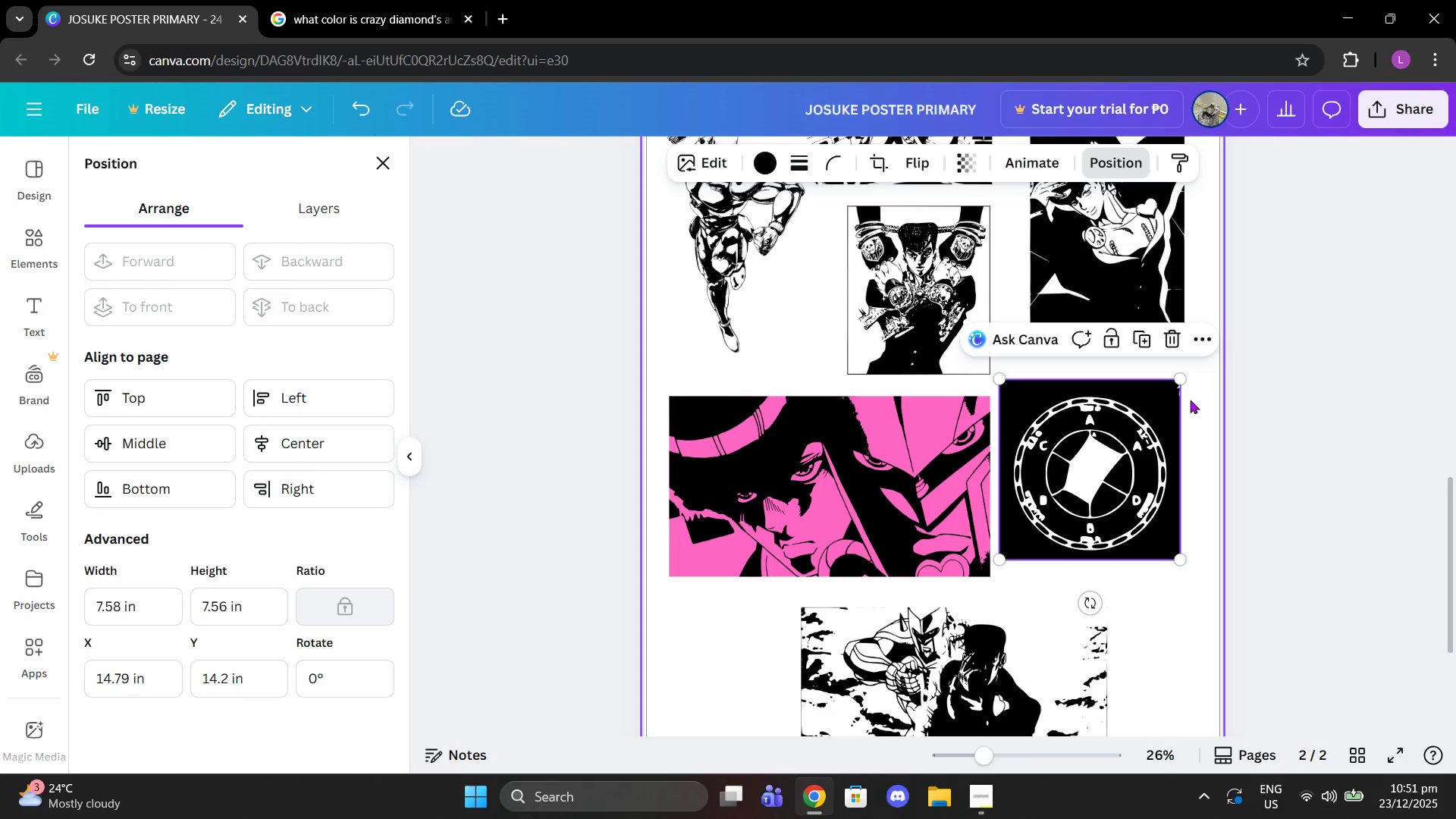 
scroll: coordinate [764, 362], scroll_direction: up, amount: 2.0
 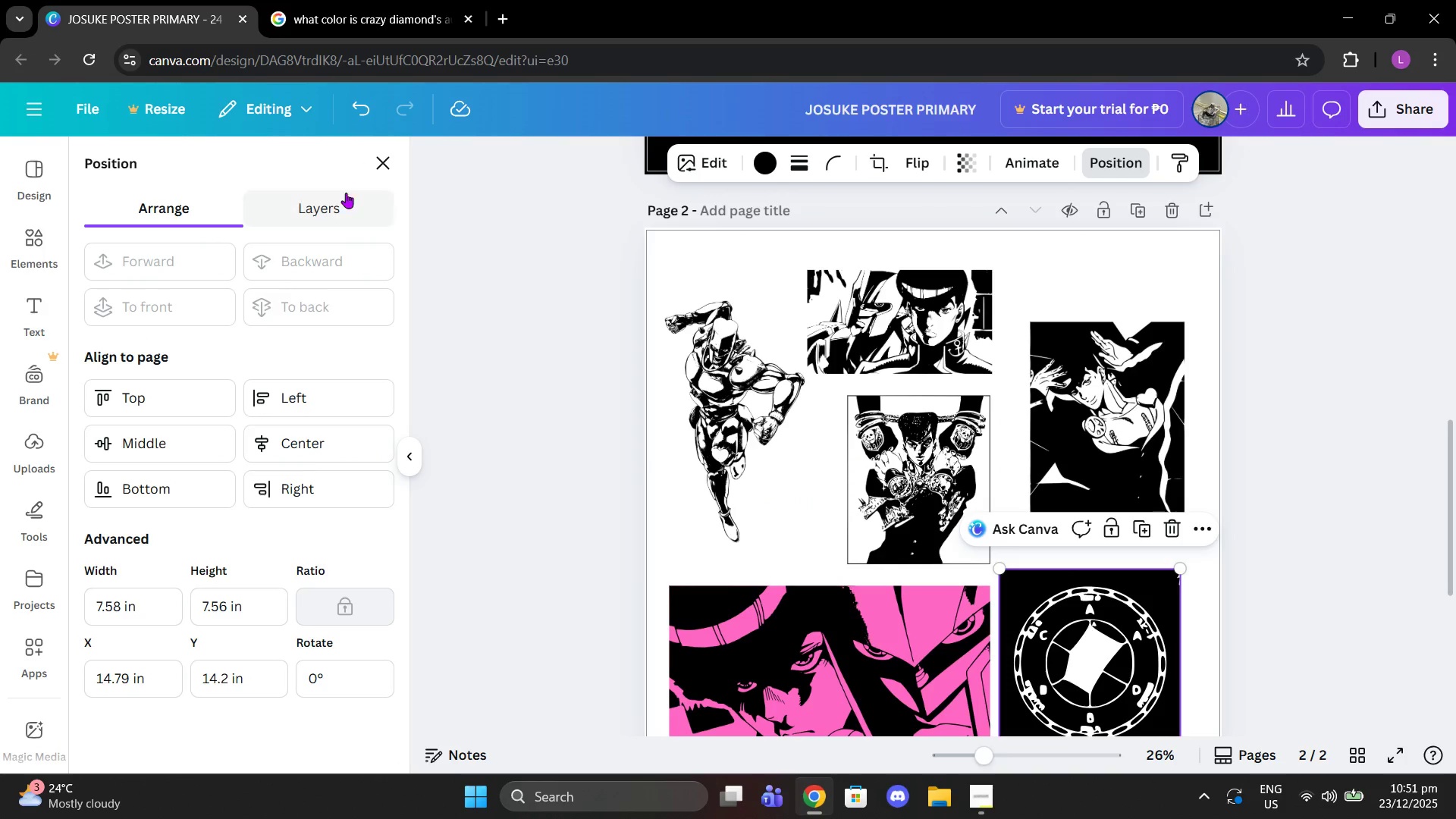 
left_click([375, 162])
 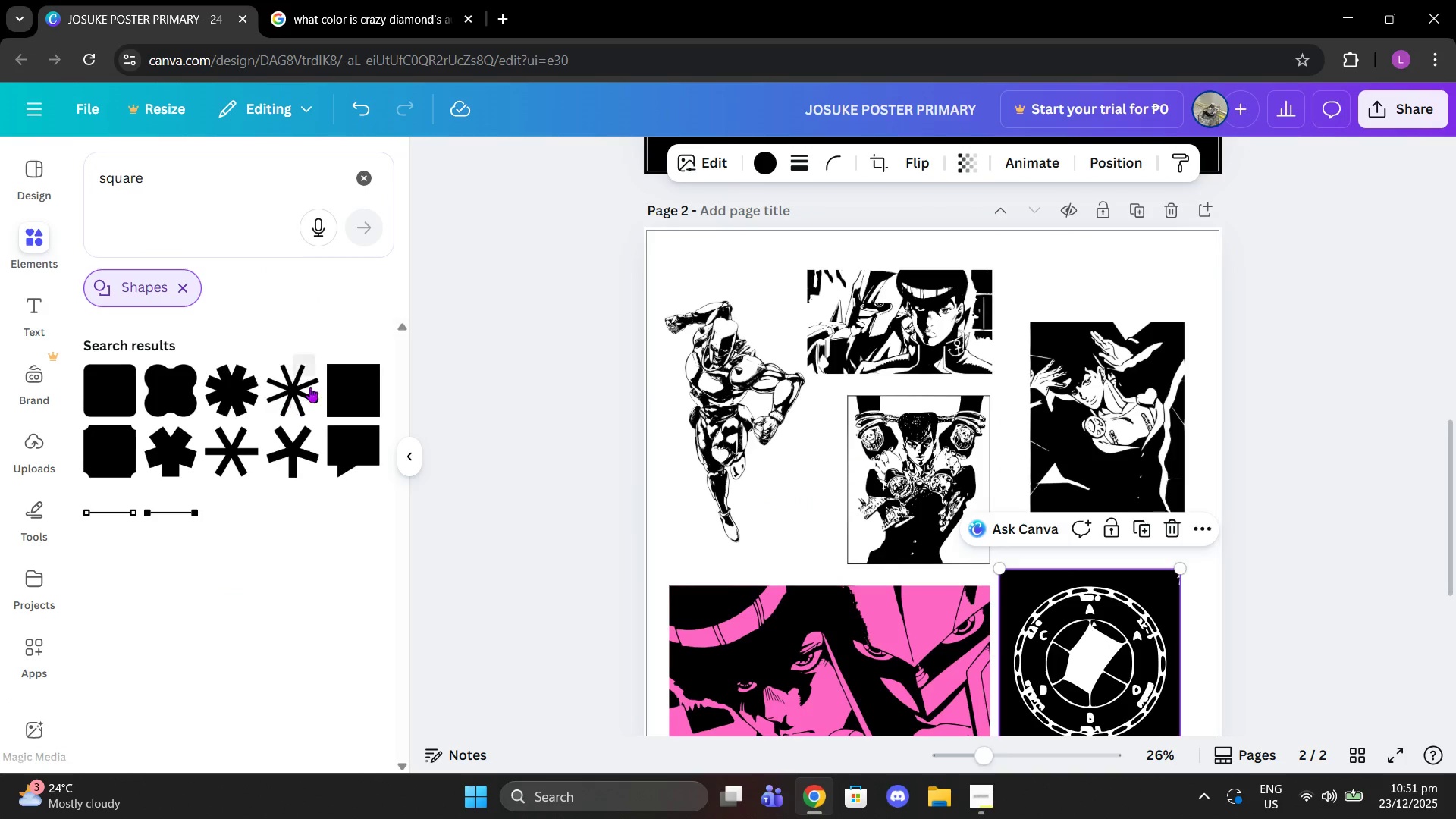 
left_click([337, 384])
 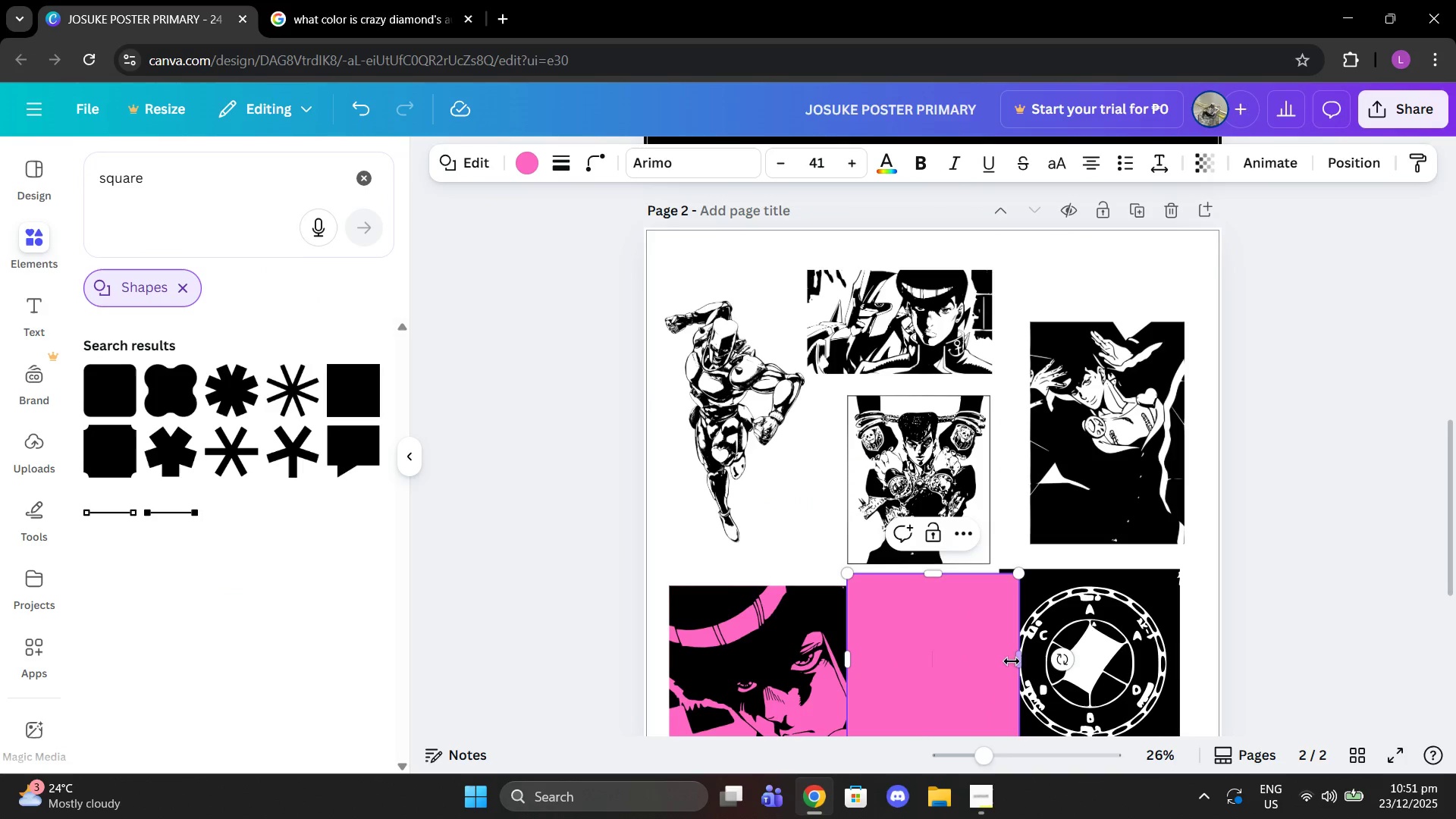 
left_click_drag(start_coordinate=[959, 677], to_coordinate=[783, 431])
 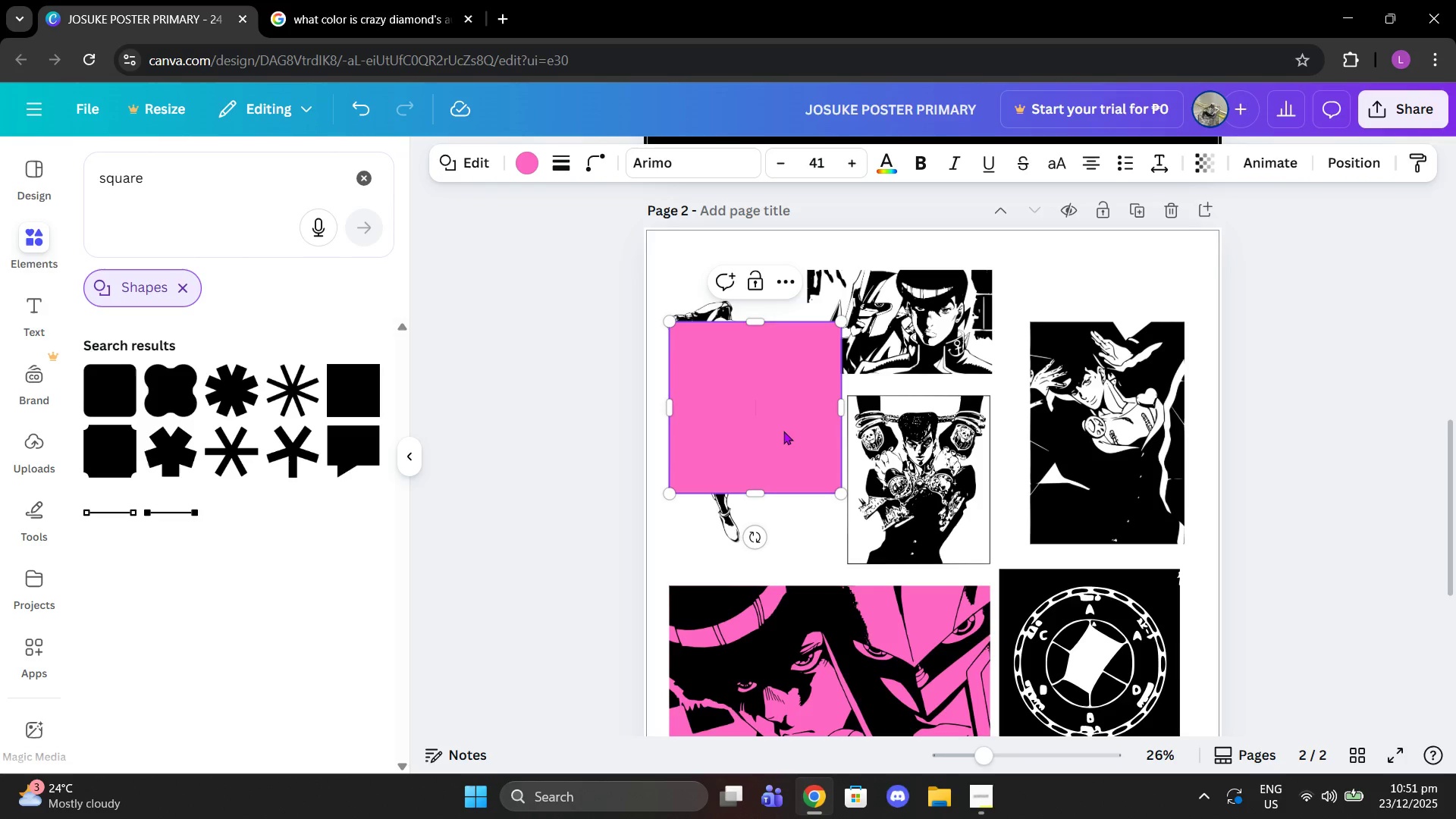 
left_click_drag(start_coordinate=[783, 431], to_coordinate=[858, 506])
 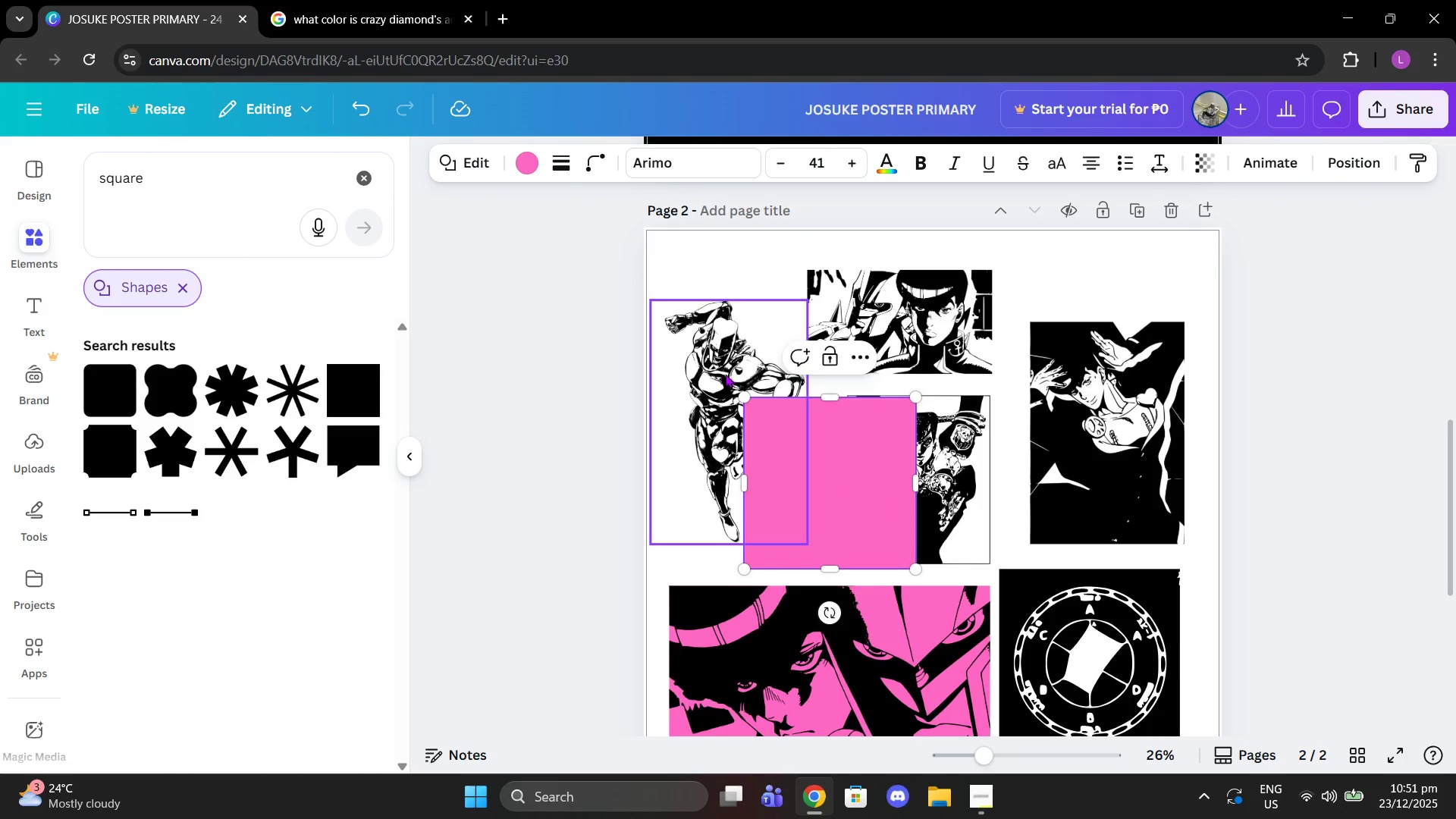 
left_click([725, 374])
 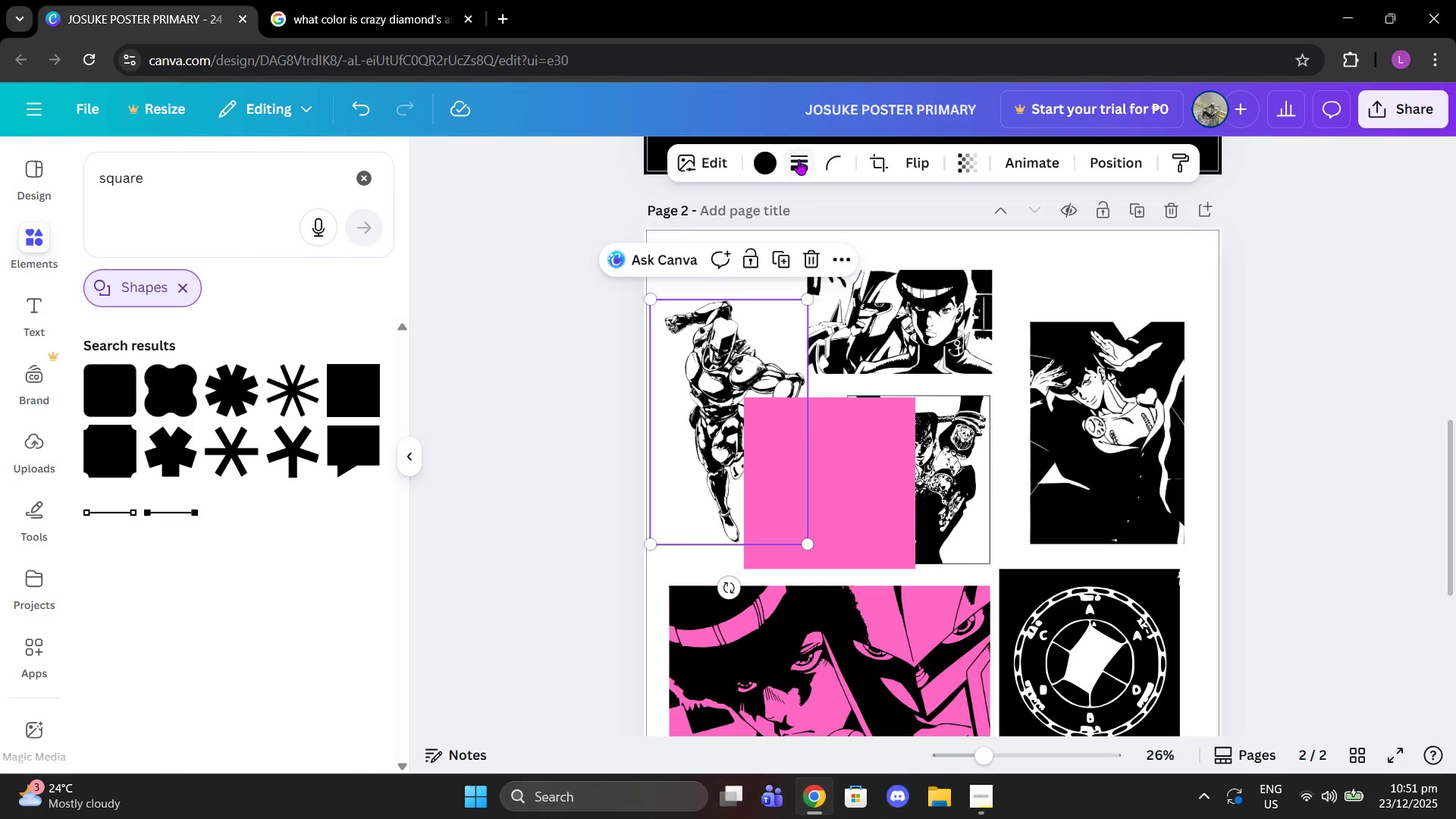 
left_click([770, 155])
 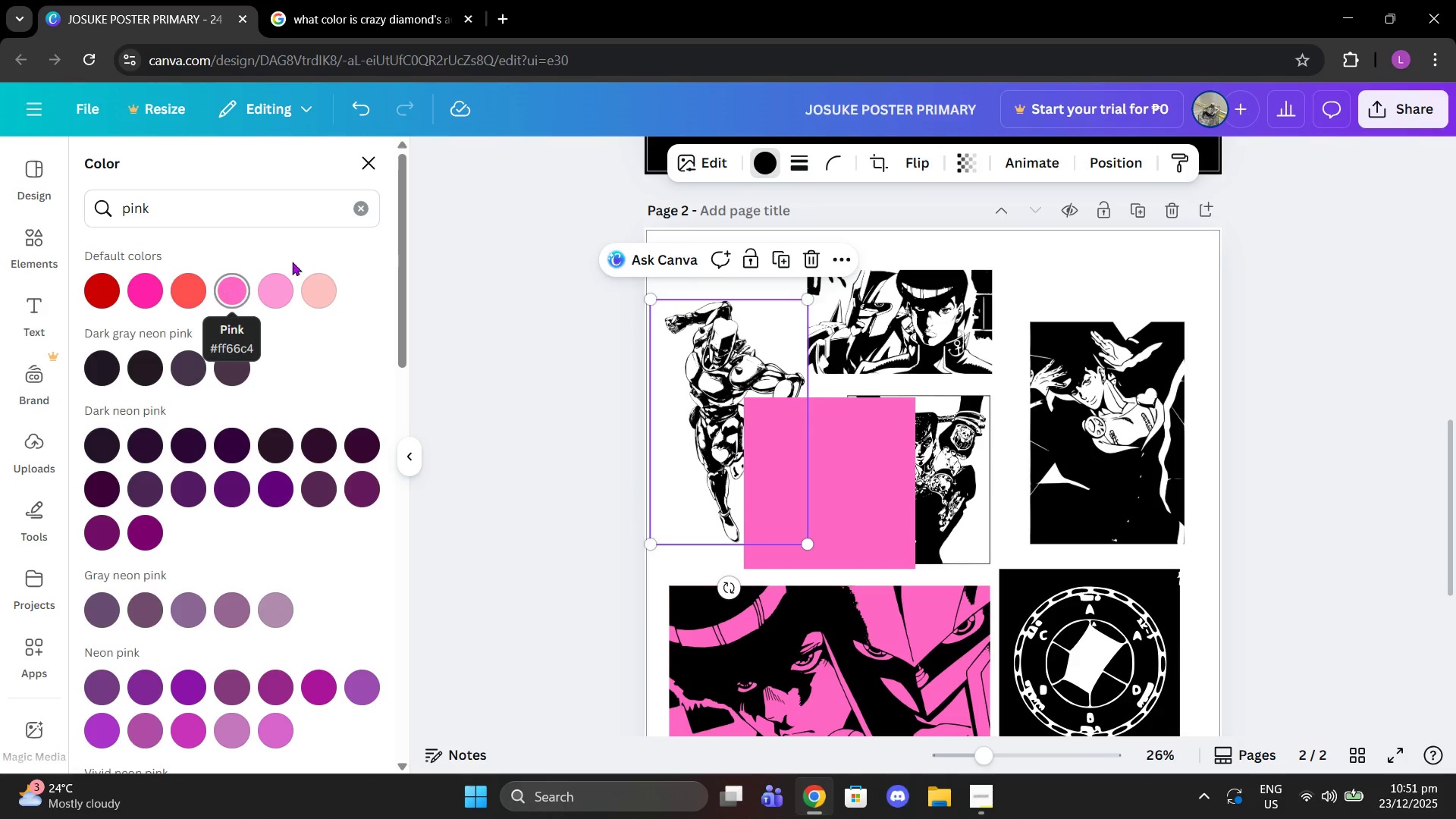 
left_click([359, 198])
 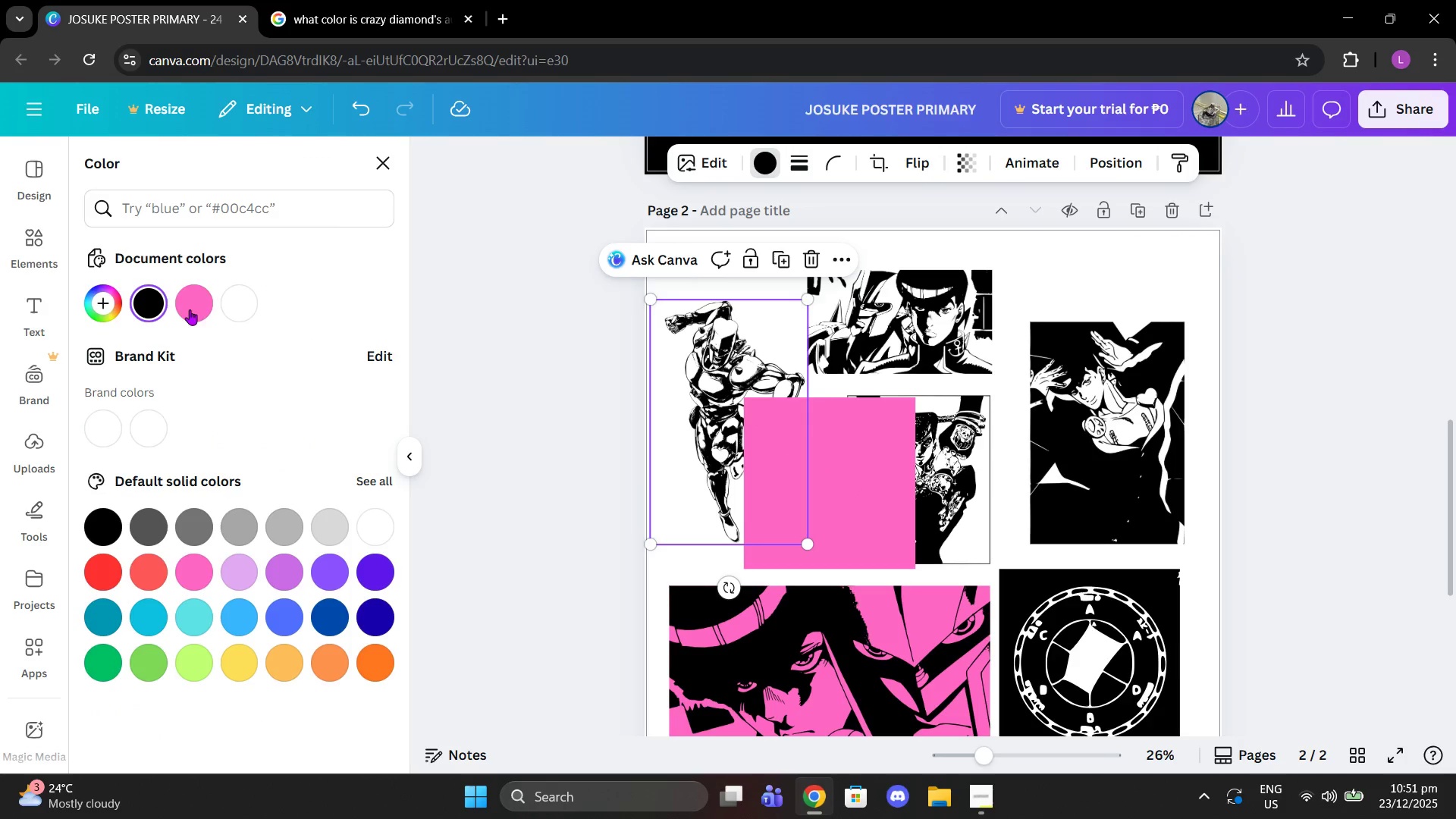 
left_click([184, 306])
 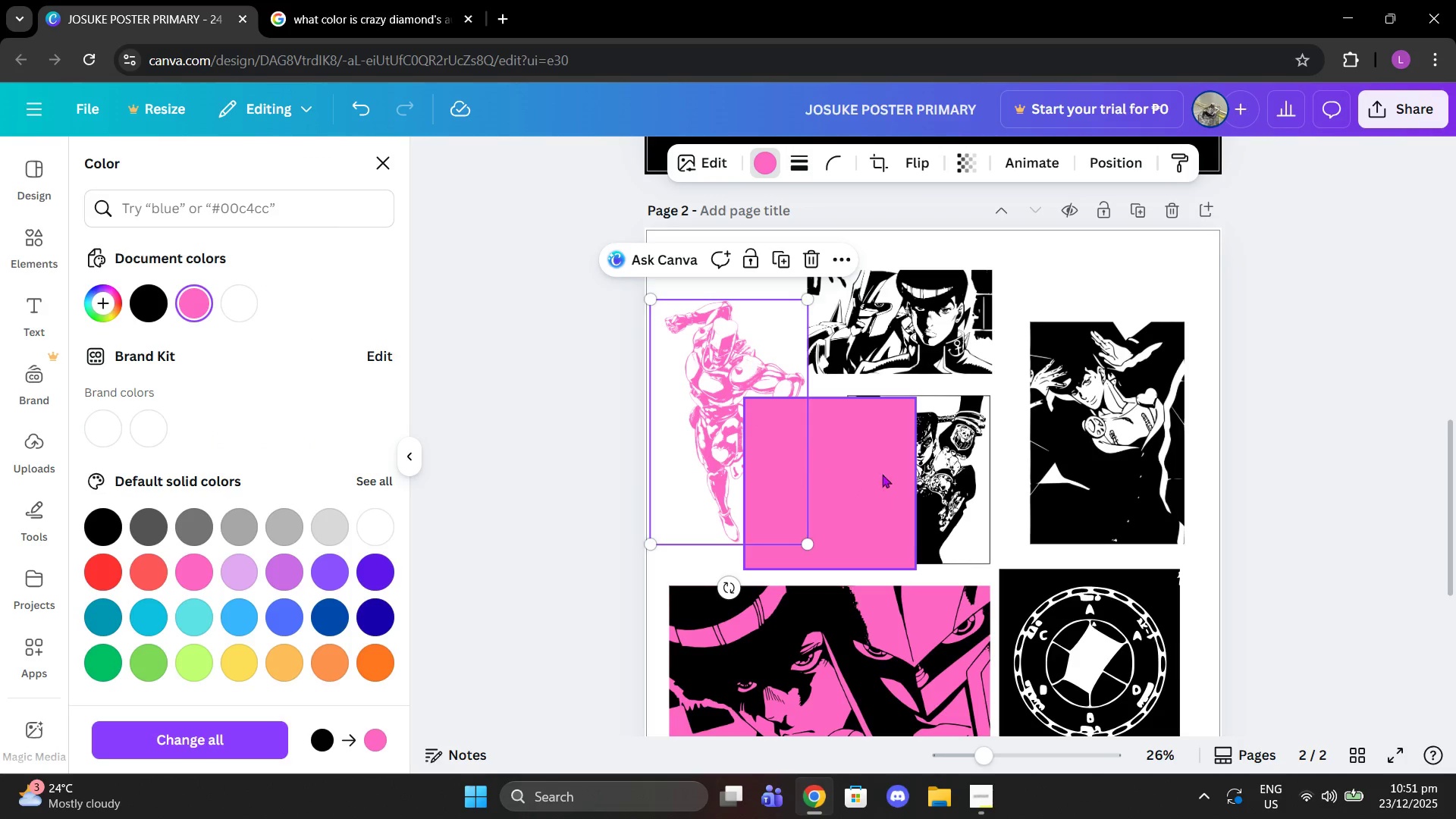 
left_click_drag(start_coordinate=[896, 476], to_coordinate=[970, 482])
 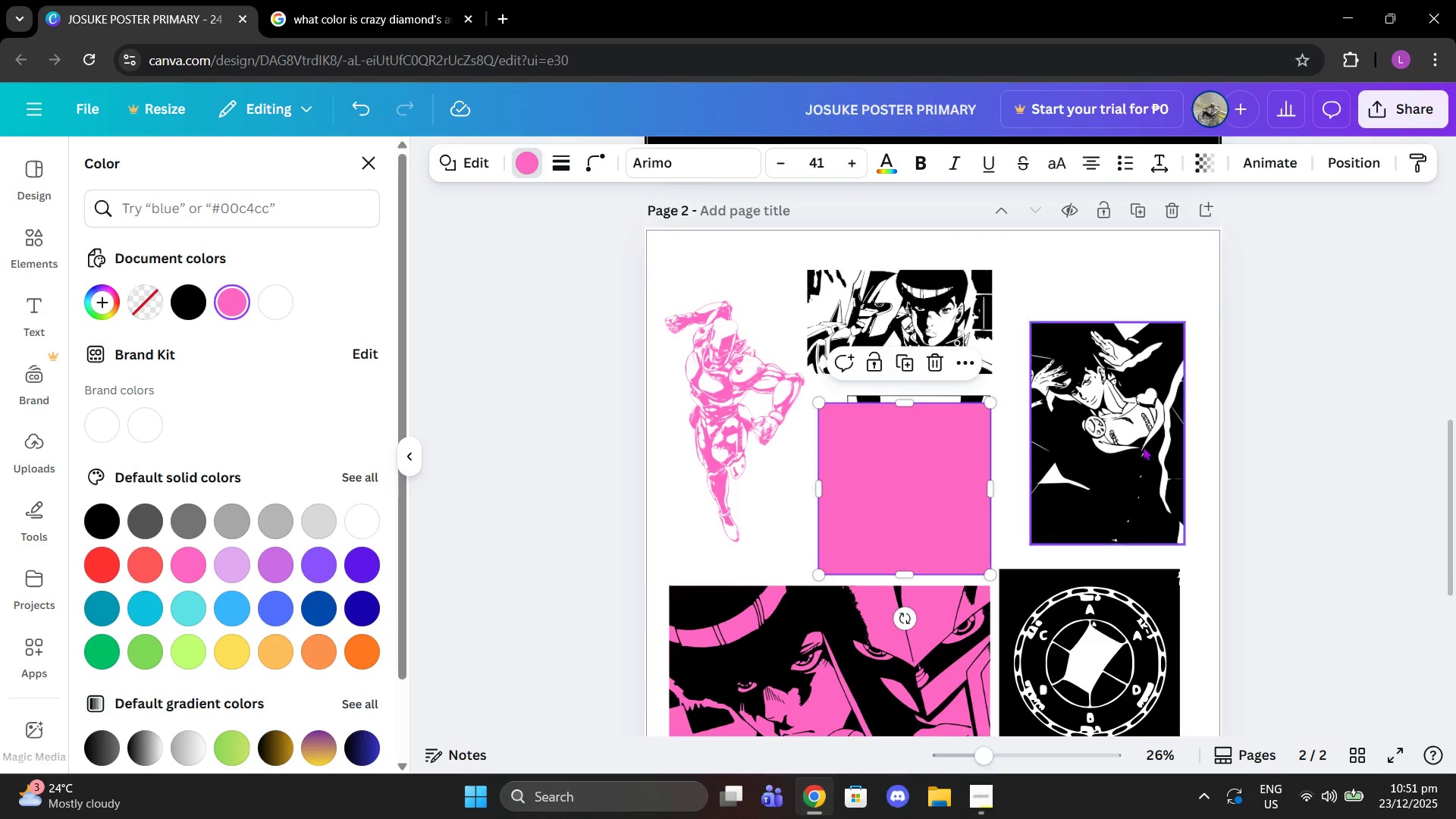 
left_click([1143, 447])
 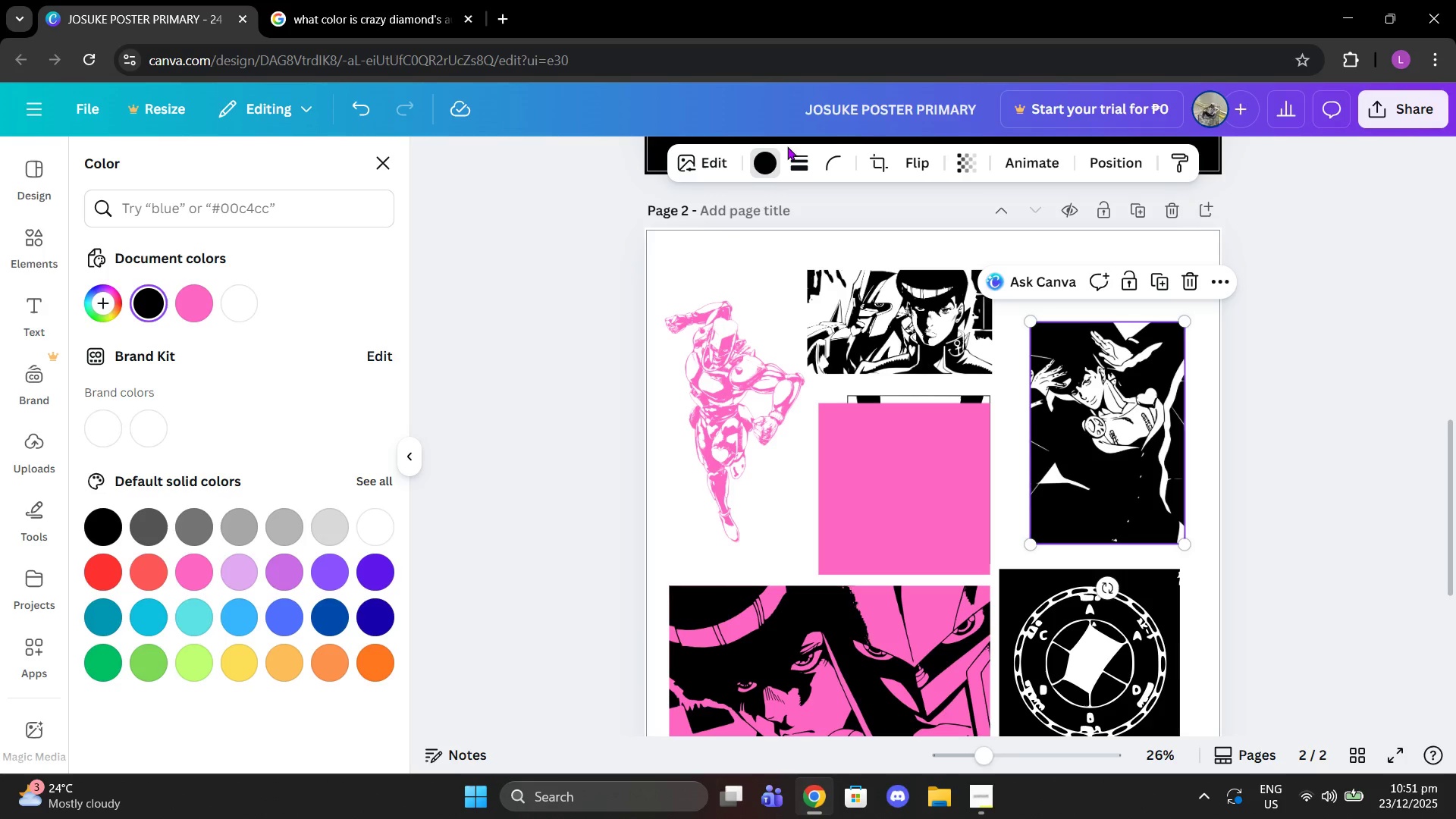 
left_click([763, 157])
 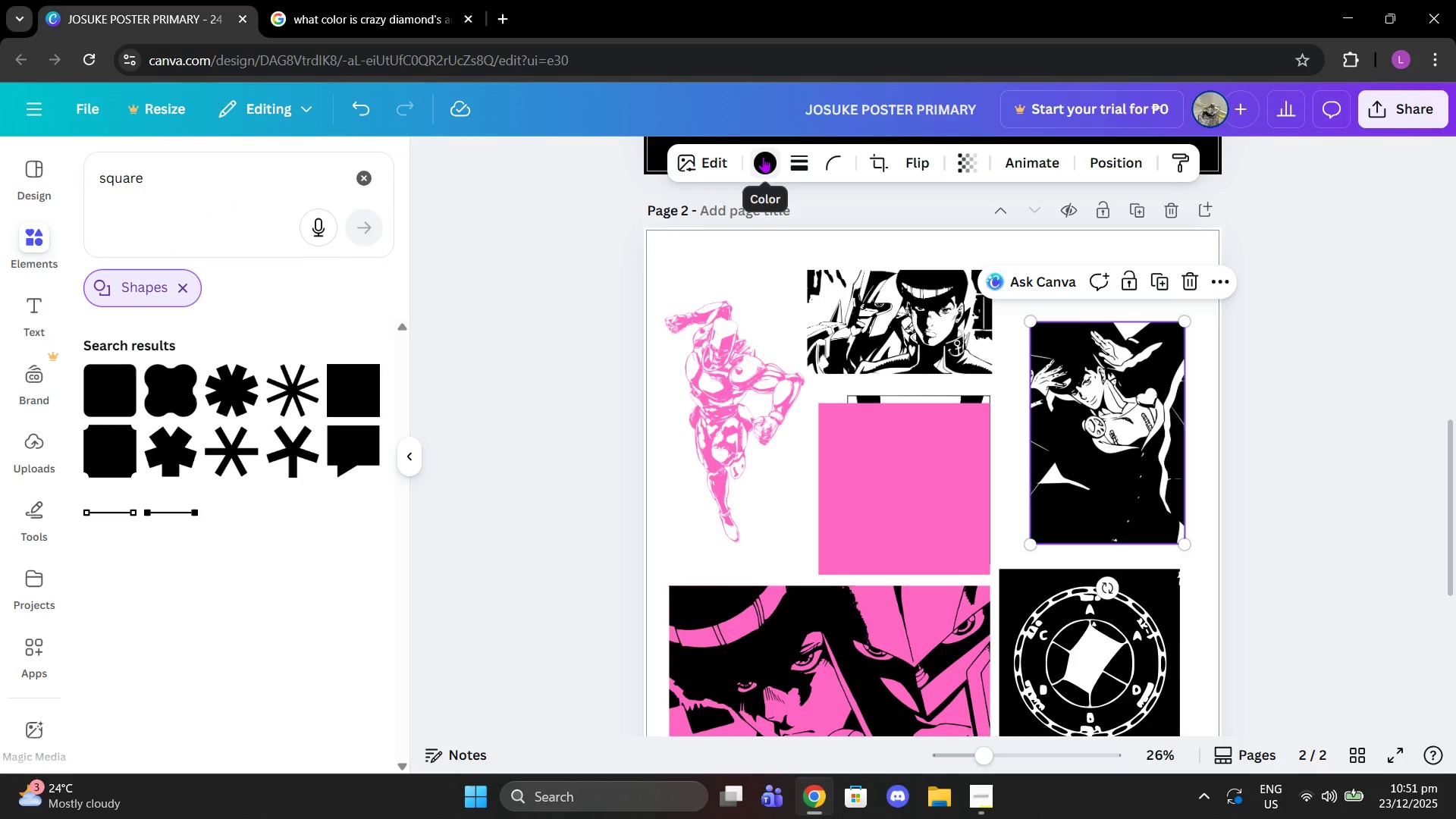 
left_click([763, 157])
 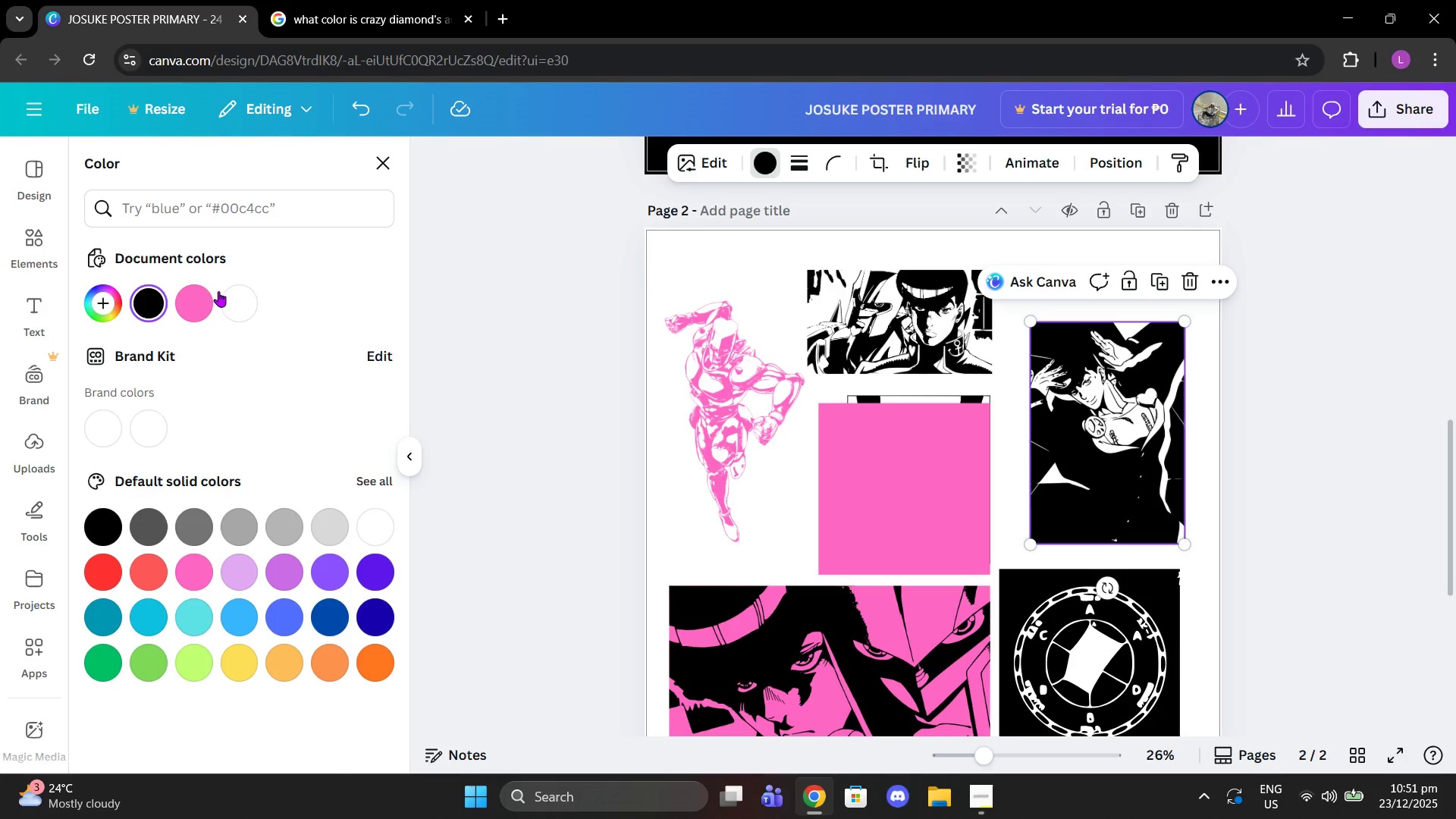 
left_click([193, 285])
 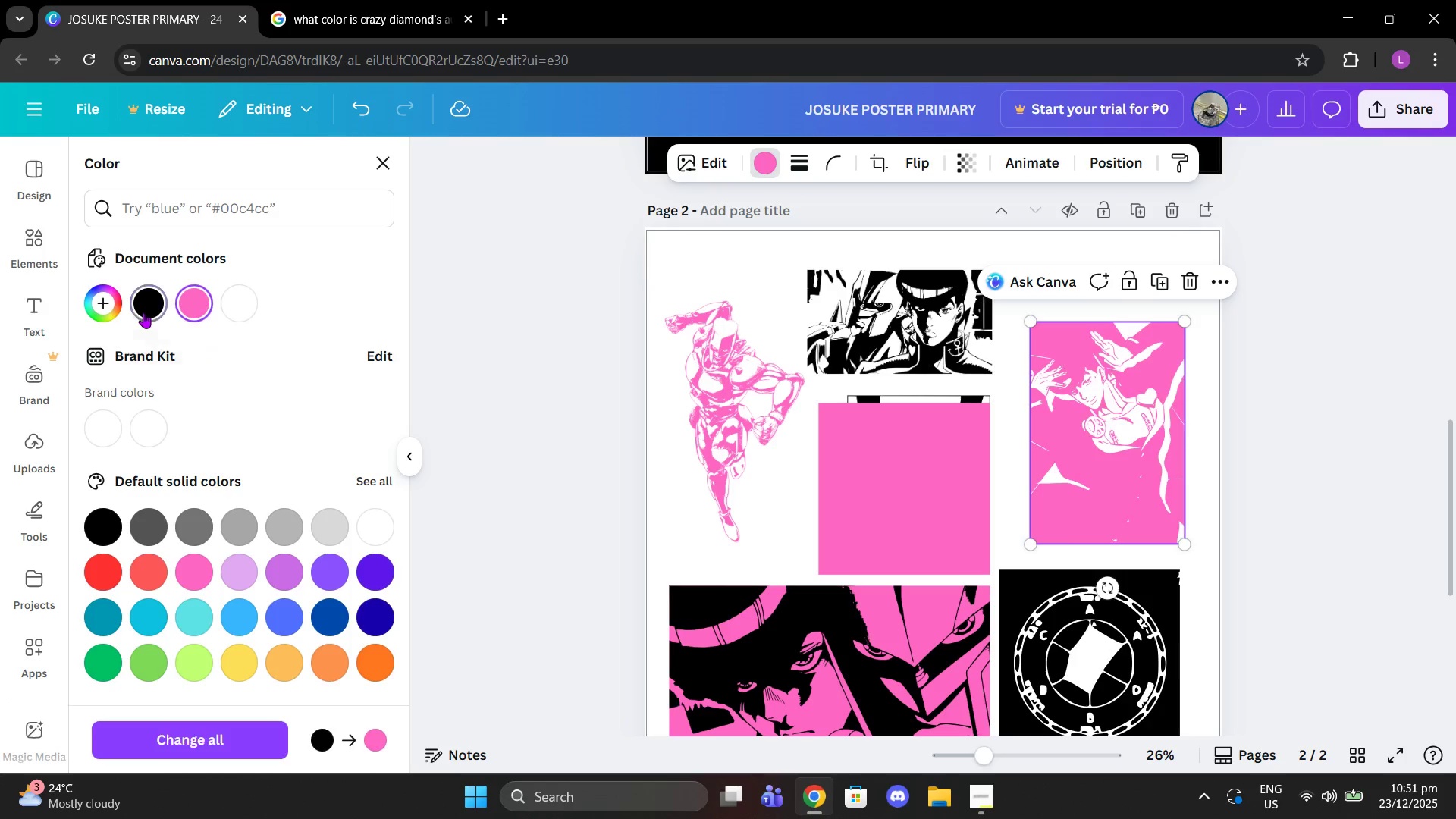 
left_click_drag(start_coordinate=[852, 469], to_coordinate=[1063, 393])
 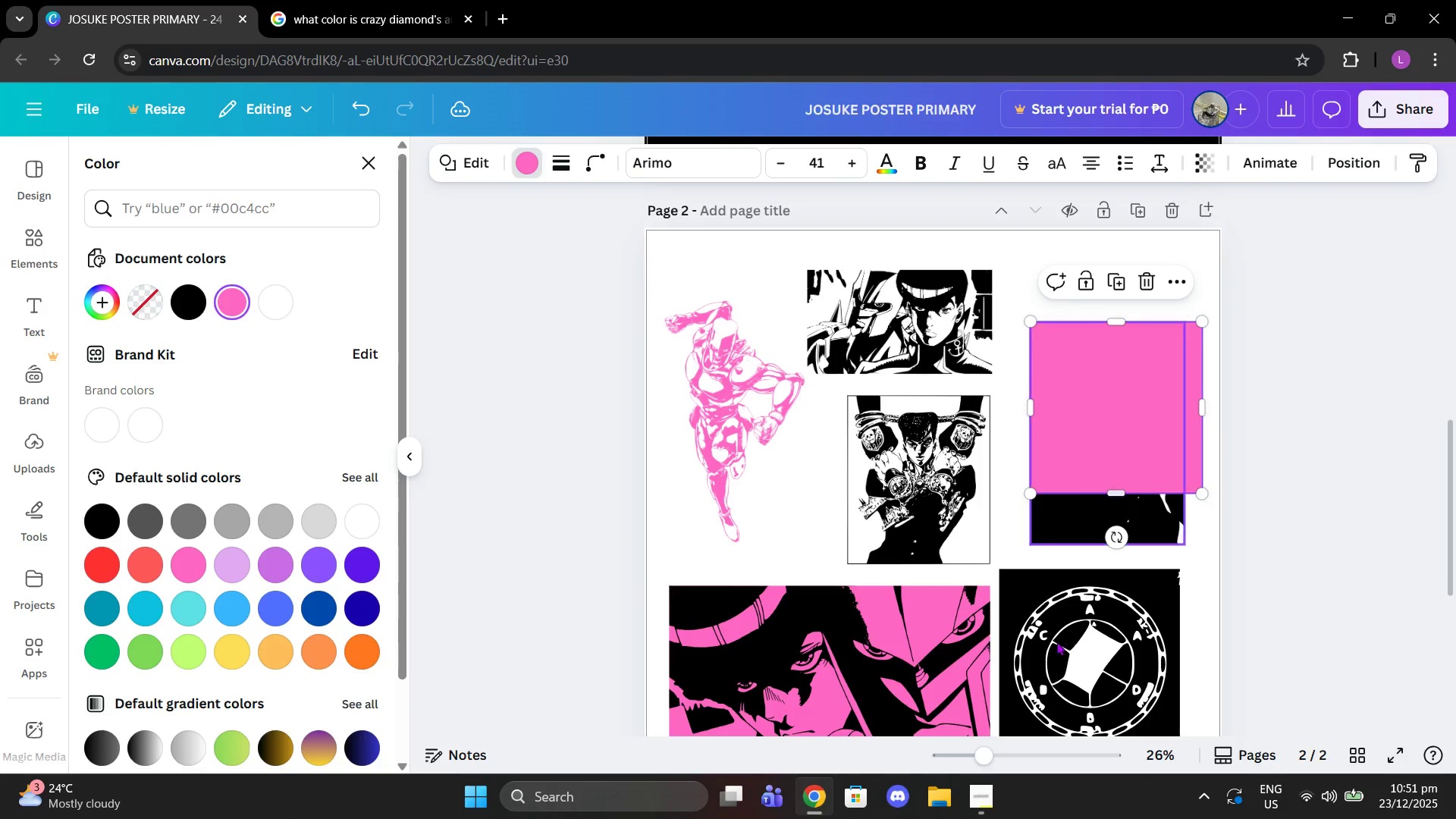 
left_click([1056, 642])
 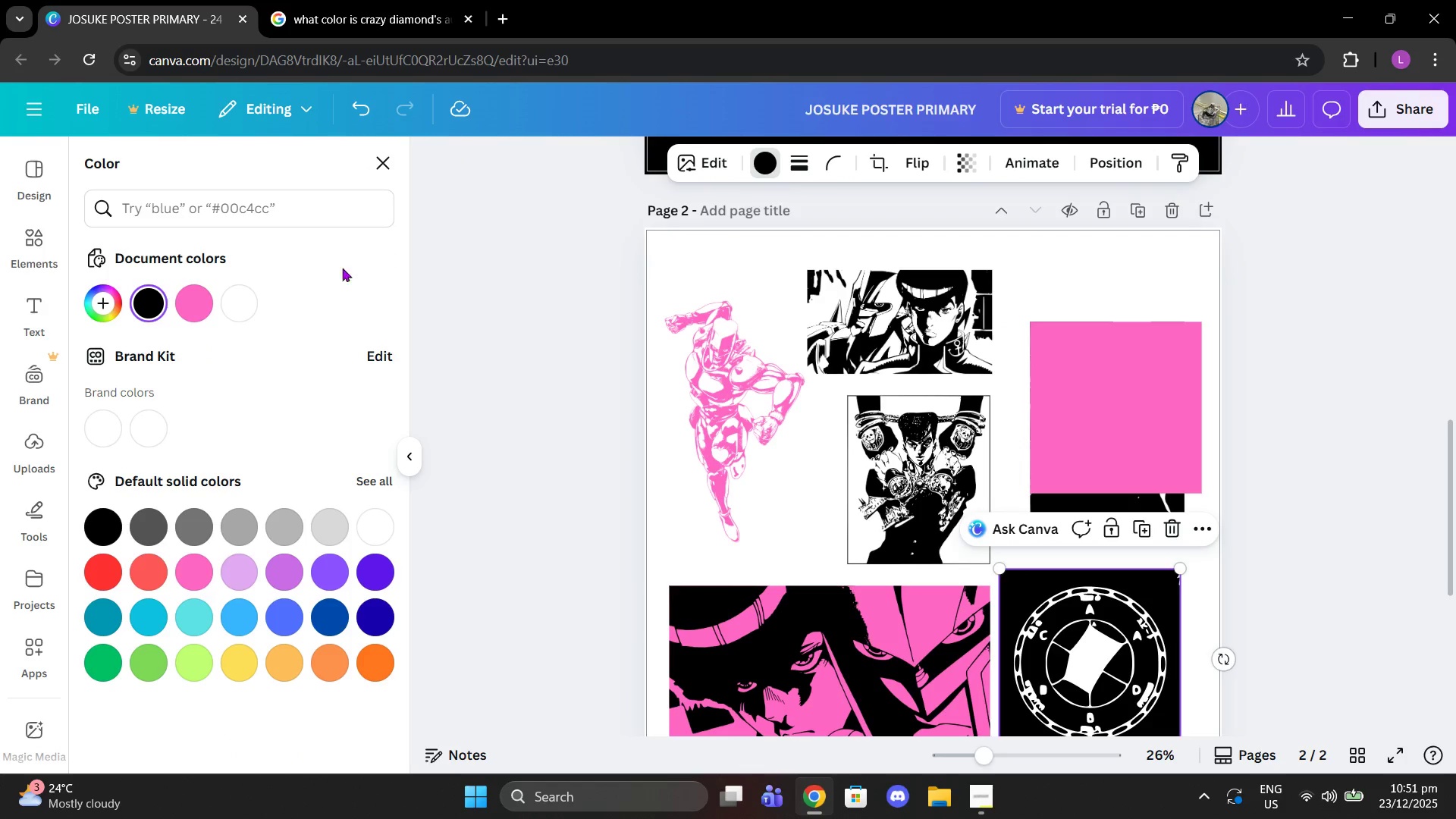 
left_click([170, 309])
 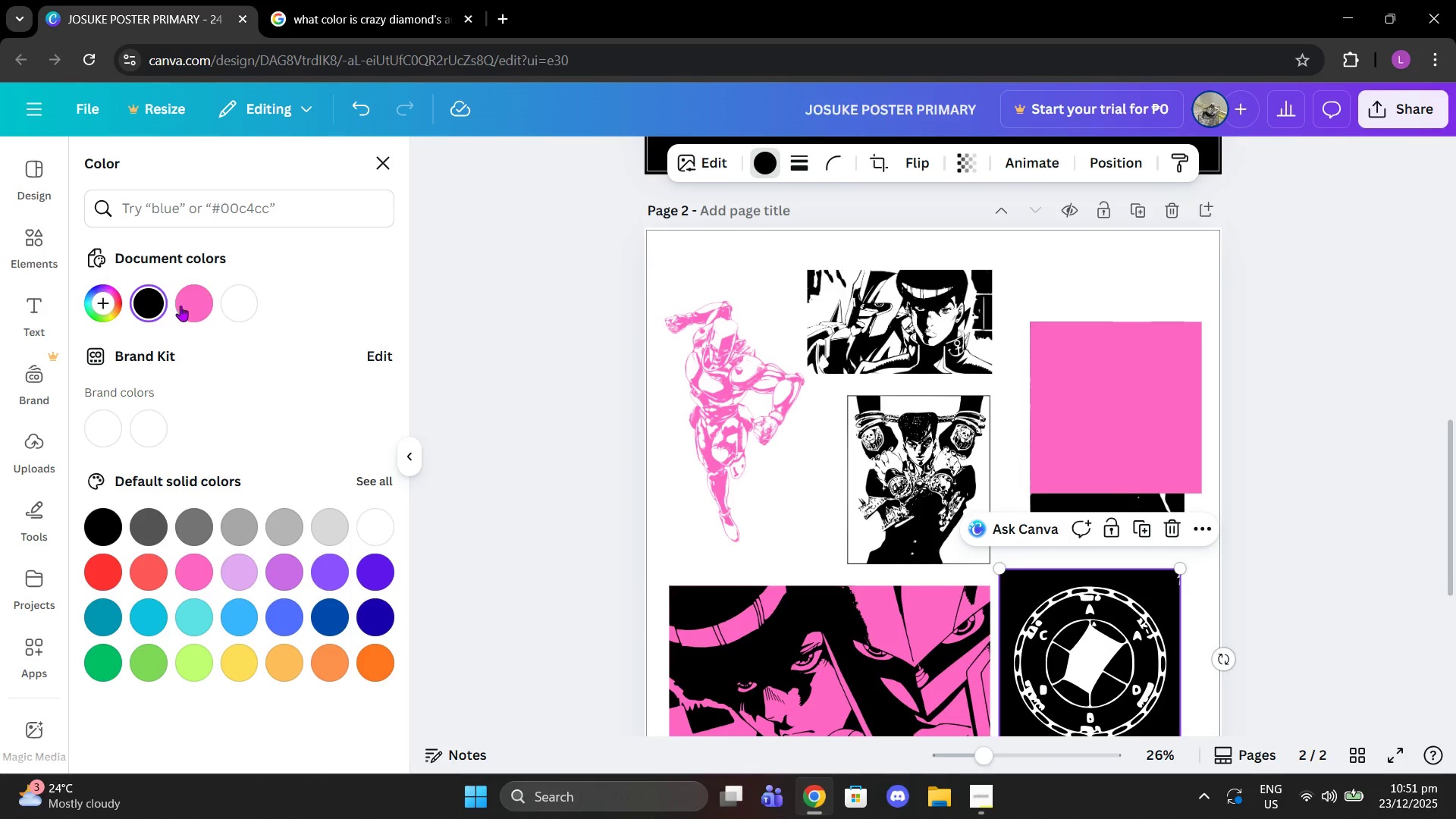 
left_click([180, 306])
 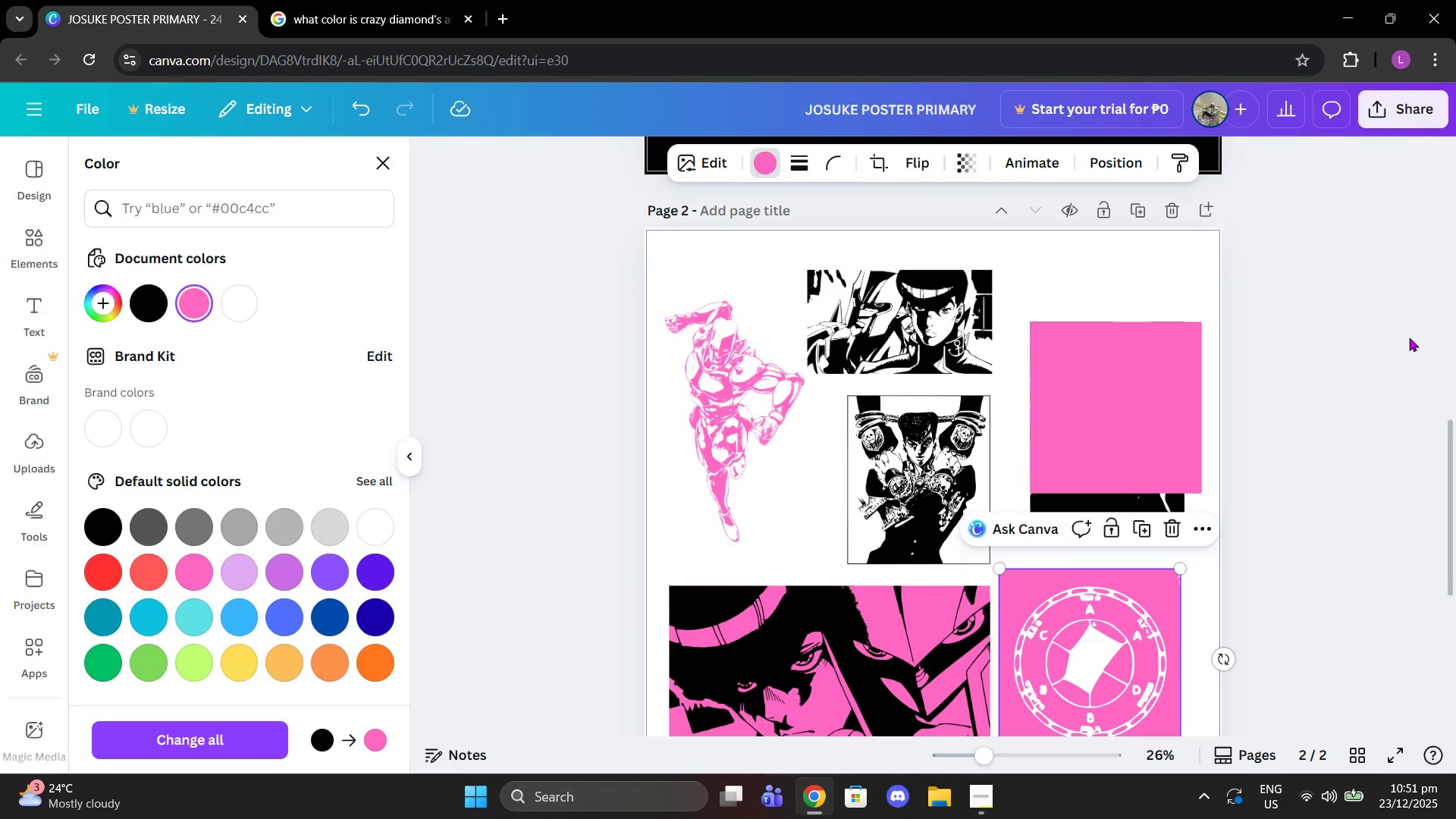 
left_click([1409, 337])
 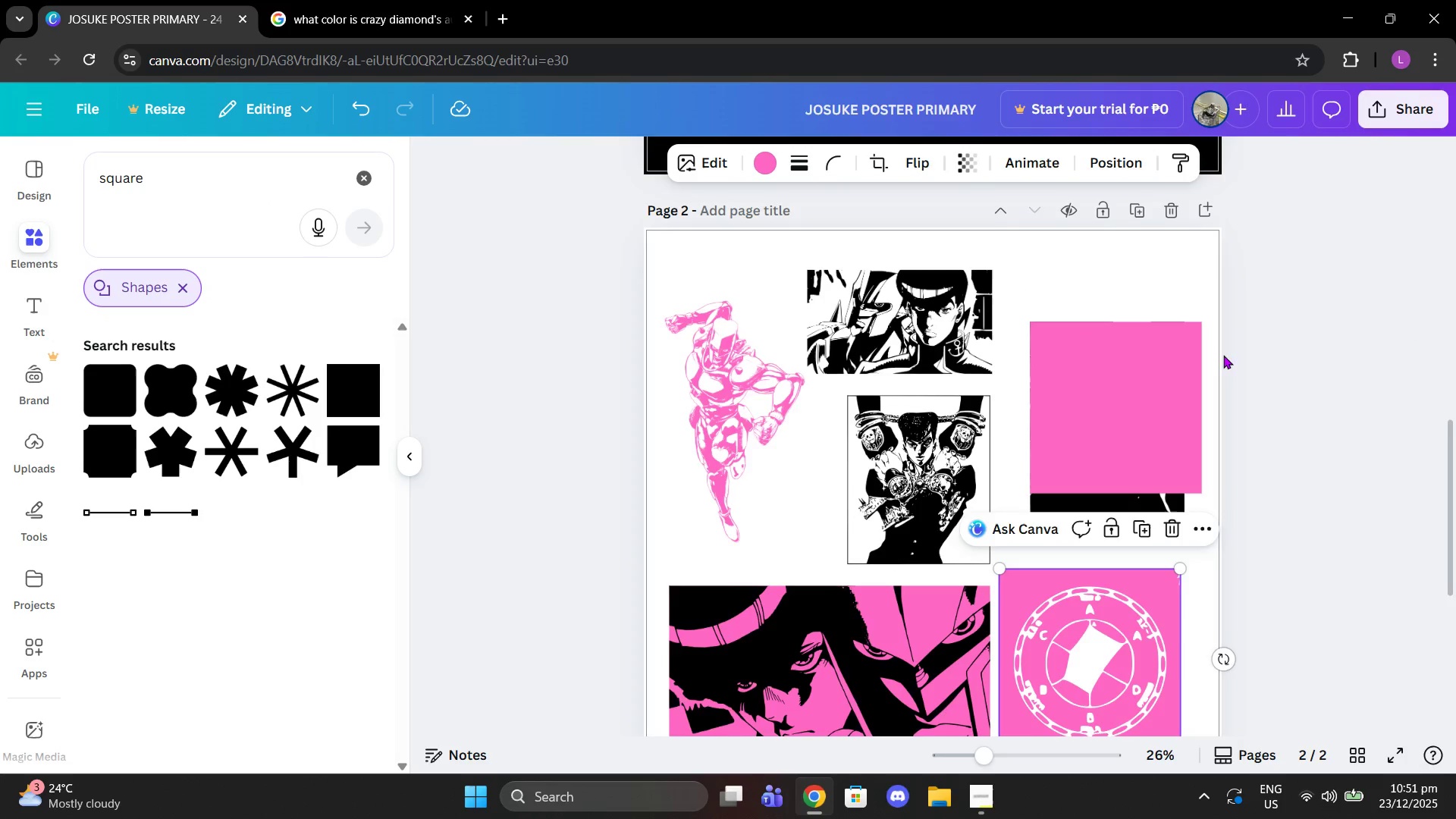 
scroll: coordinate [1219, 356], scroll_direction: down, amount: 2.0
 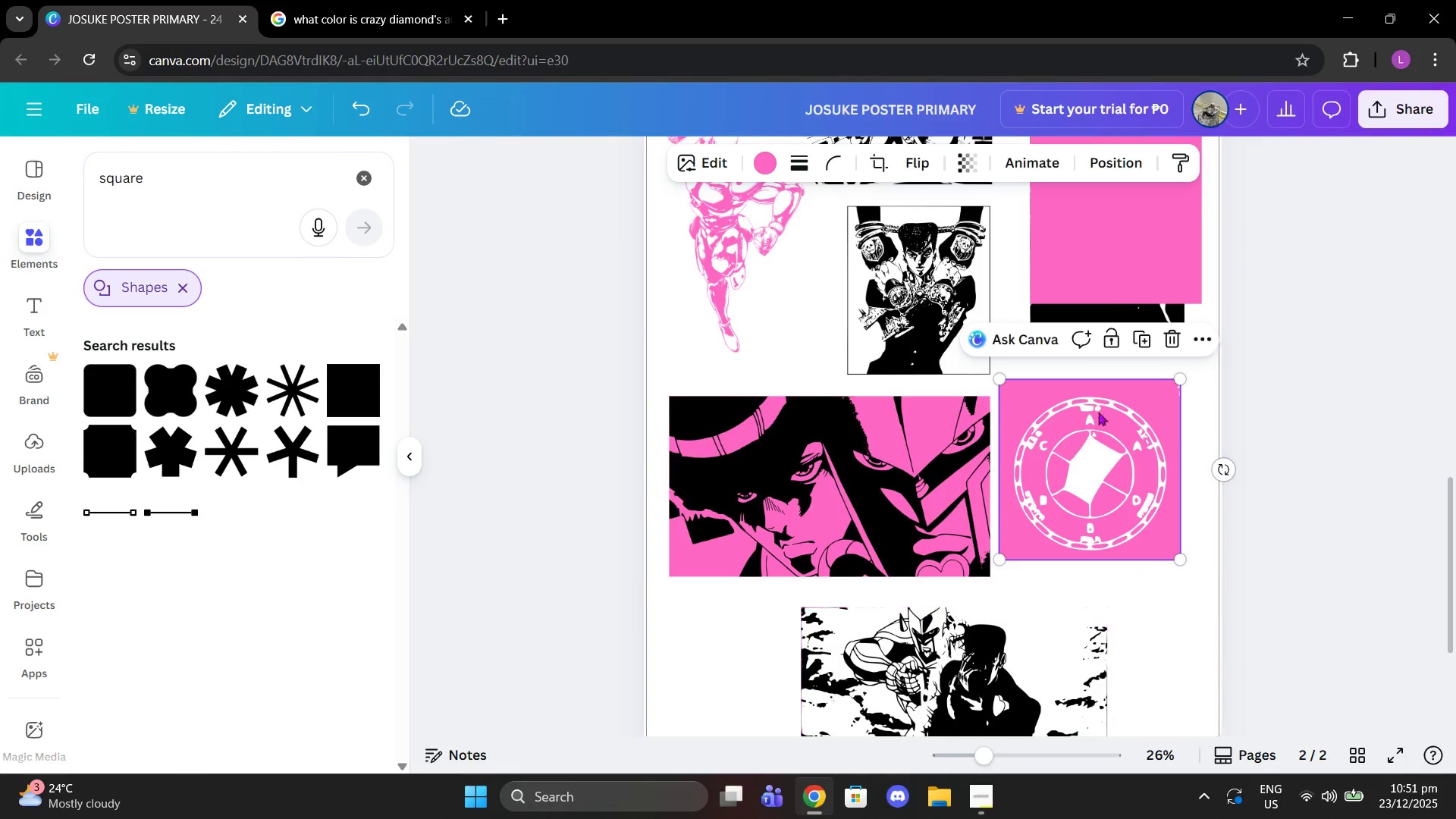 
left_click_drag(start_coordinate=[1100, 239], to_coordinate=[928, 312])
 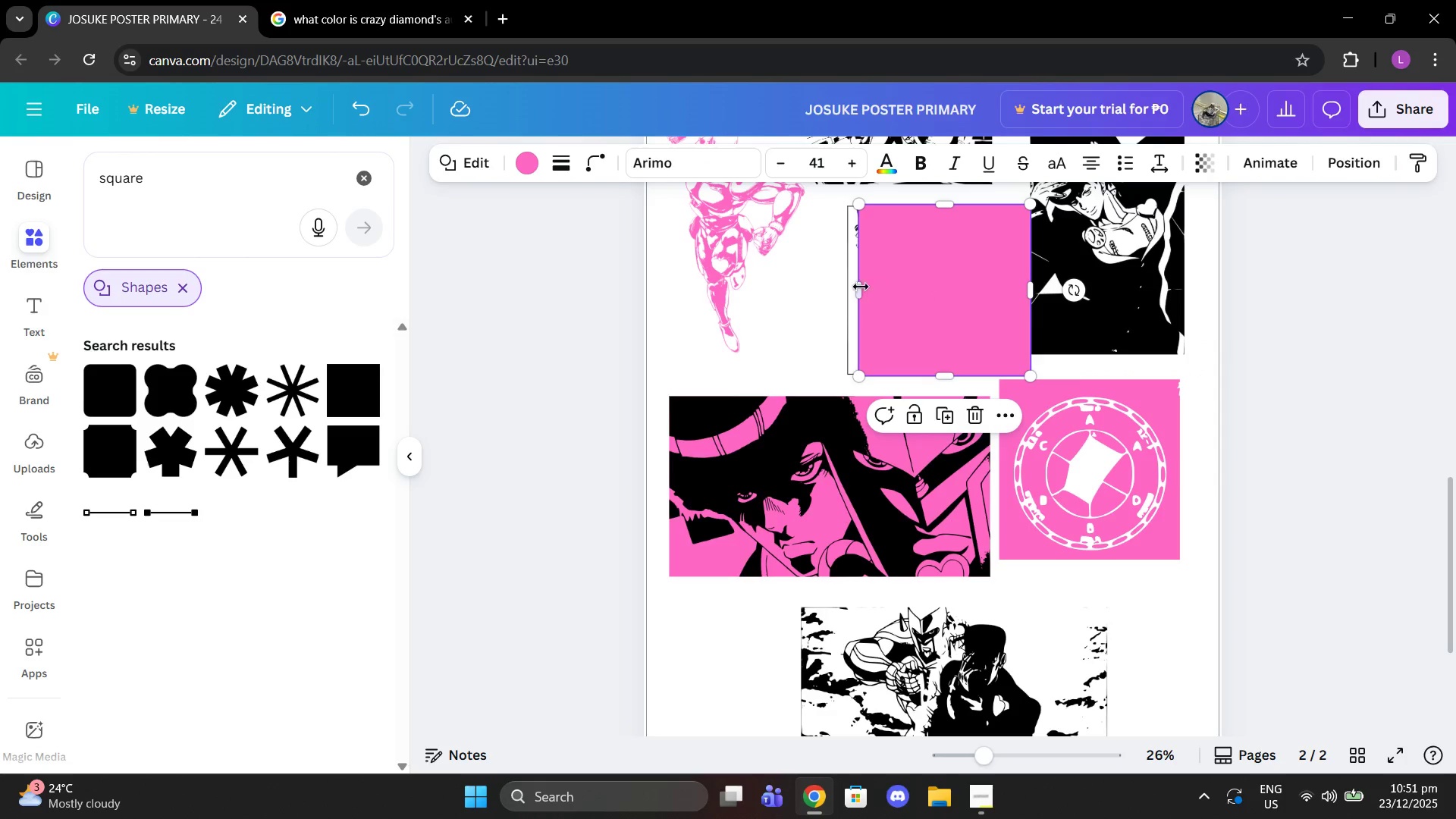 
left_click_drag(start_coordinate=[861, 287], to_coordinate=[851, 287])
 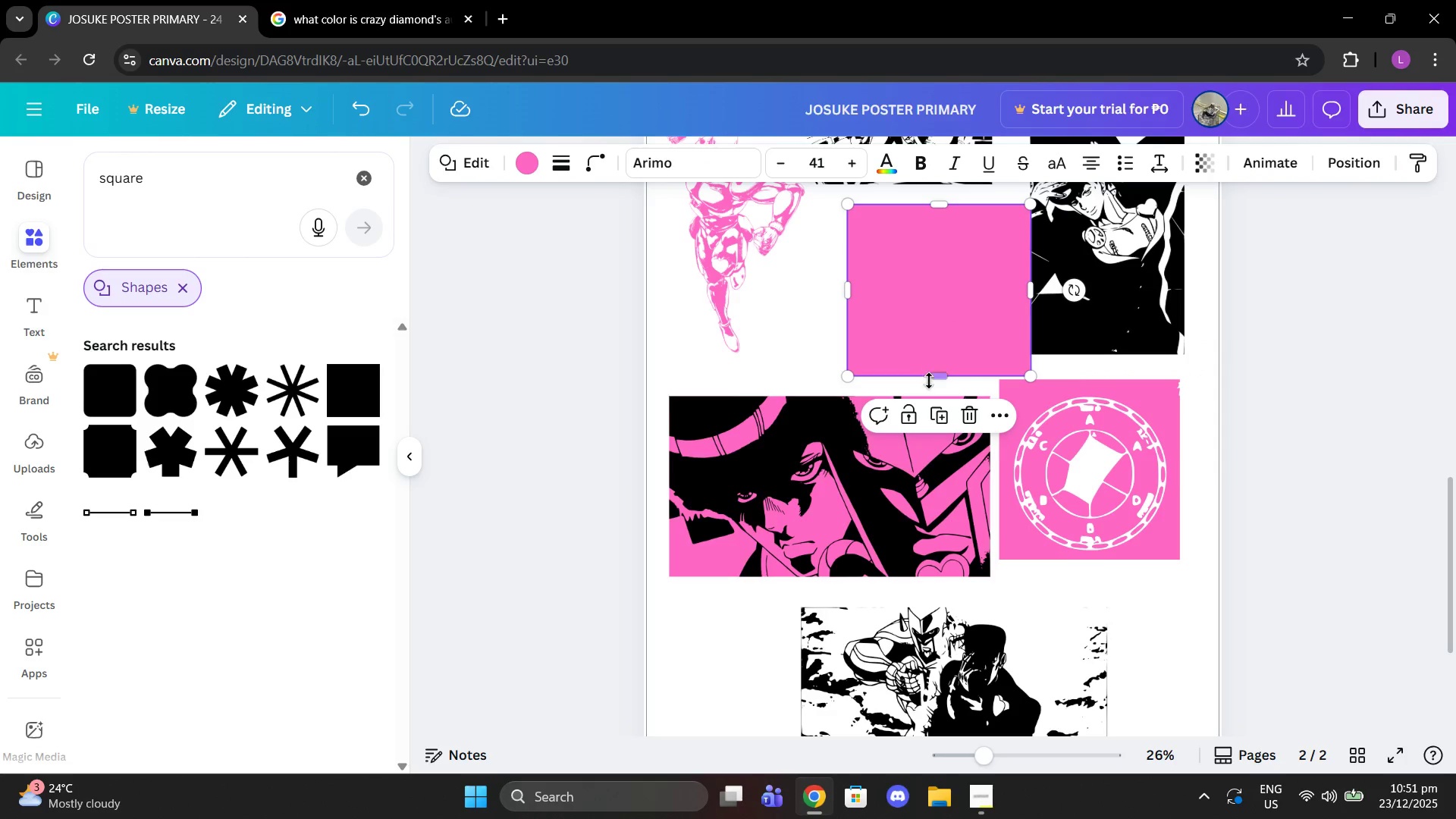 
left_click_drag(start_coordinate=[929, 381], to_coordinate=[931, 375])
 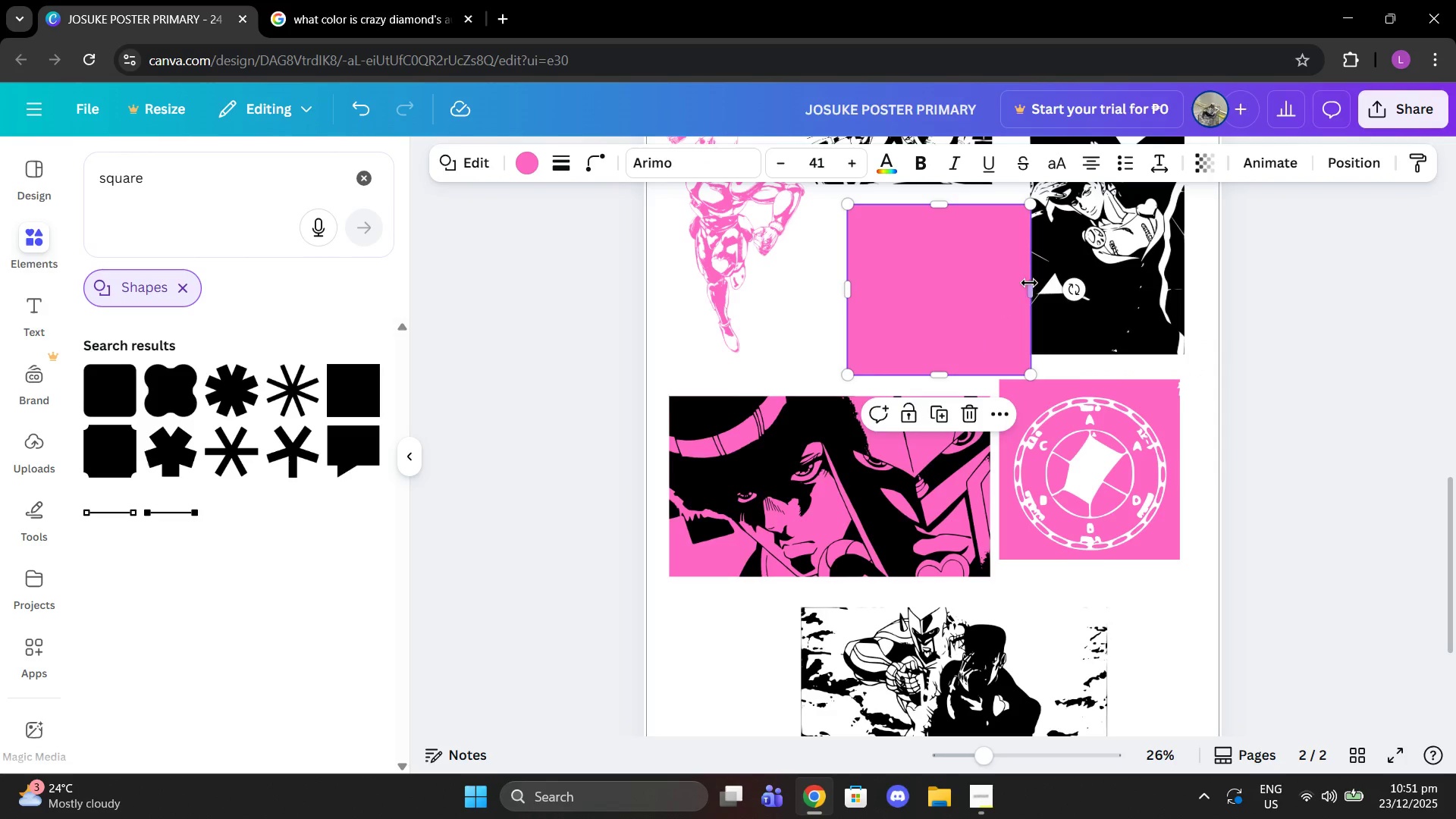 
left_click_drag(start_coordinate=[1029, 283], to_coordinate=[985, 279])
 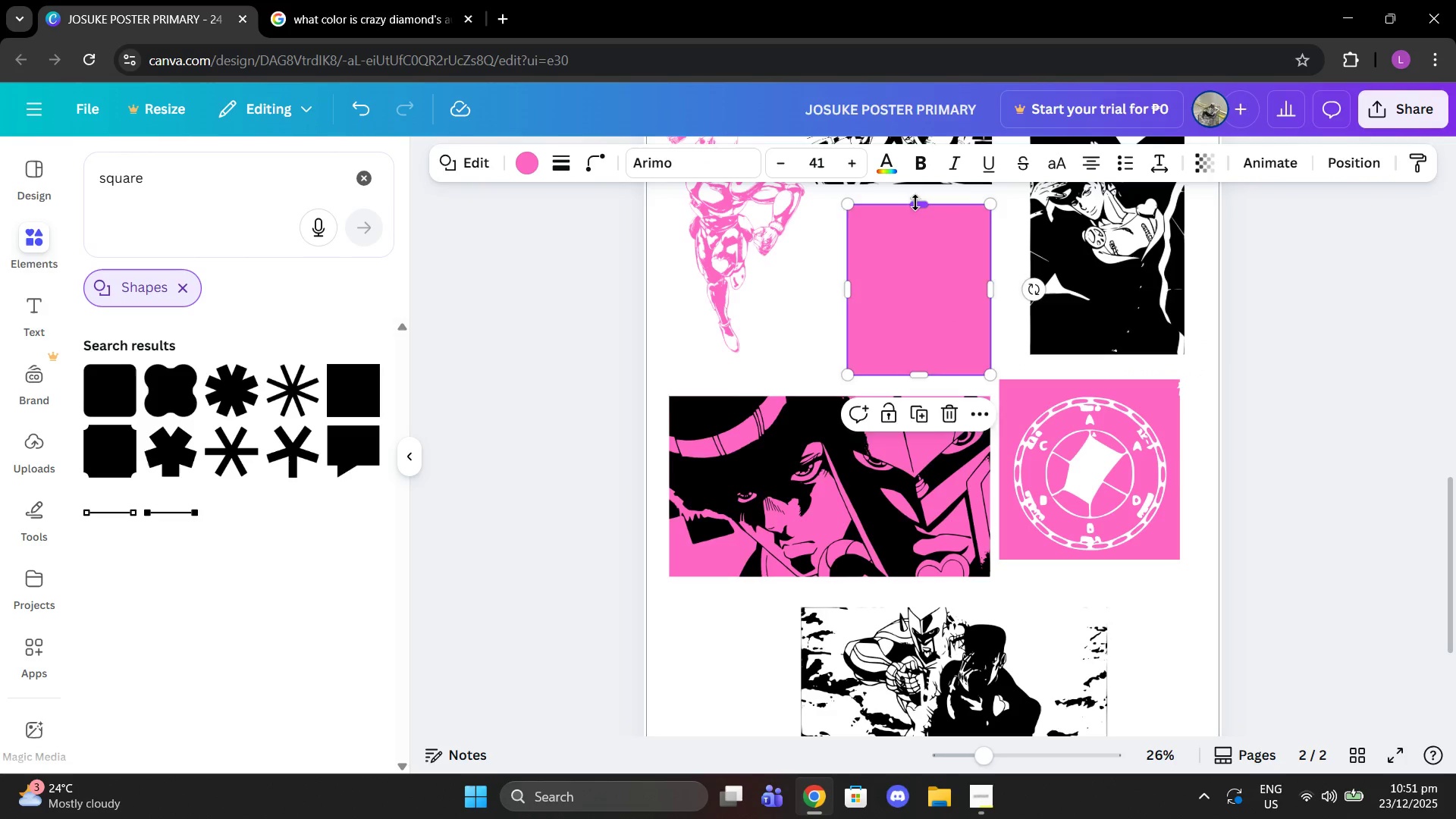 
left_click_drag(start_coordinate=[915, 202], to_coordinate=[922, 205])
 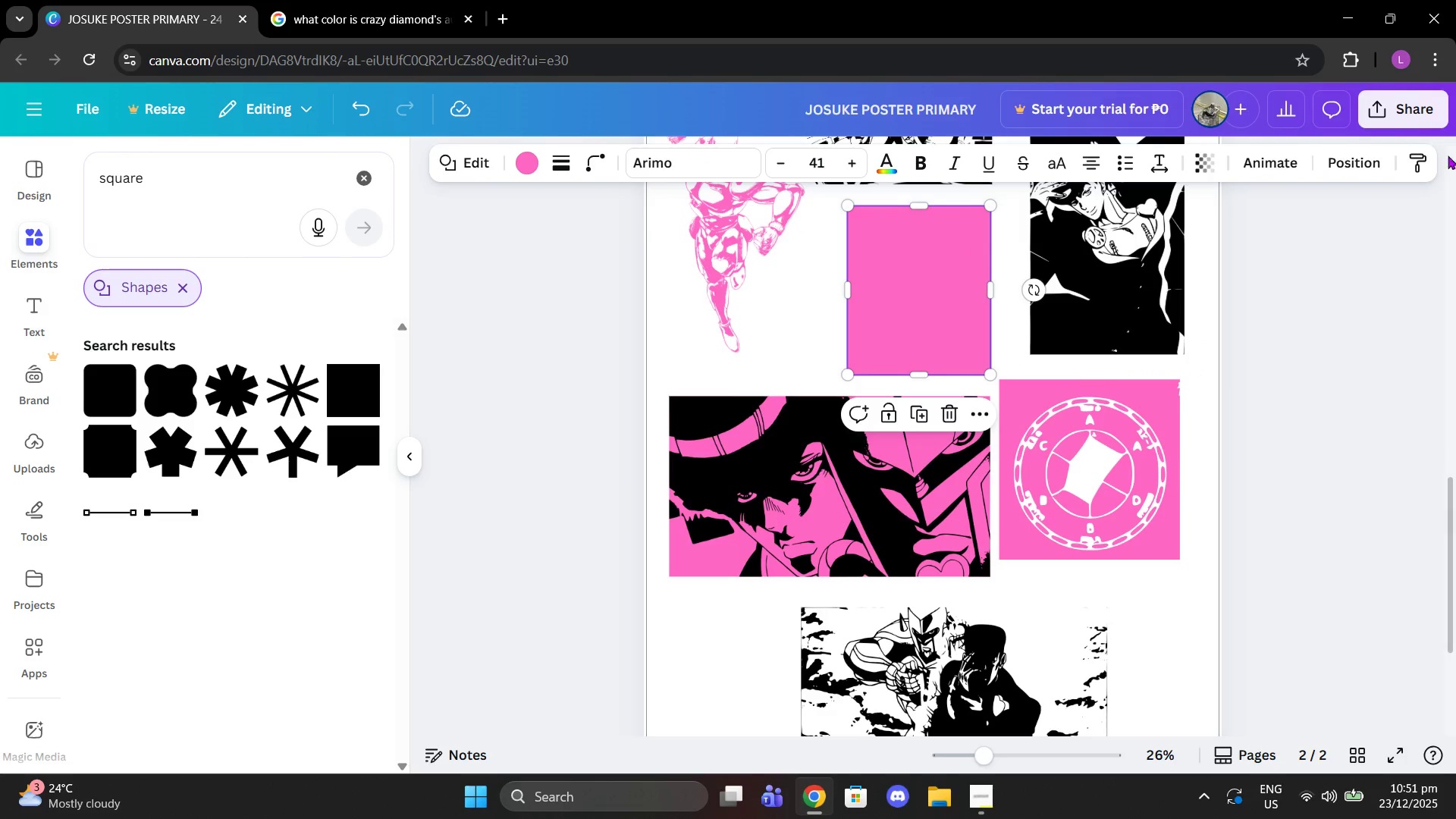 
left_click([1354, 155])
 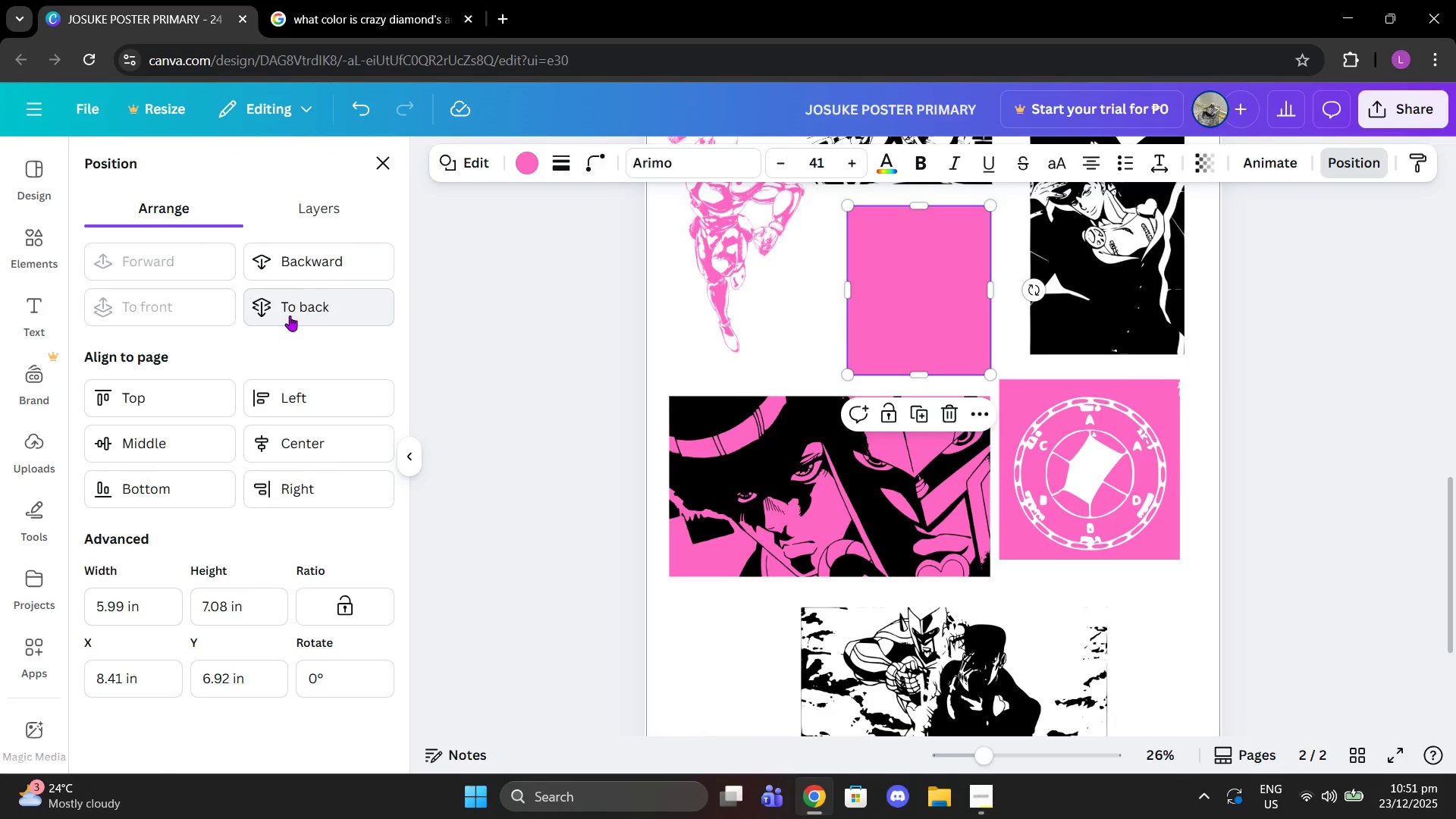 
left_click([290, 315])
 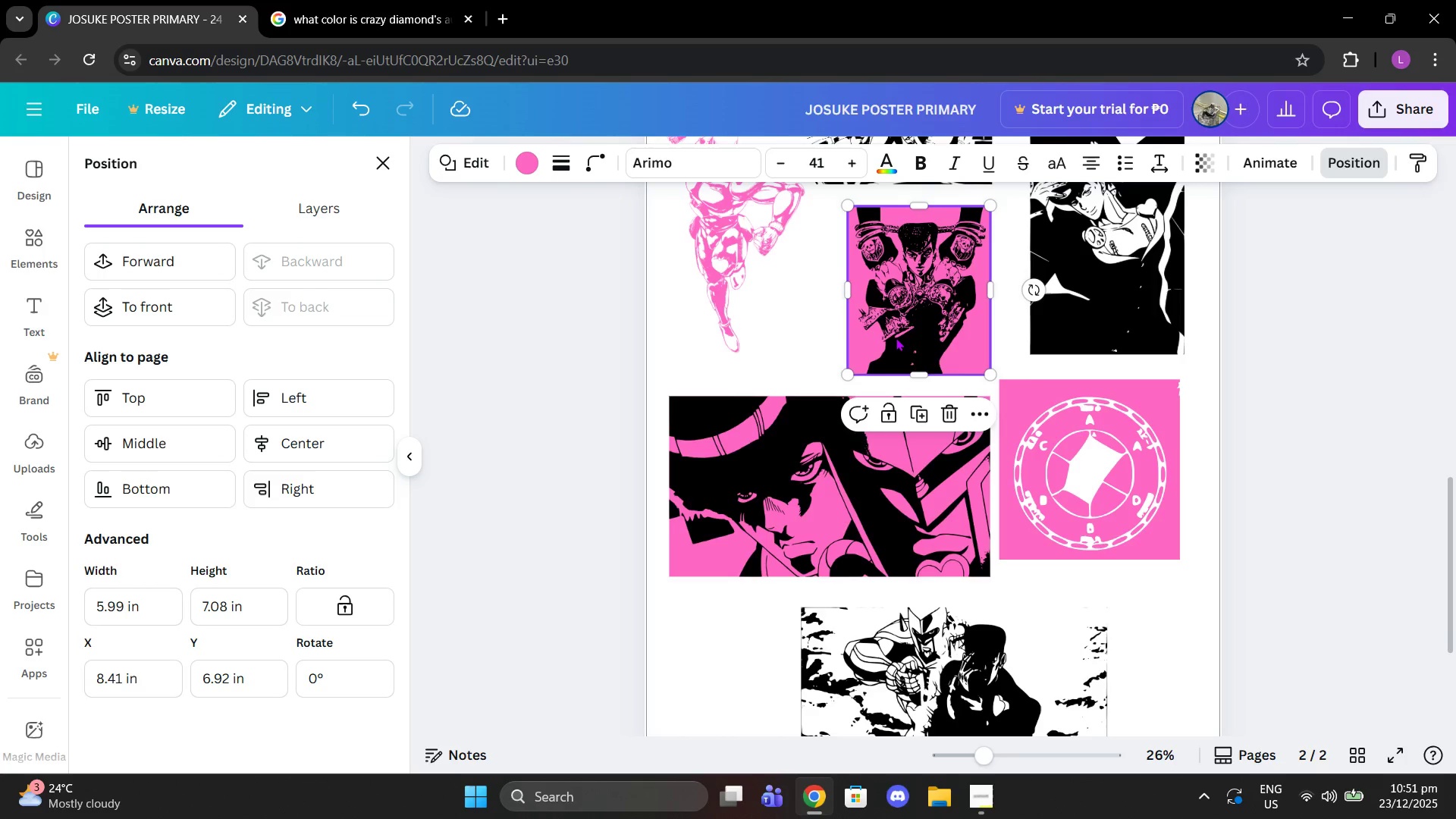 
left_click([898, 337])
 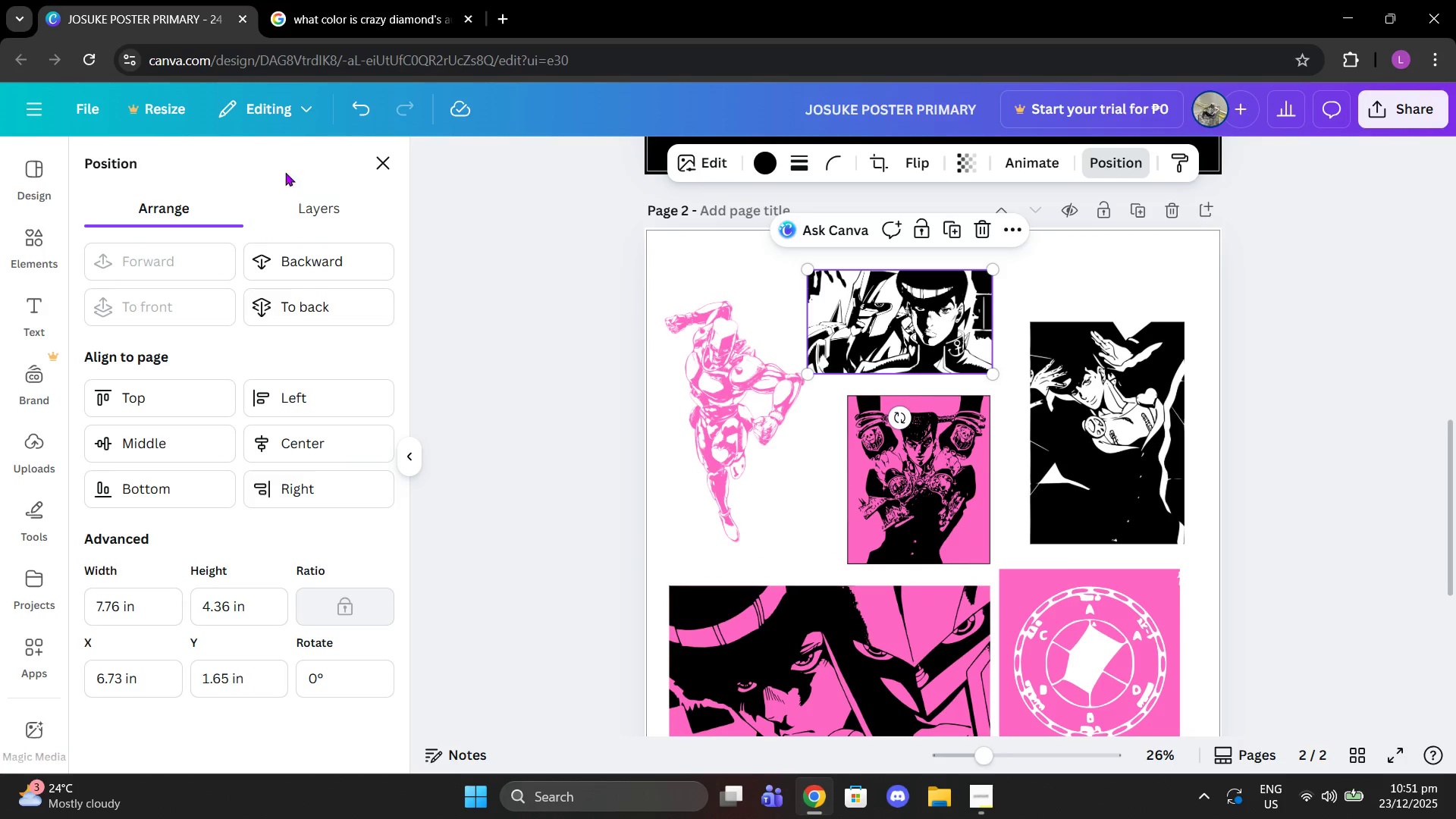 
scroll: coordinate [896, 337], scroll_direction: up, amount: 2.0
 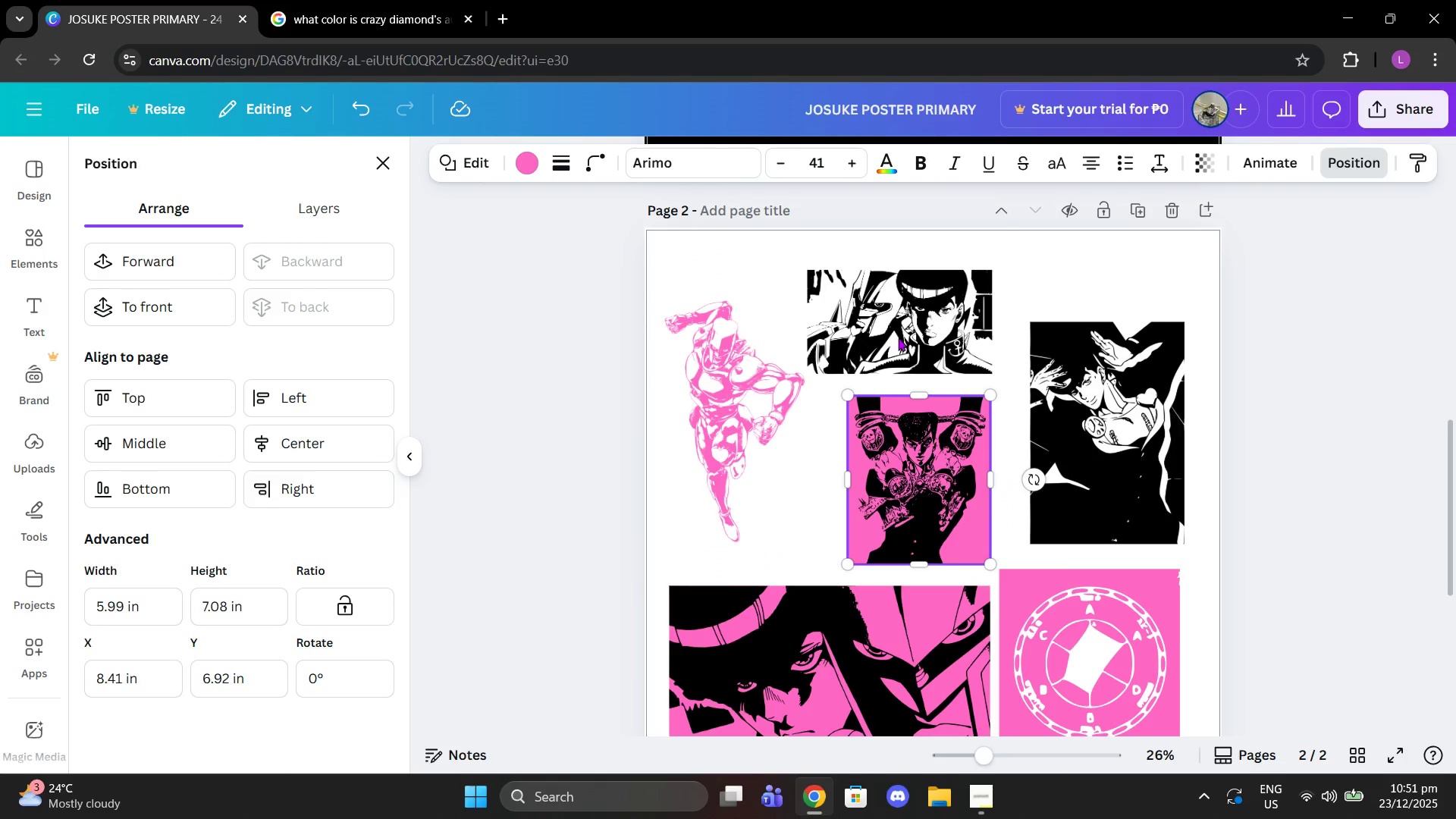 
left_click([382, 157])
 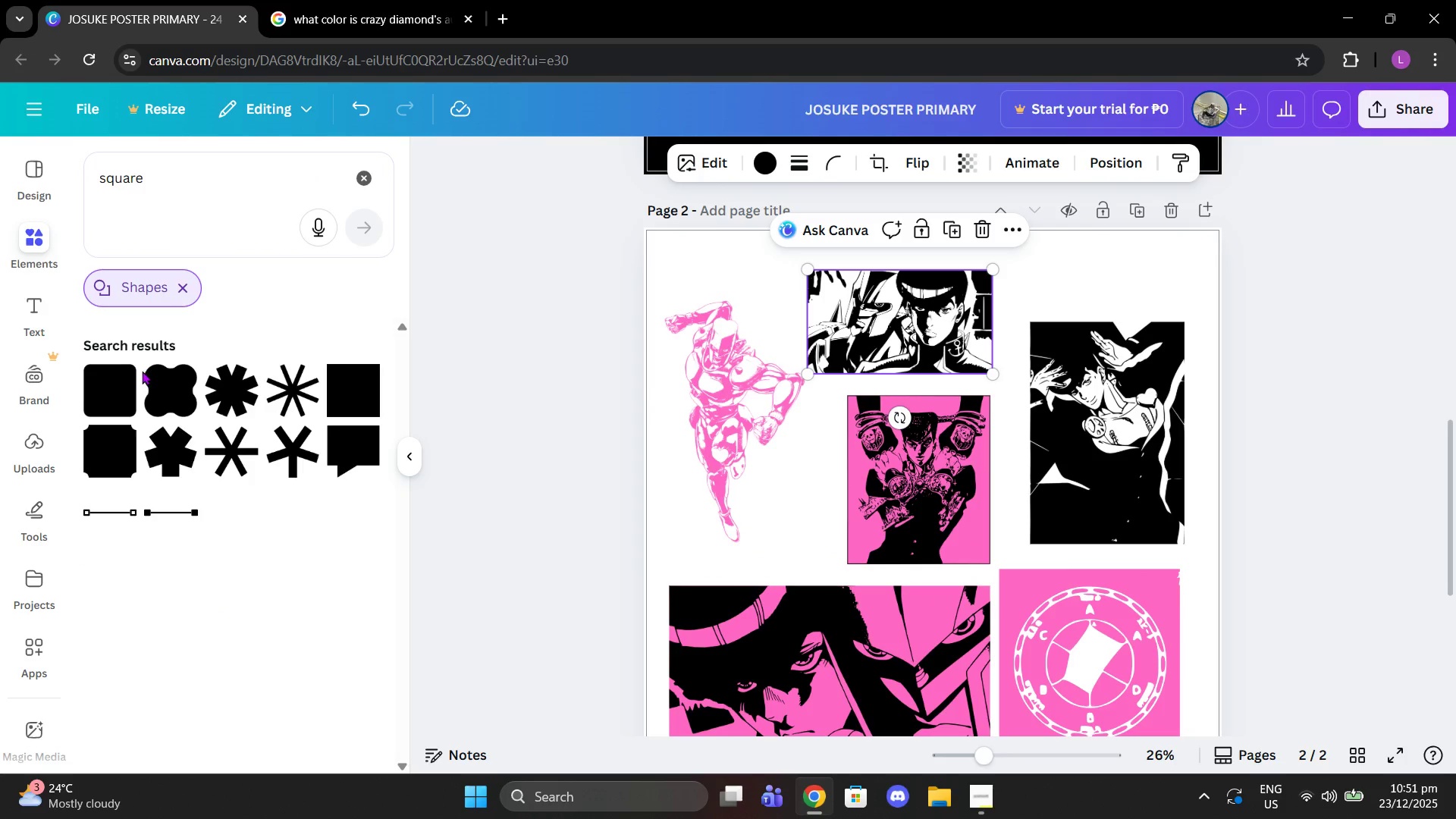 
left_click([347, 381])
 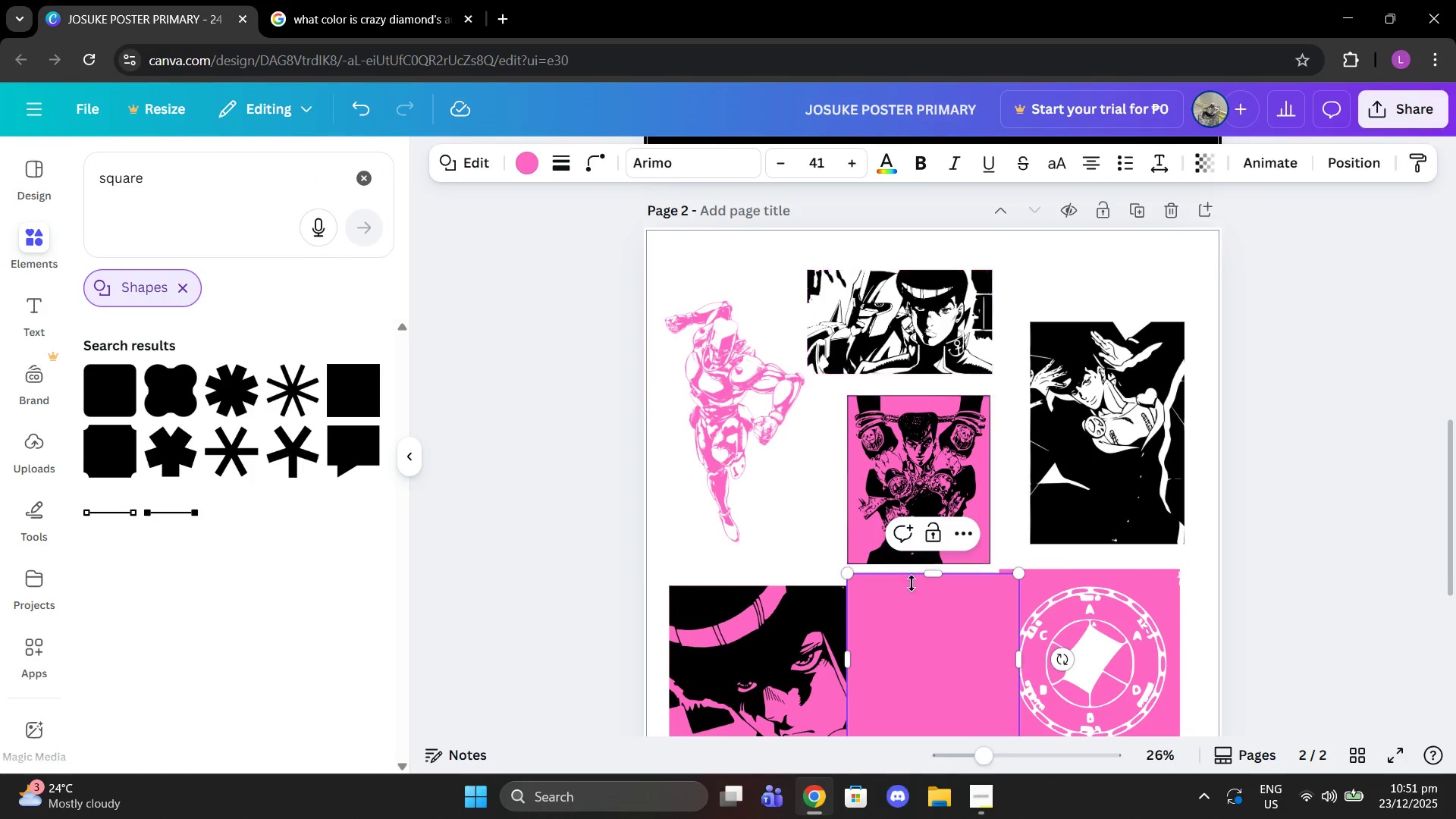 
left_click_drag(start_coordinate=[916, 604], to_coordinate=[876, 309])
 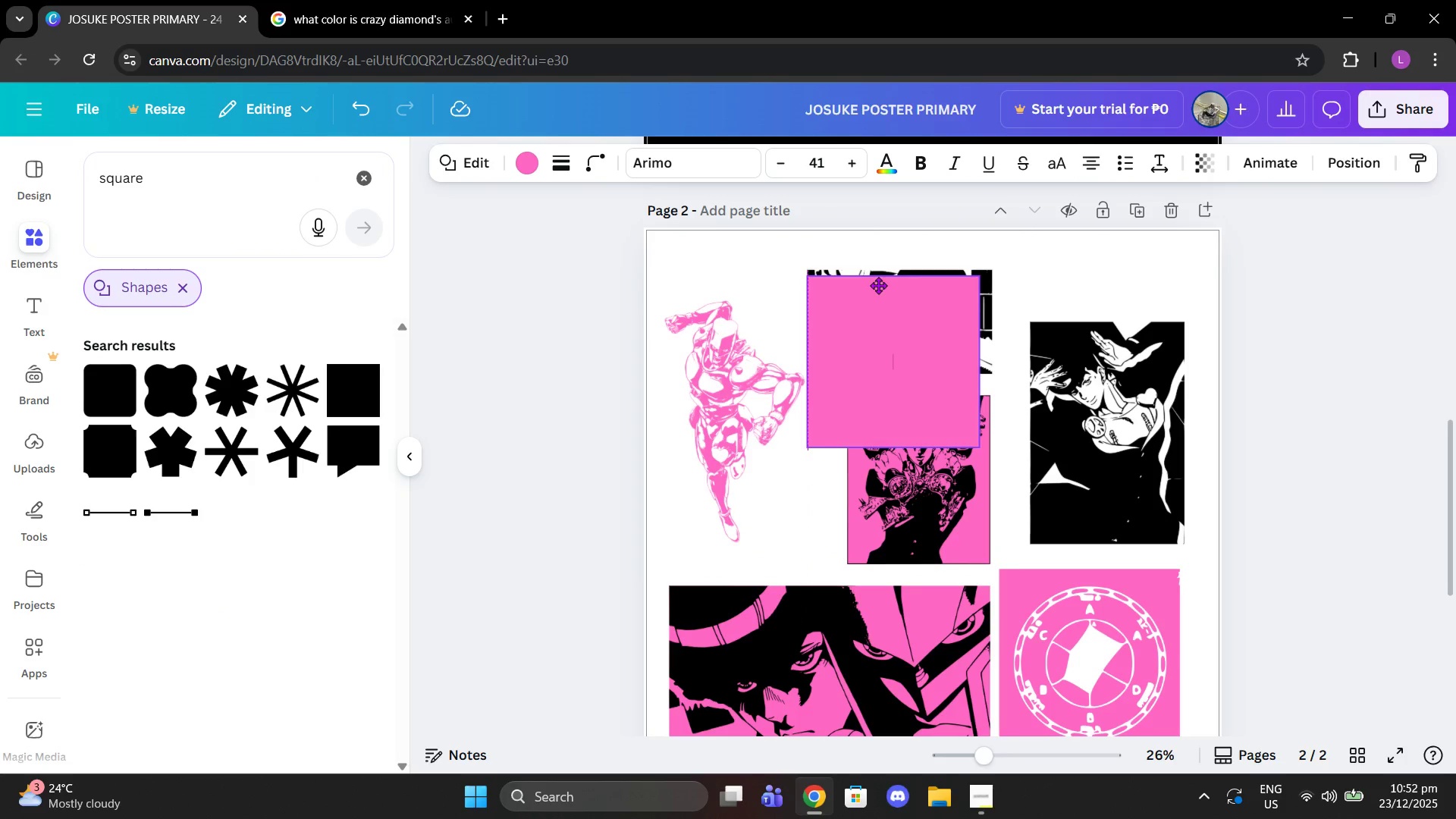 
left_click_drag(start_coordinate=[886, 275], to_coordinate=[890, 272])
 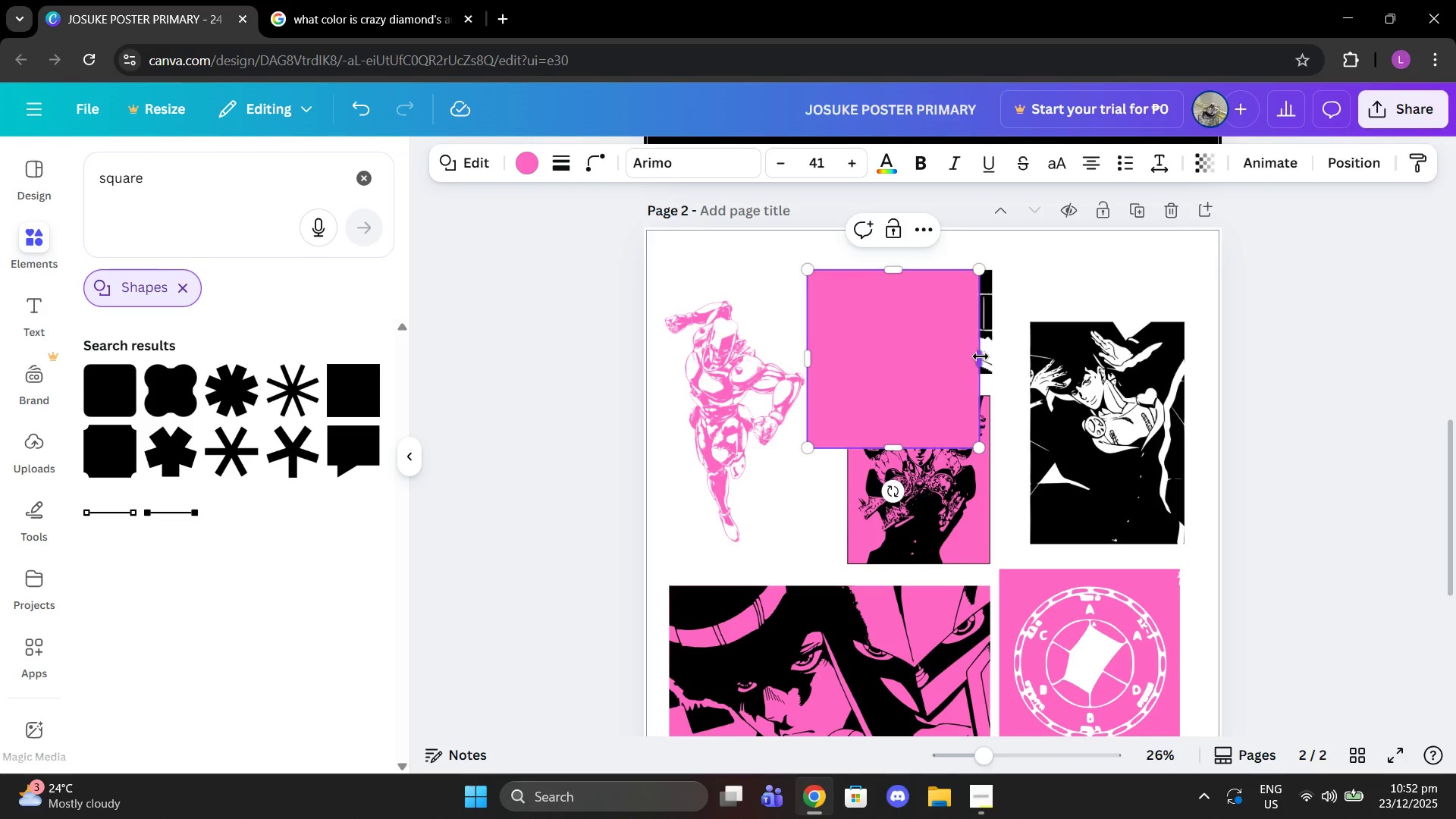 
left_click_drag(start_coordinate=[981, 356], to_coordinate=[993, 357])
 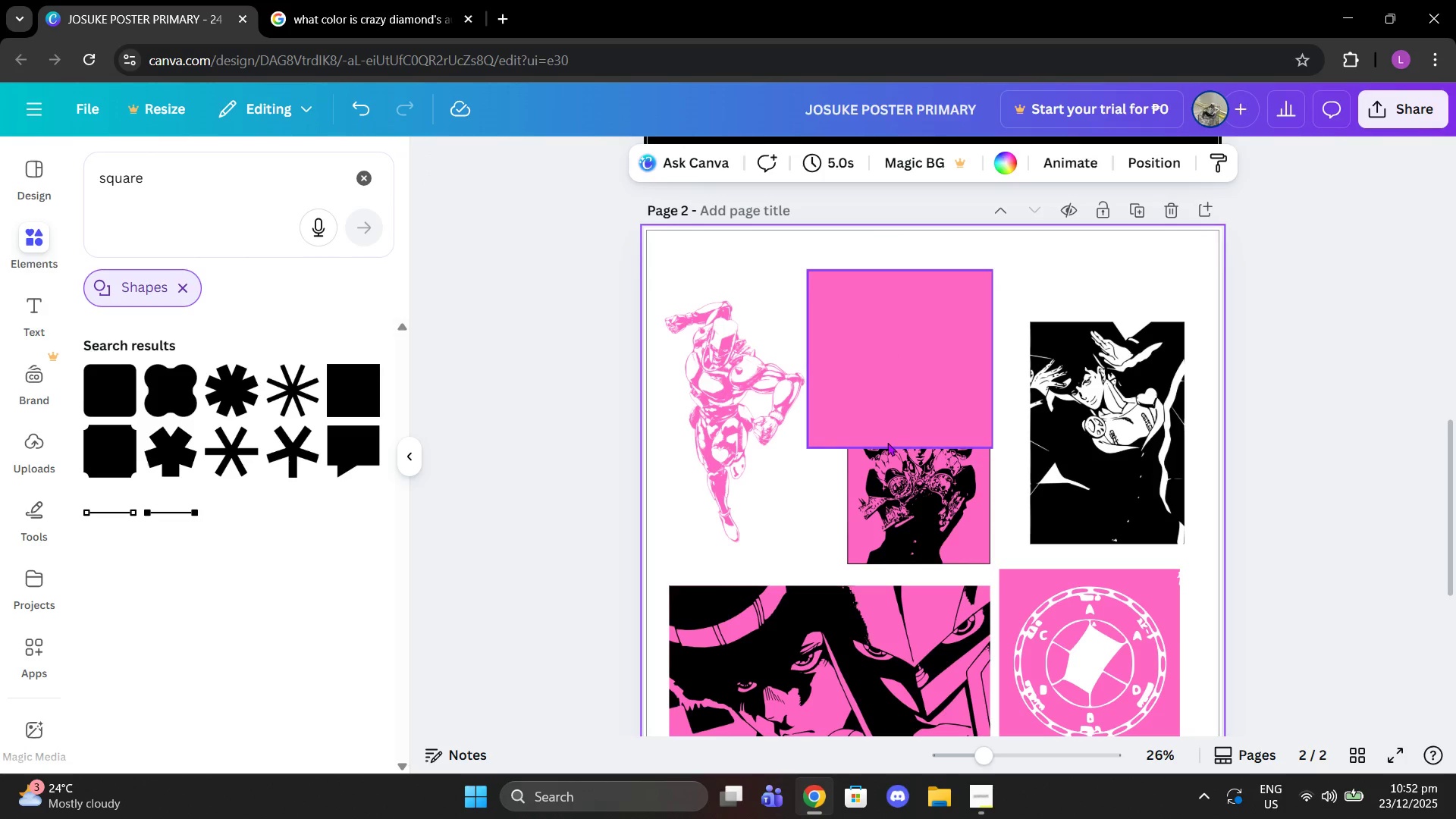 
double_click([886, 442])
 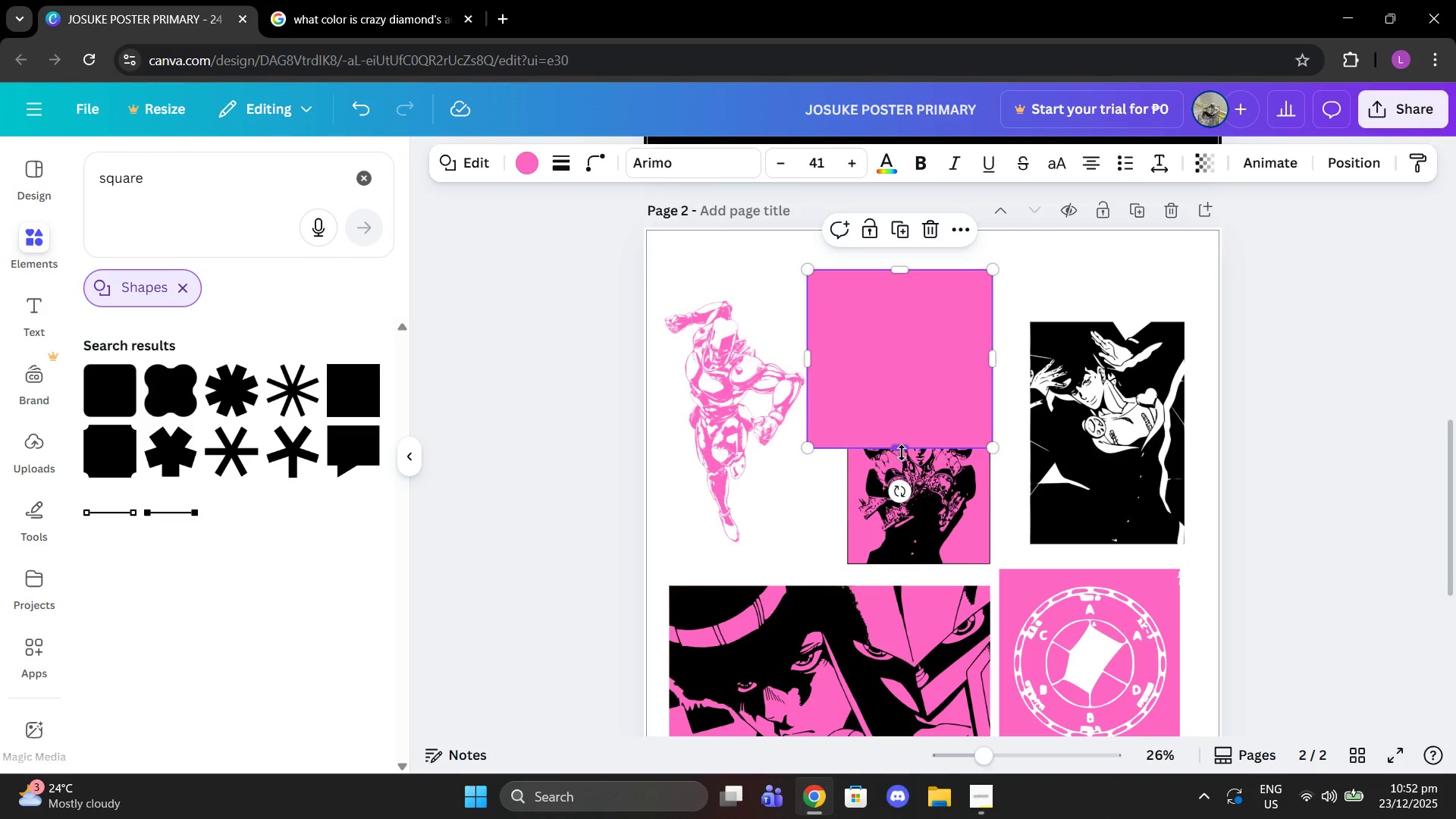 
left_click_drag(start_coordinate=[902, 453], to_coordinate=[912, 378])
 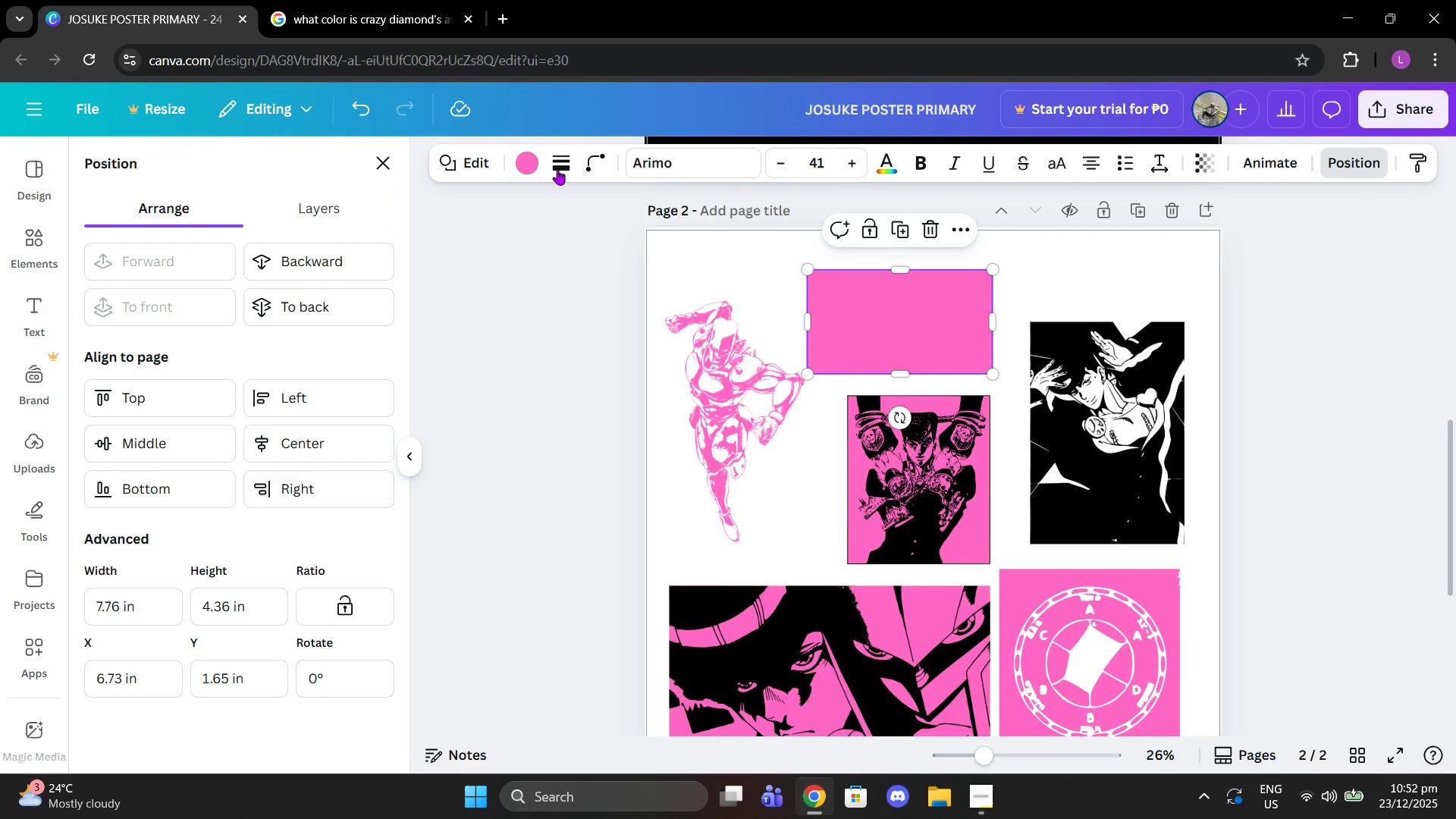 
left_click([284, 307])
 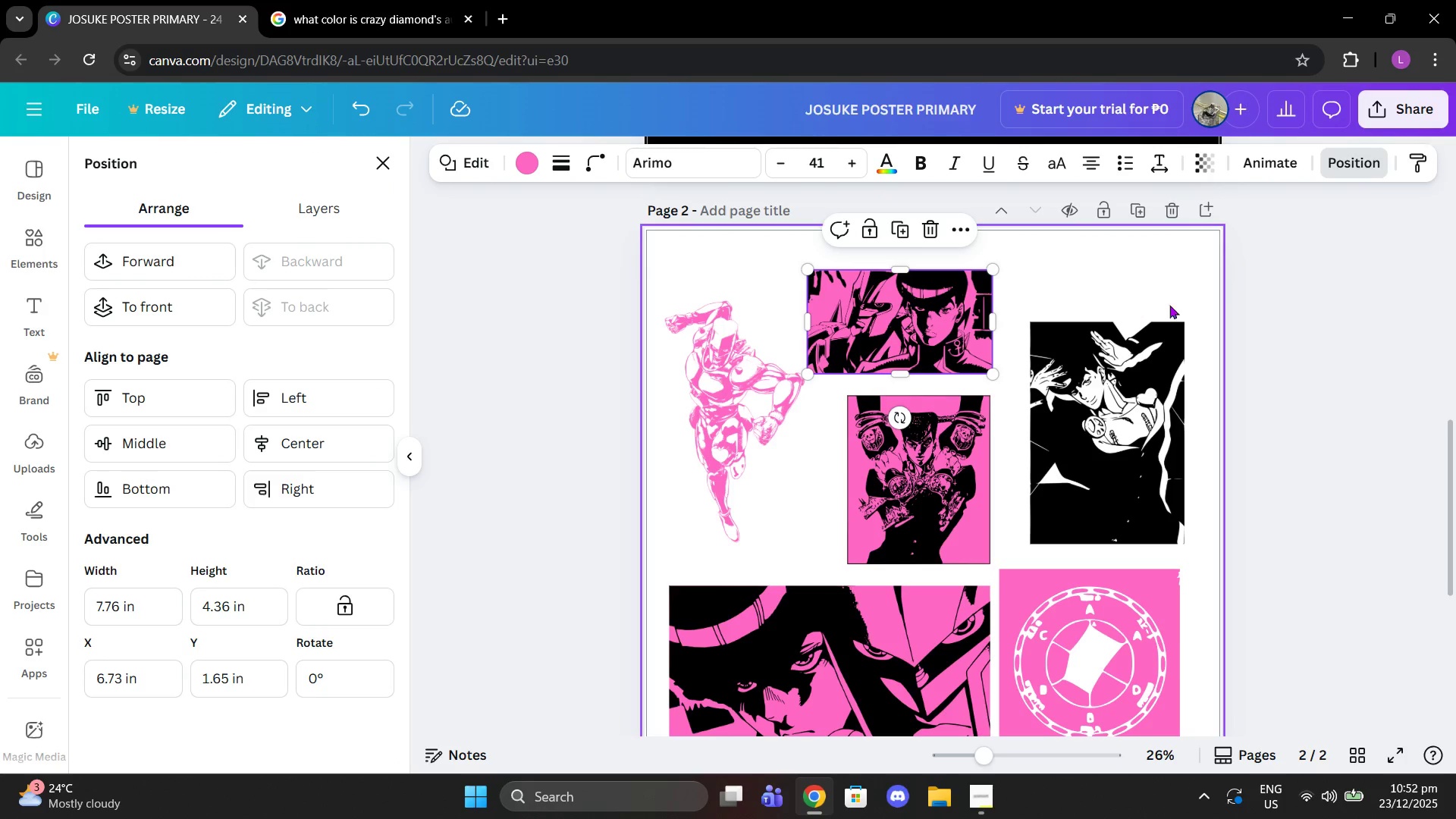 
left_click([1279, 289])
 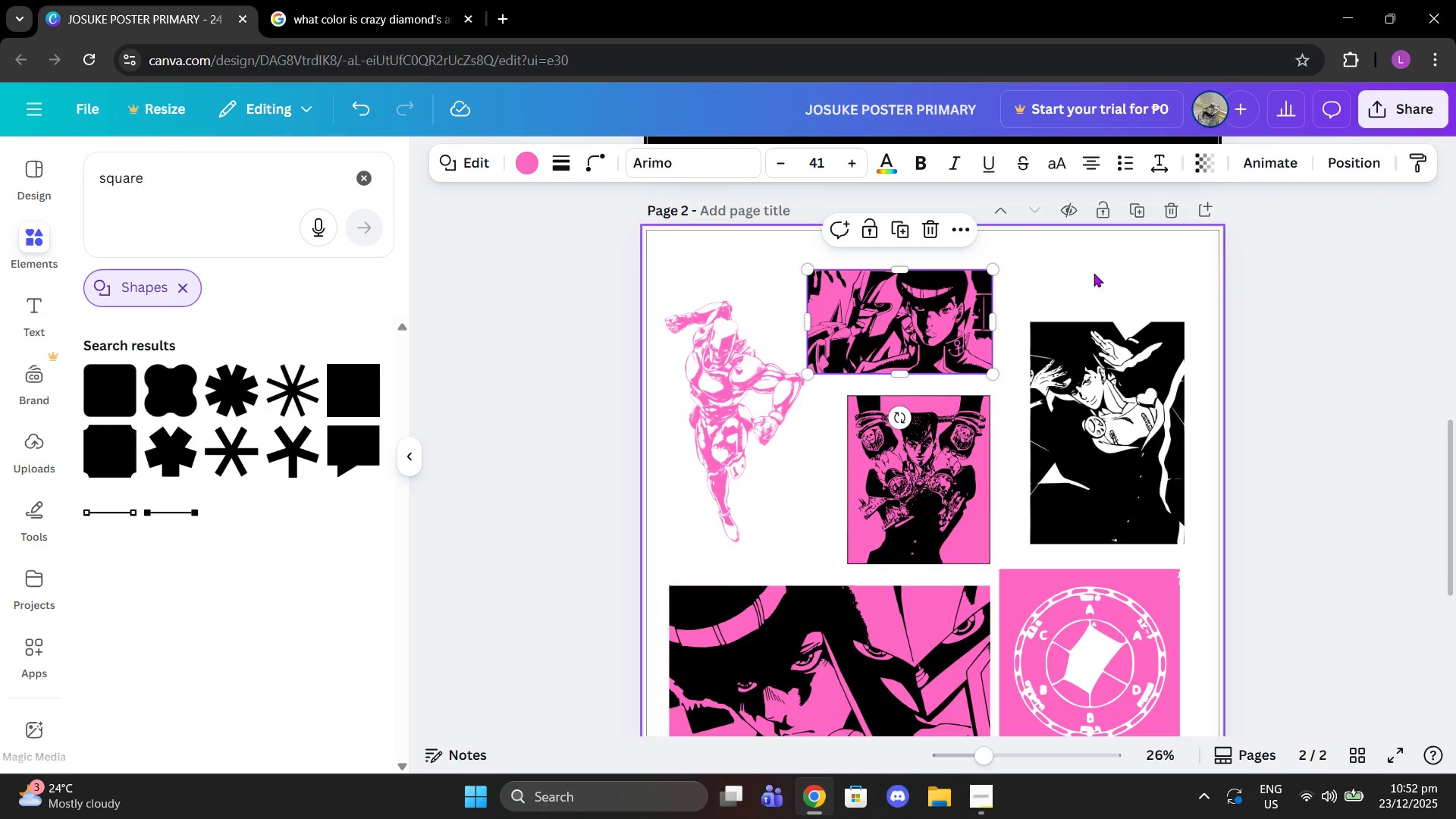 
left_click([1070, 271])
 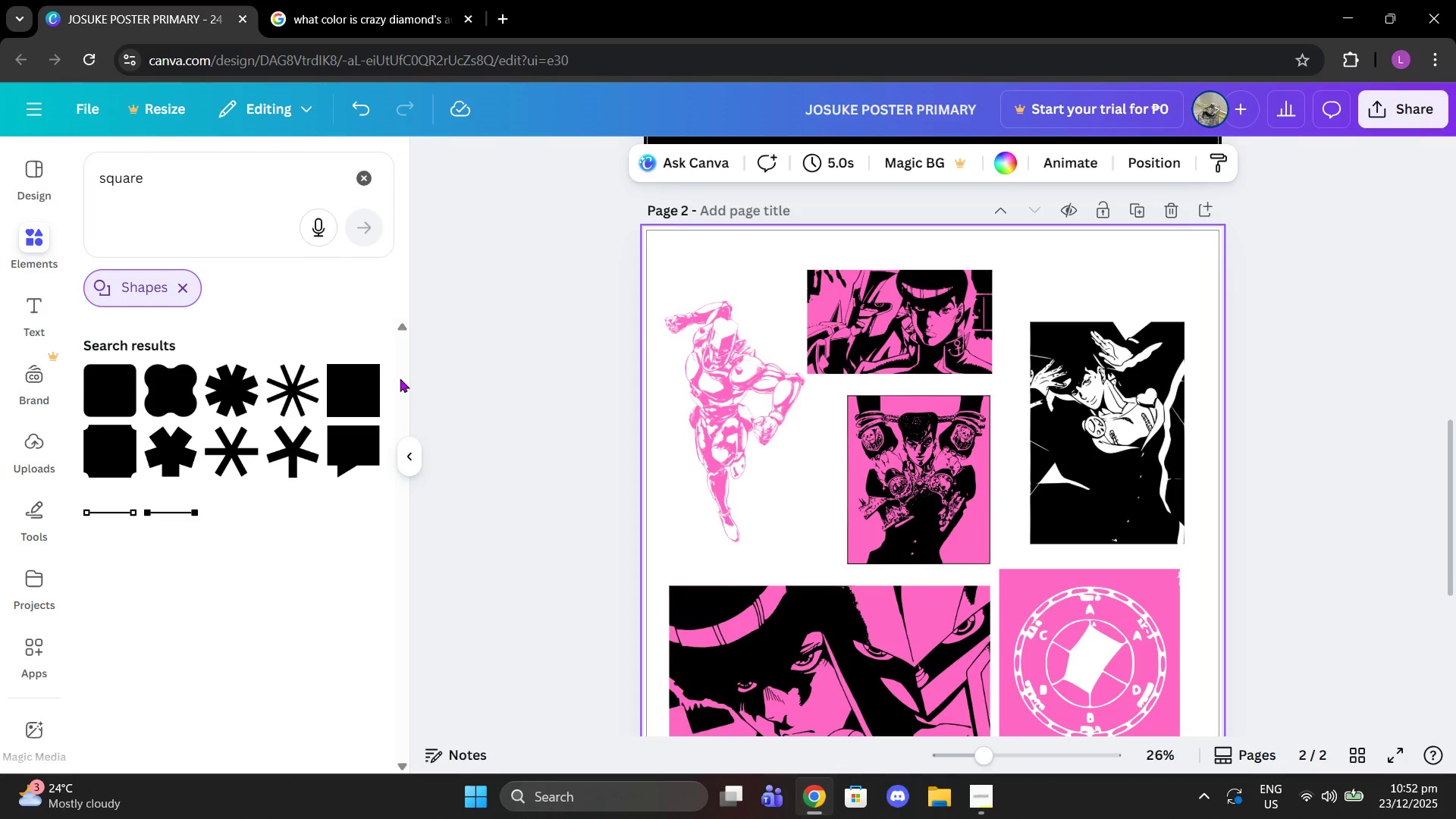 
left_click([368, 377])
 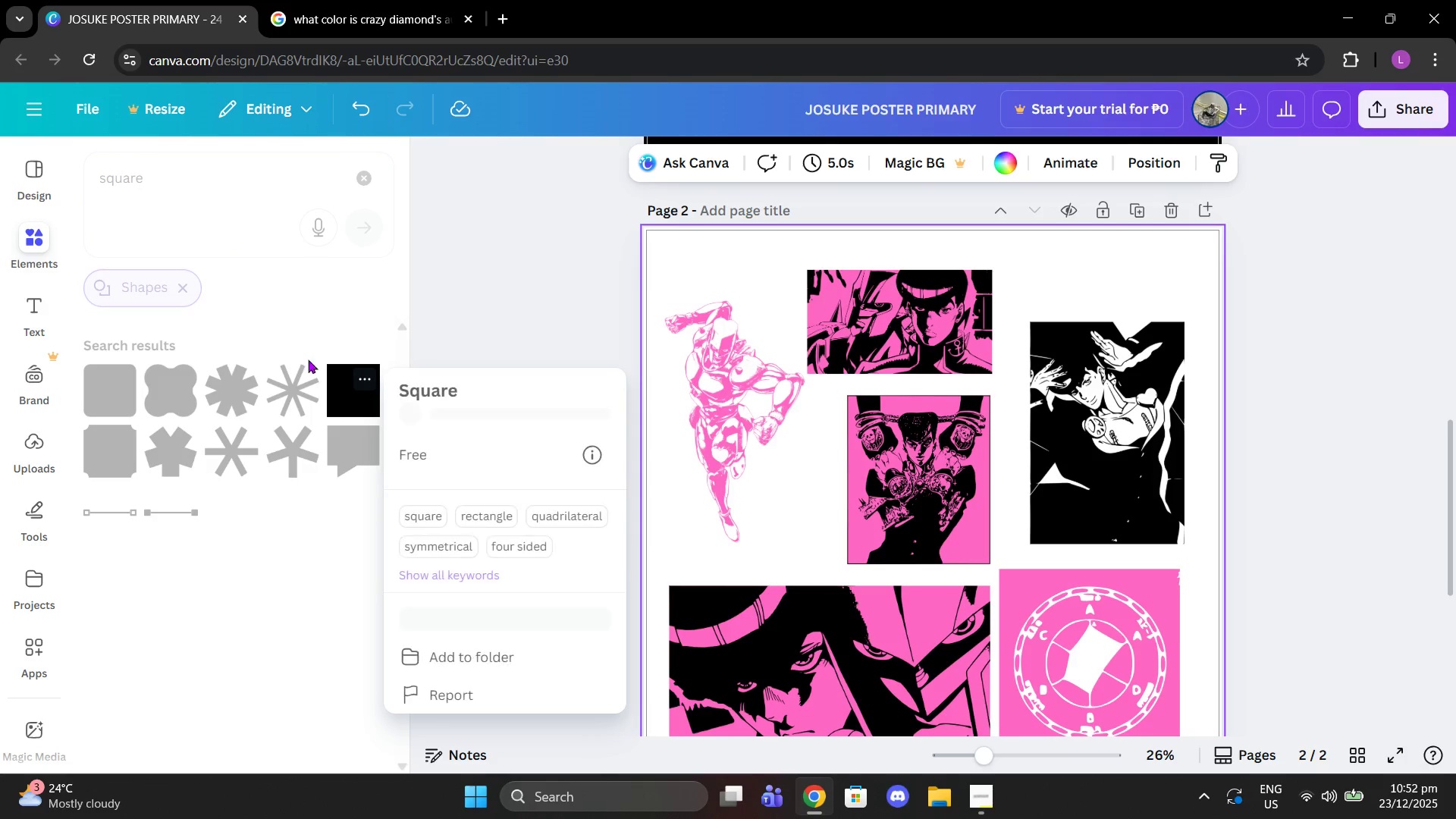 
left_click_drag(start_coordinate=[520, 289], to_coordinate=[516, 287])
 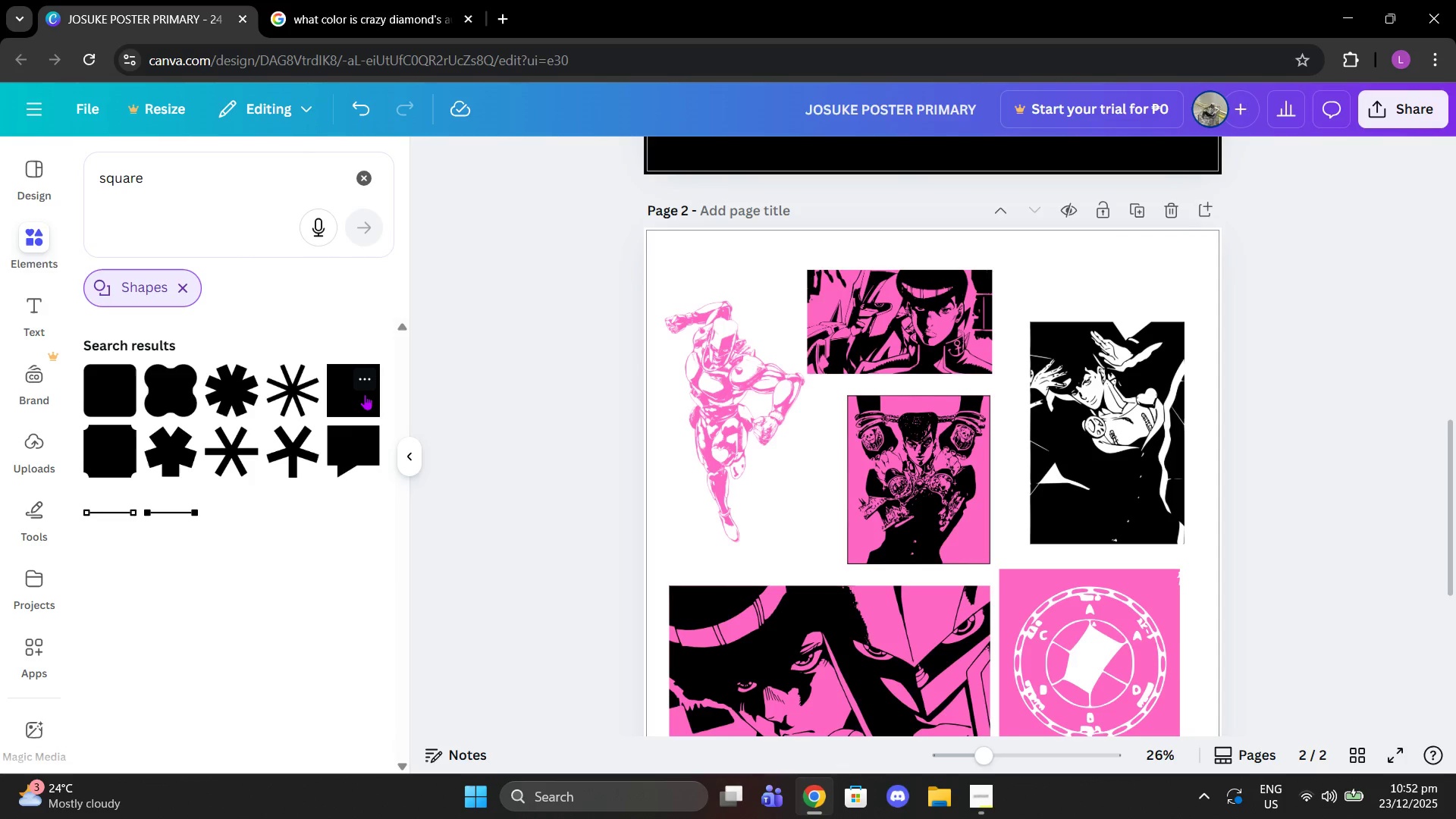 
left_click([365, 394])
 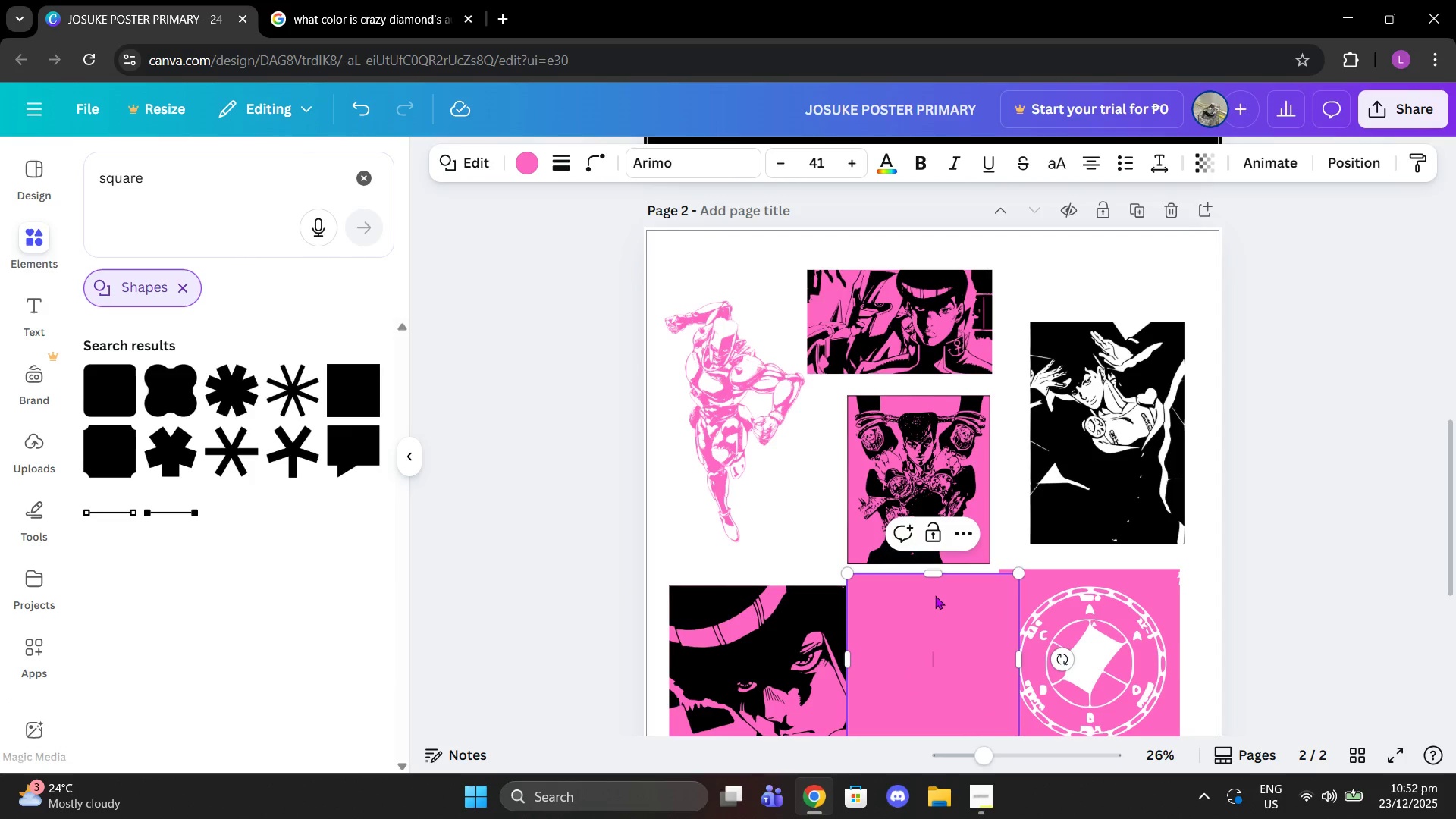 
left_click_drag(start_coordinate=[935, 595], to_coordinate=[1092, 468])
 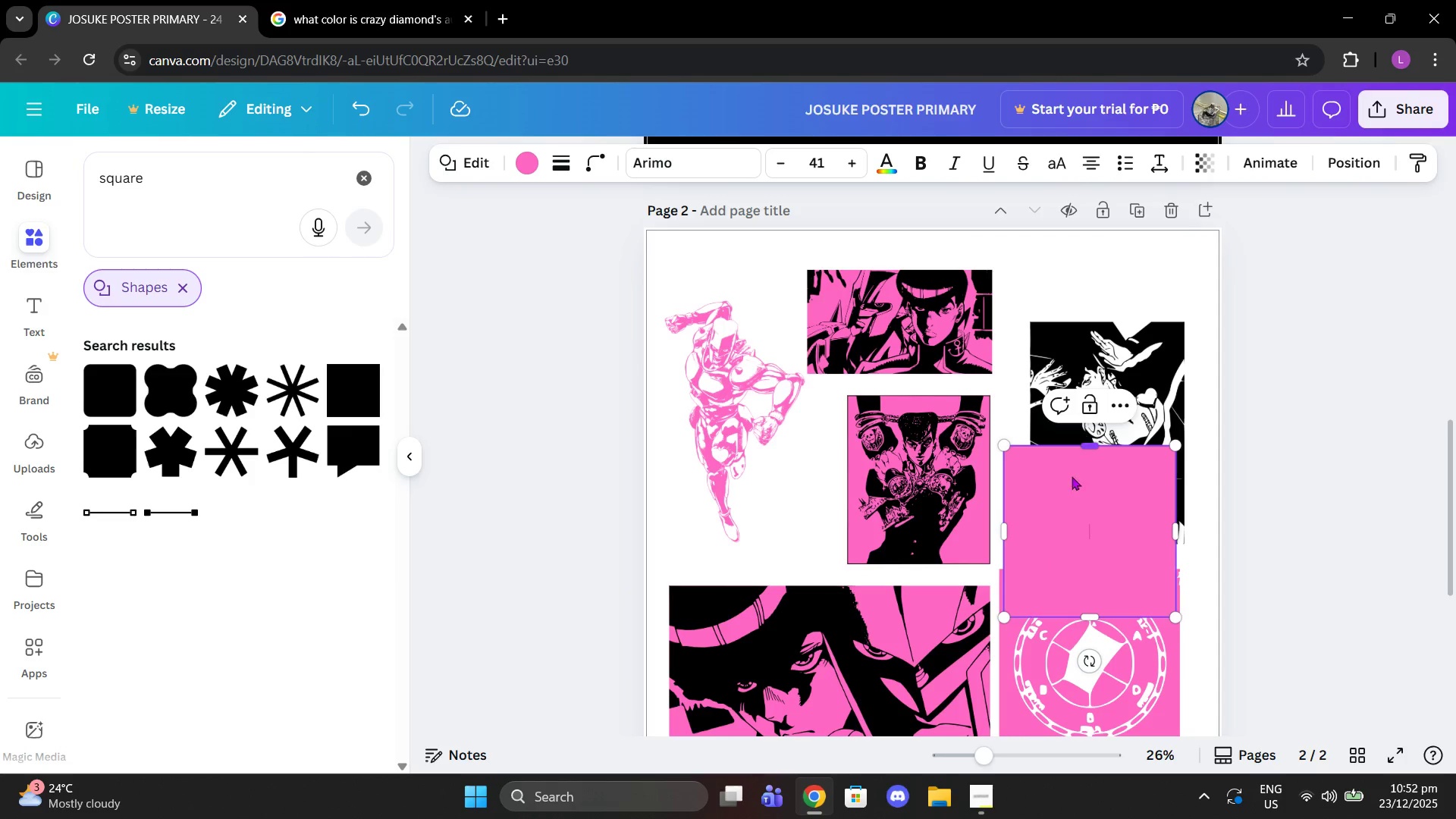 
left_click_drag(start_coordinate=[1081, 508], to_coordinate=[1090, 388])
 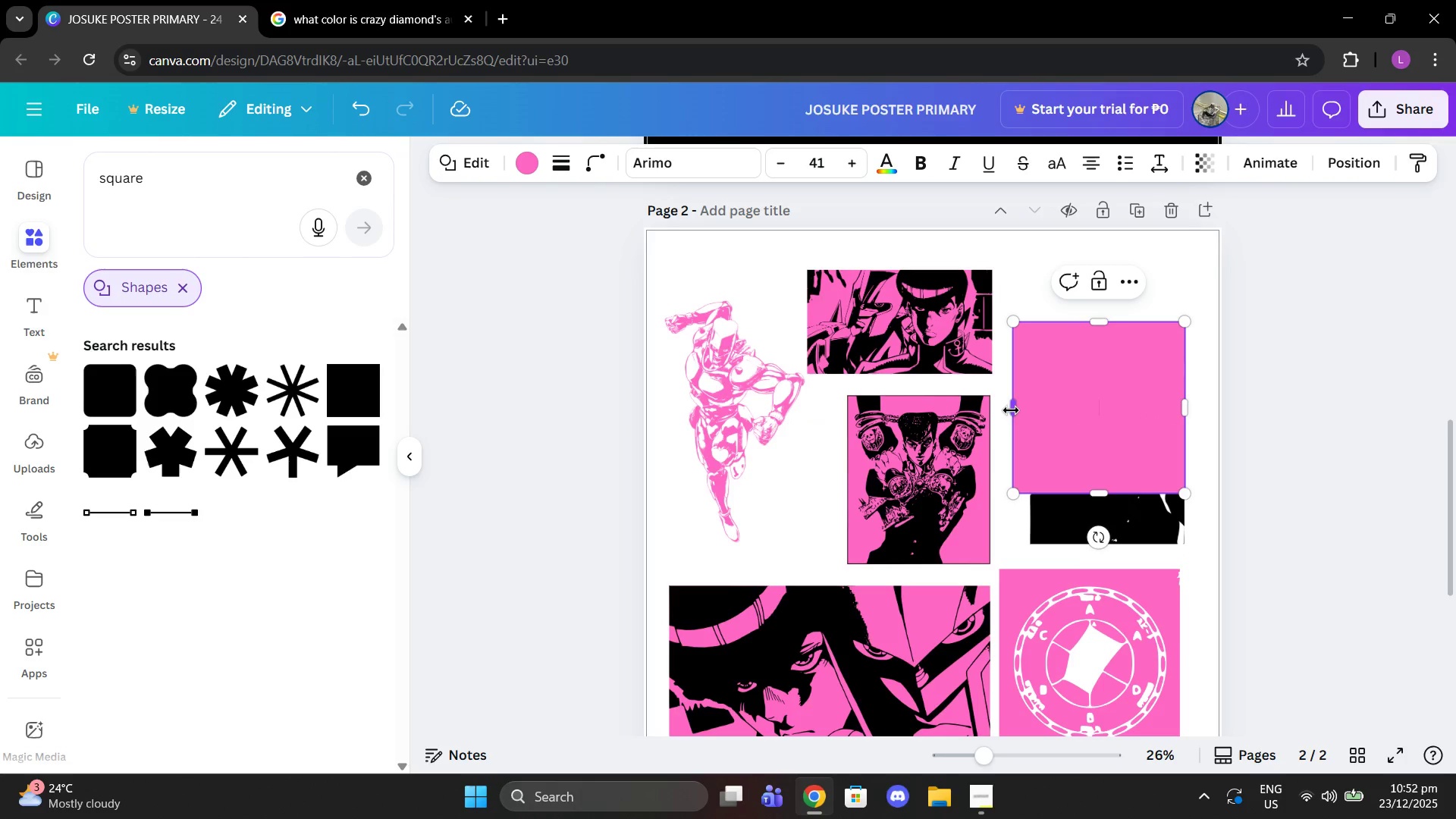 
left_click_drag(start_coordinate=[1011, 410], to_coordinate=[1027, 410])
 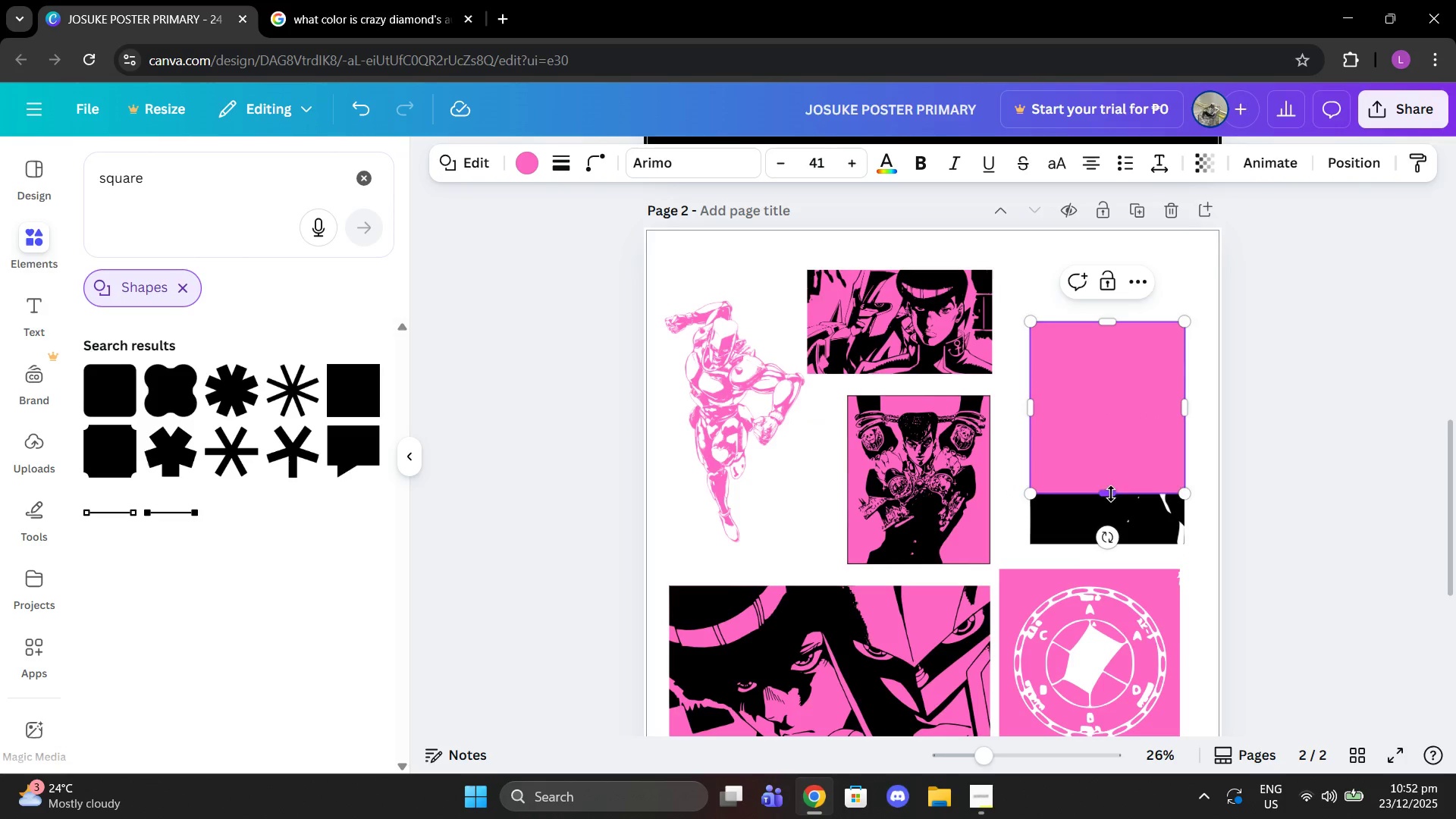 
left_click_drag(start_coordinate=[1111, 494], to_coordinate=[1116, 544])
 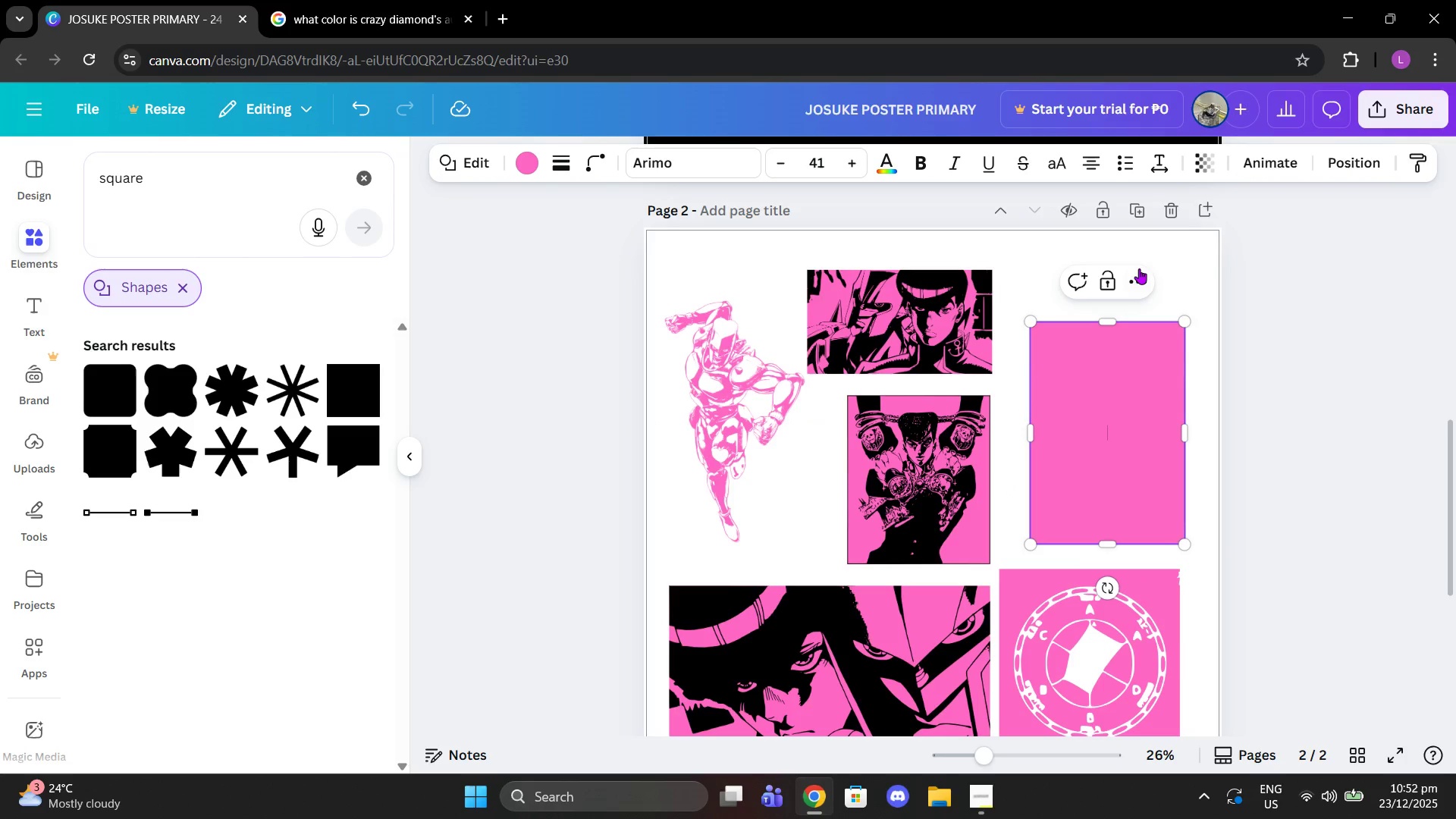 
double_click([1138, 275])
 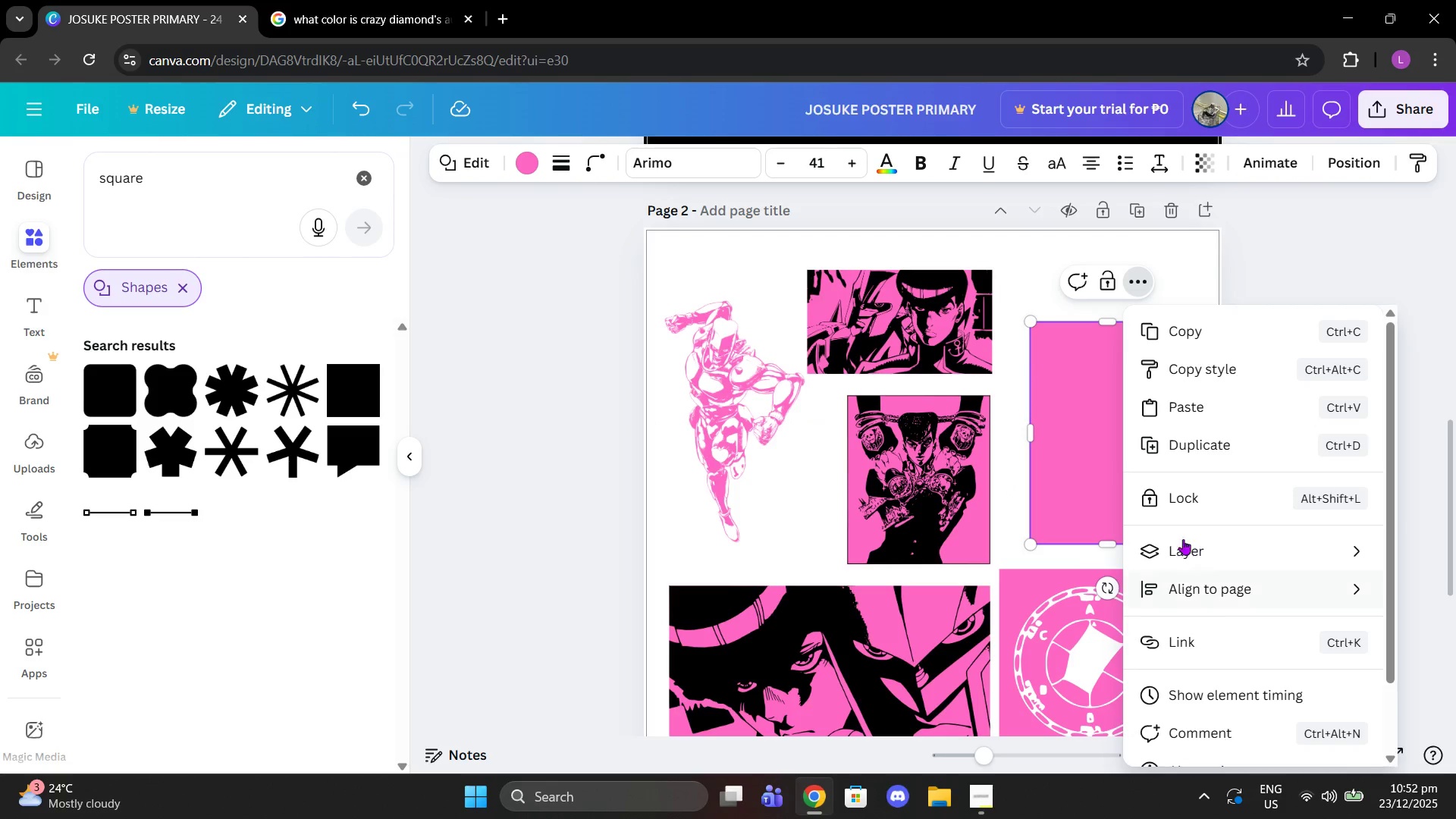 
scroll: coordinate [1163, 476], scroll_direction: down, amount: 1.0
 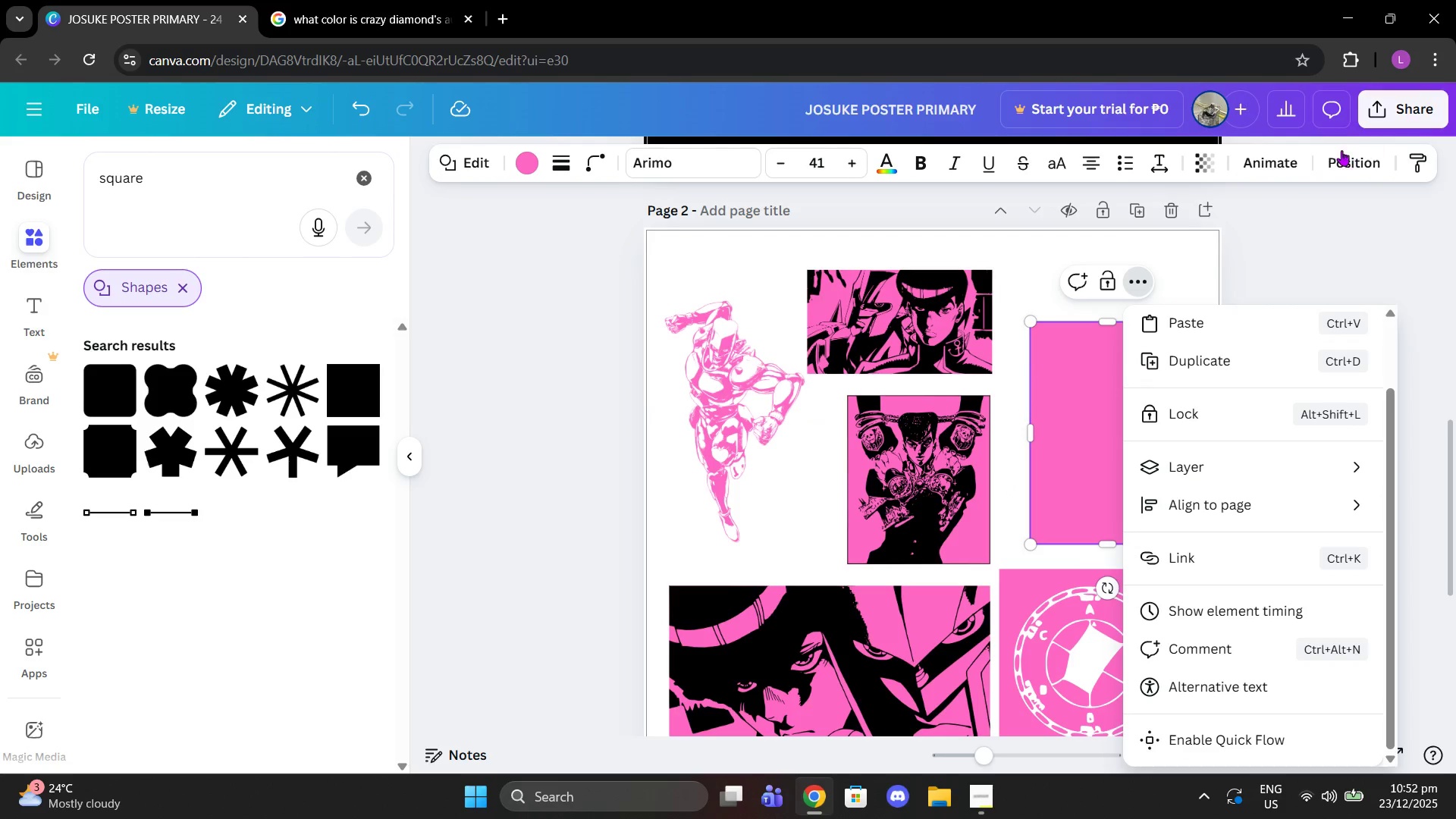 
left_click([1332, 157])
 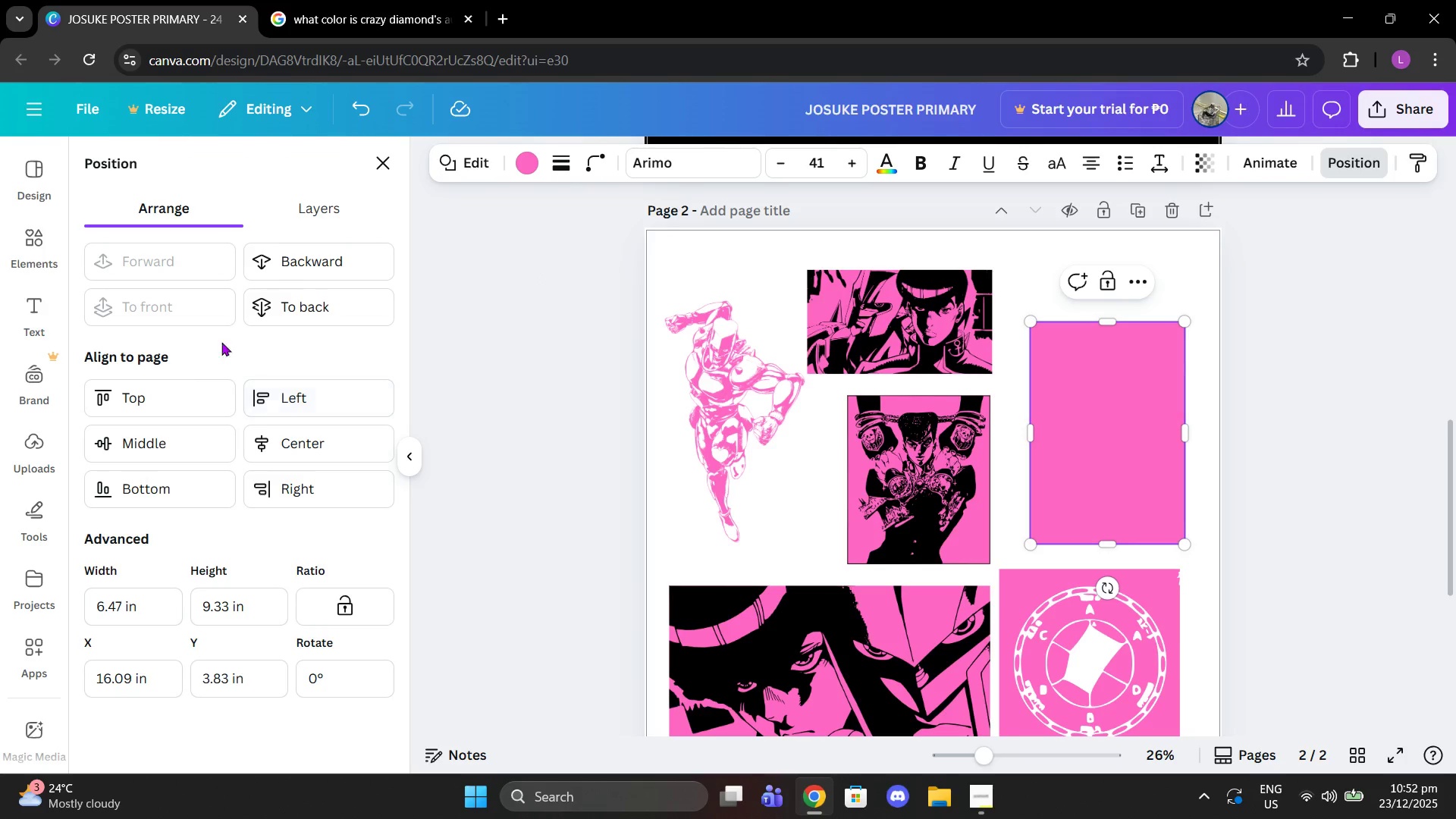 
left_click([268, 310])
 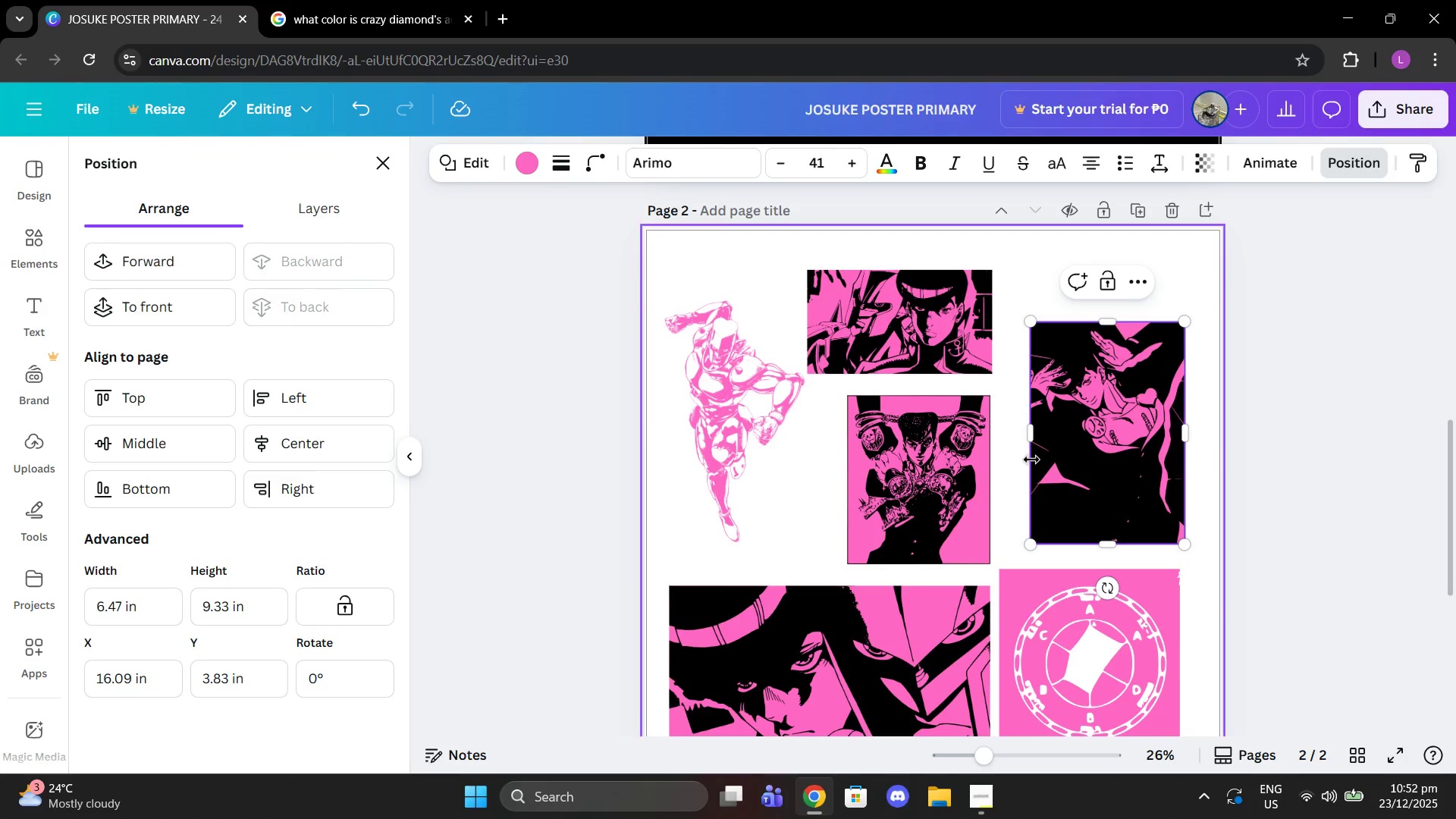 
scroll: coordinate [1031, 460], scroll_direction: down, amount: 3.0
 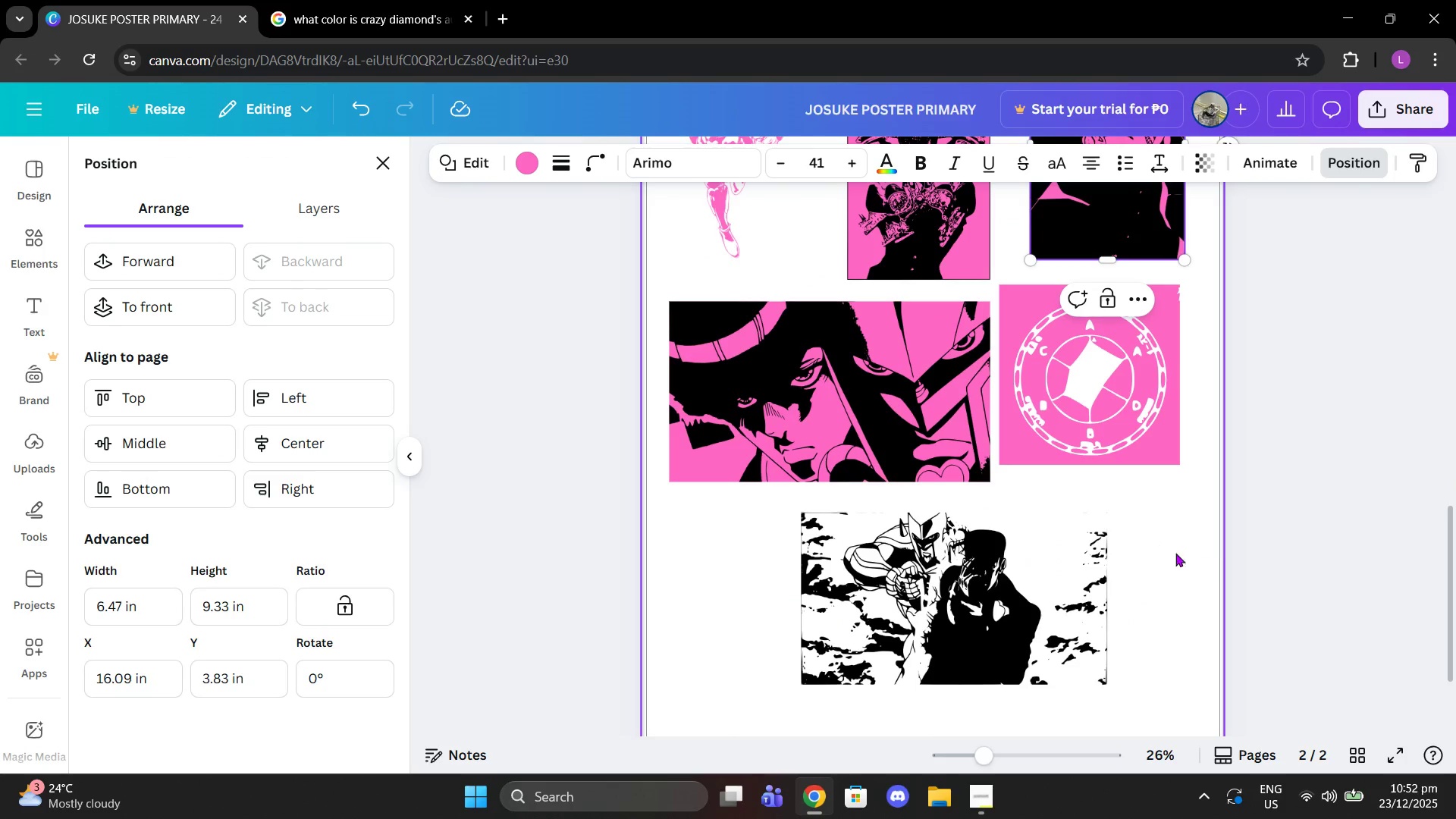 
left_click([1151, 540])
 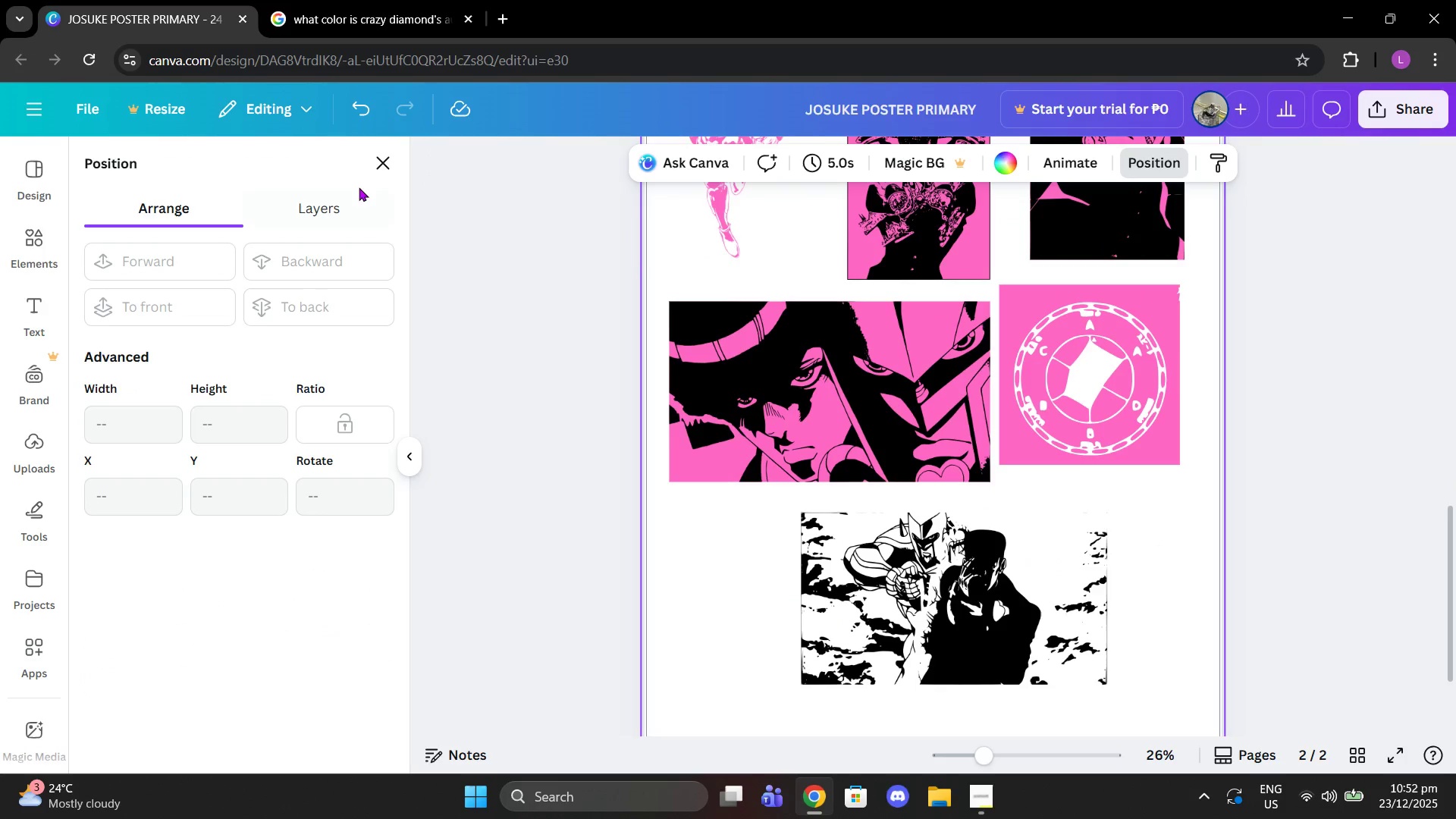 
left_click([389, 162])
 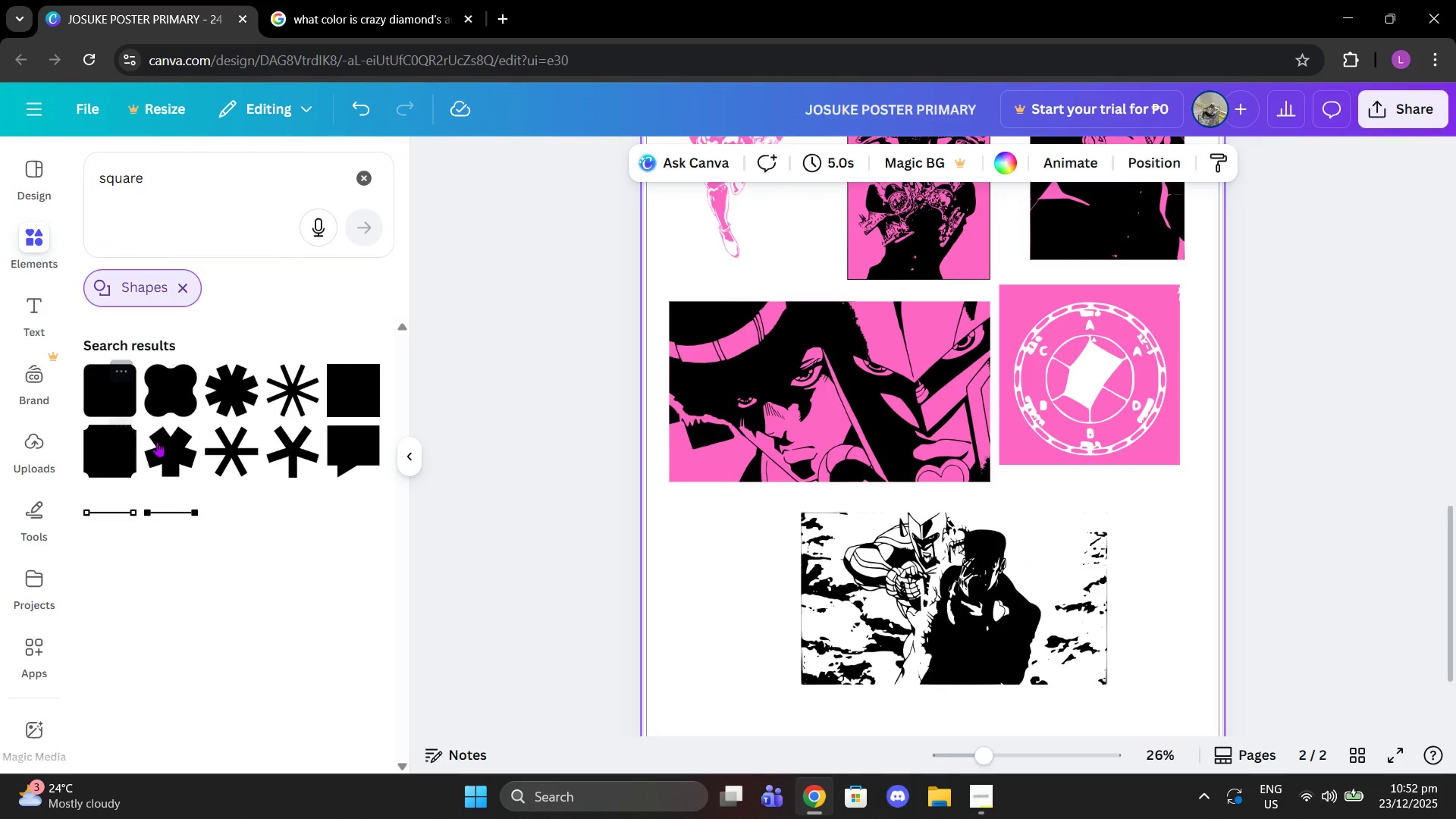 
left_click([353, 389])
 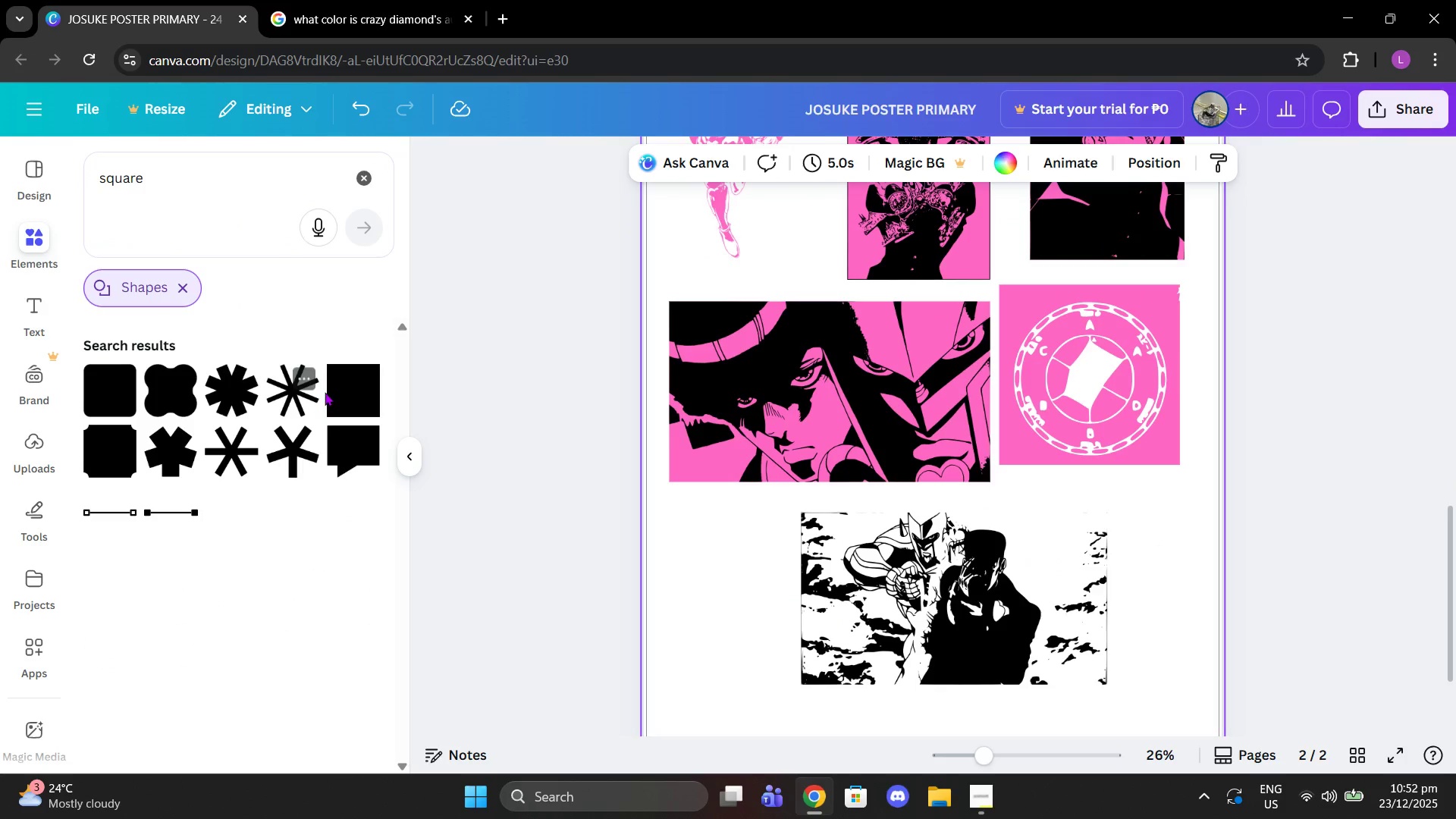 
left_click([351, 386])
 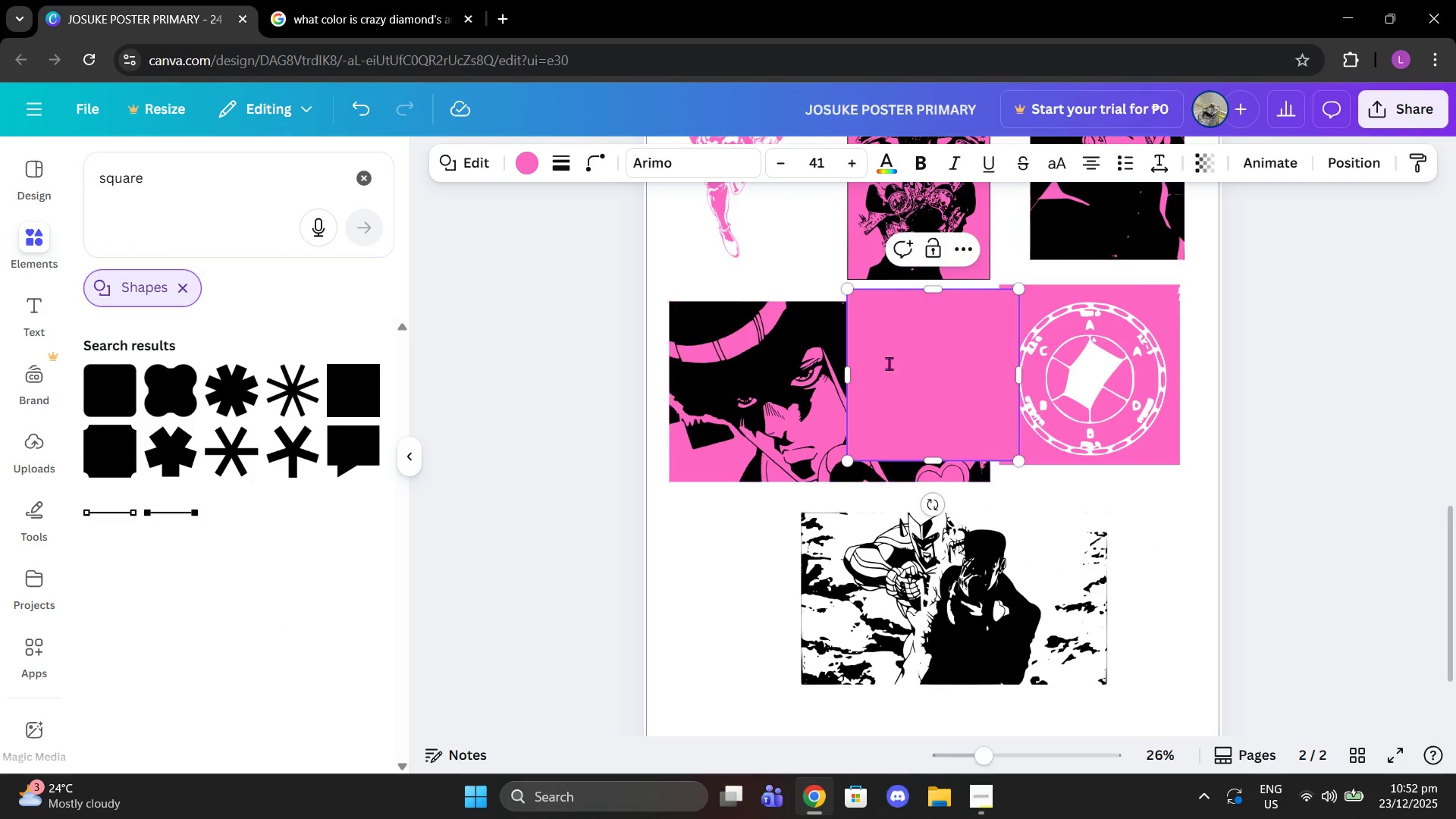 
left_click_drag(start_coordinate=[955, 351], to_coordinate=[907, 592])
 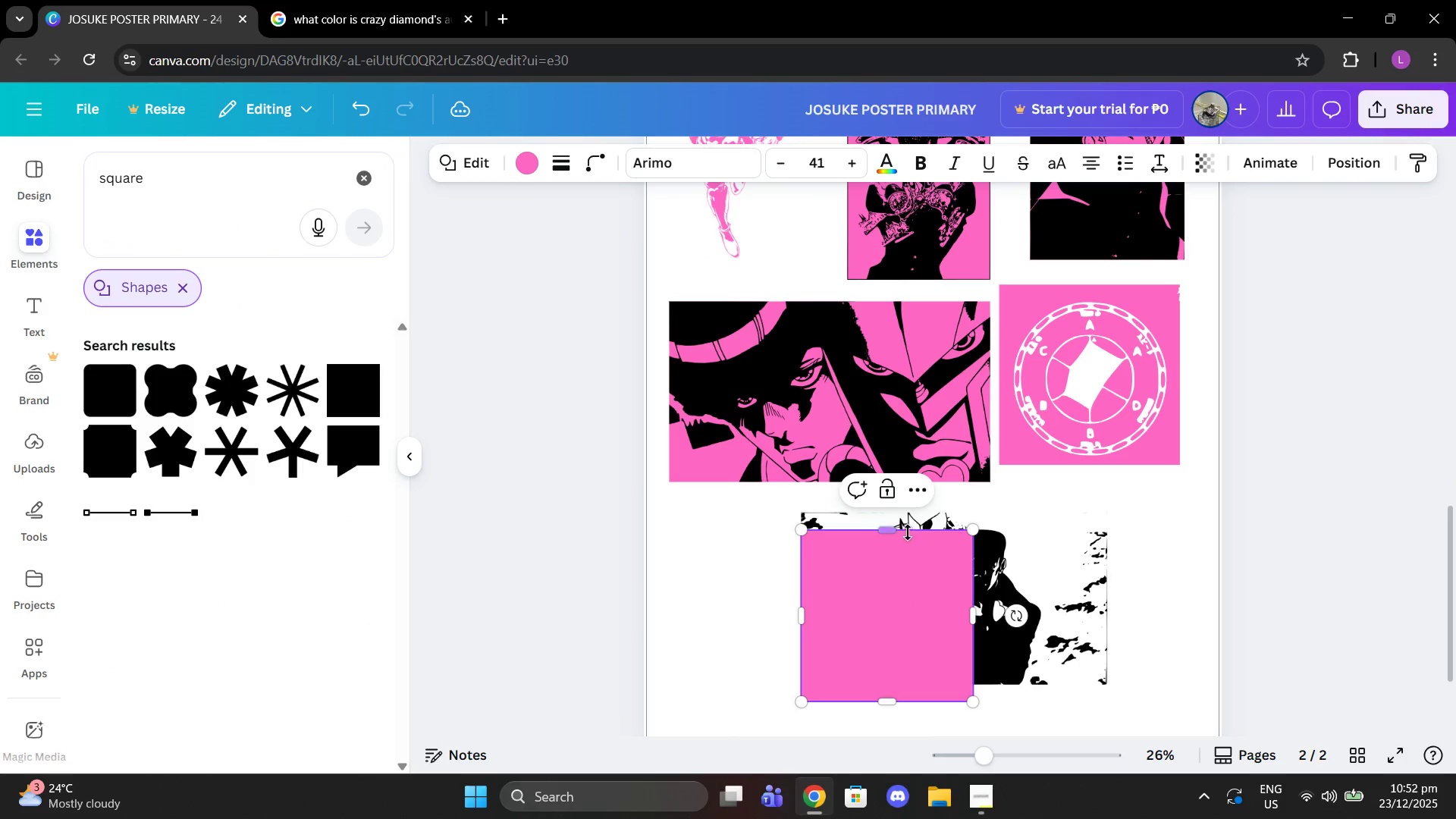 
left_click_drag(start_coordinate=[908, 532], to_coordinate=[906, 517])
 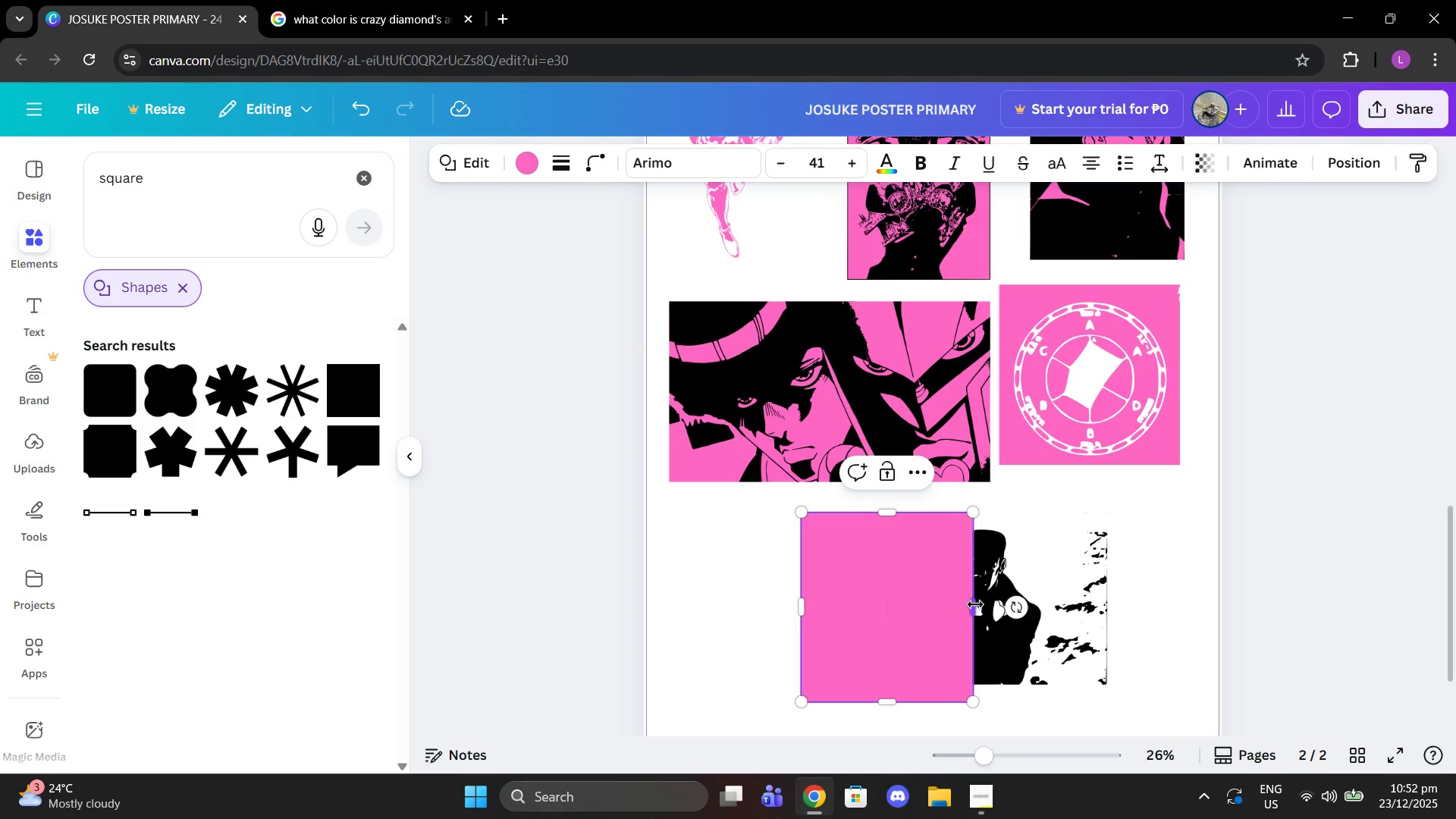 
left_click_drag(start_coordinate=[975, 604], to_coordinate=[1112, 606])
 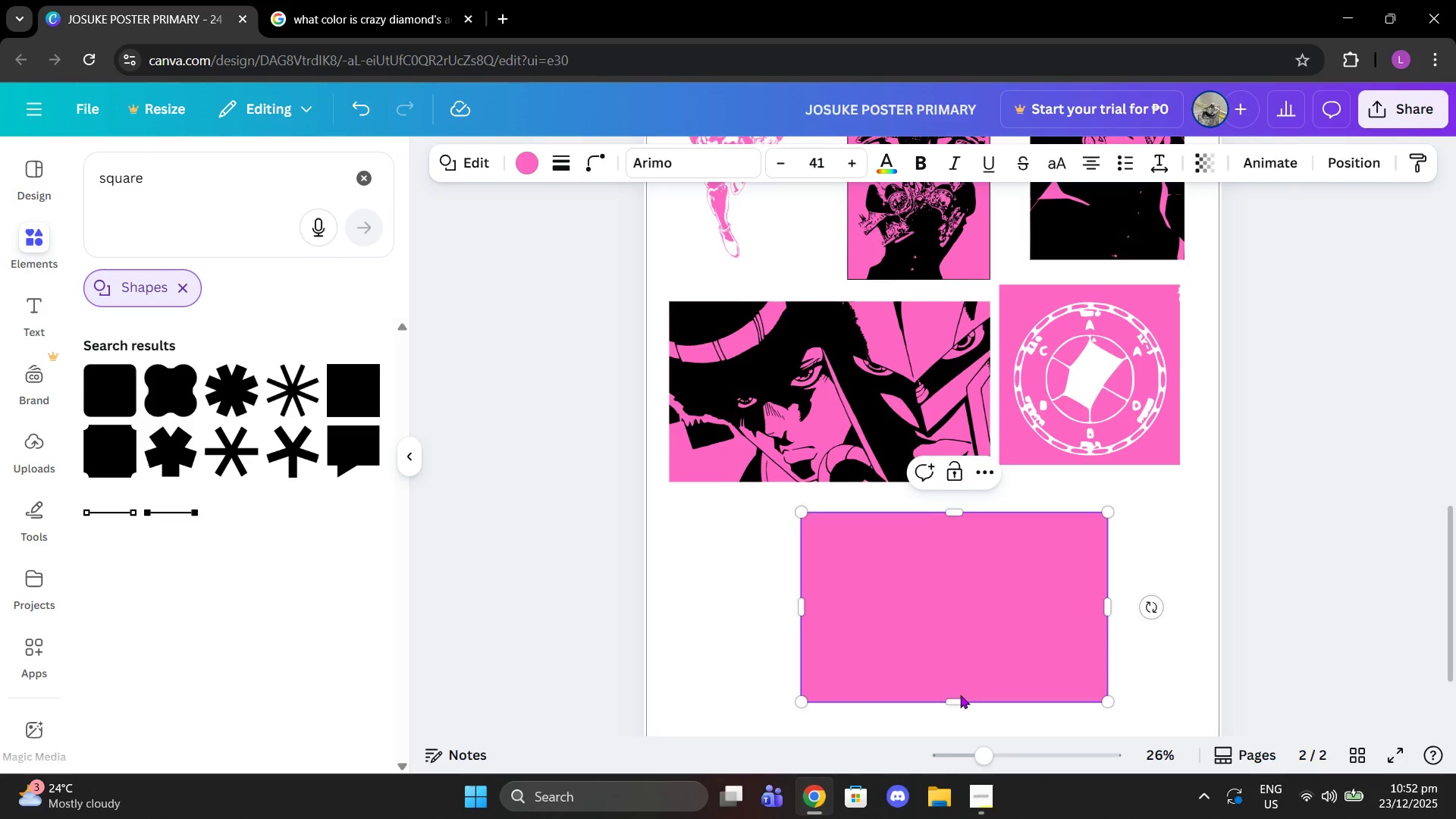 
left_click_drag(start_coordinate=[955, 703], to_coordinate=[966, 686])
 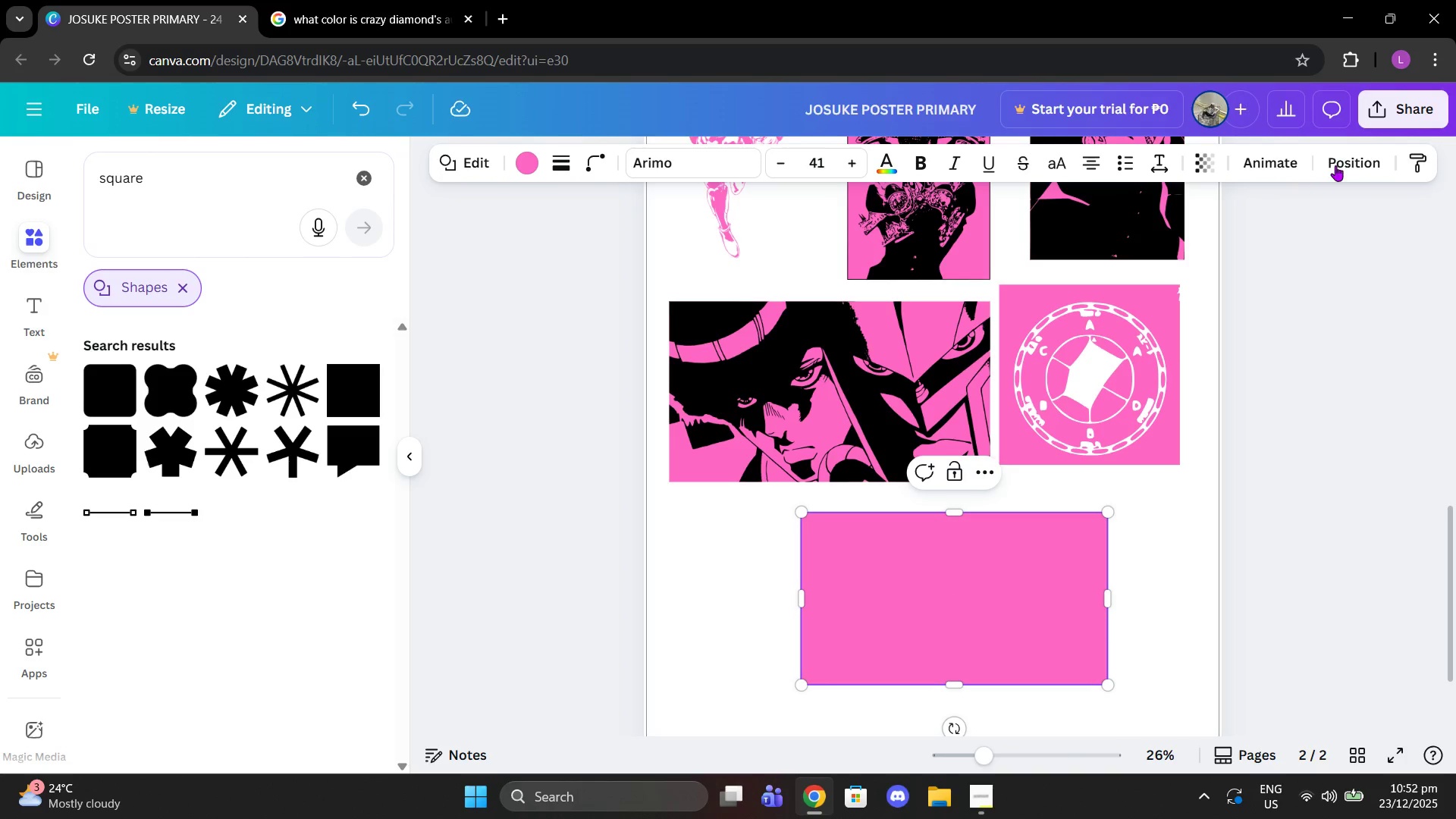 
left_click([1338, 165])
 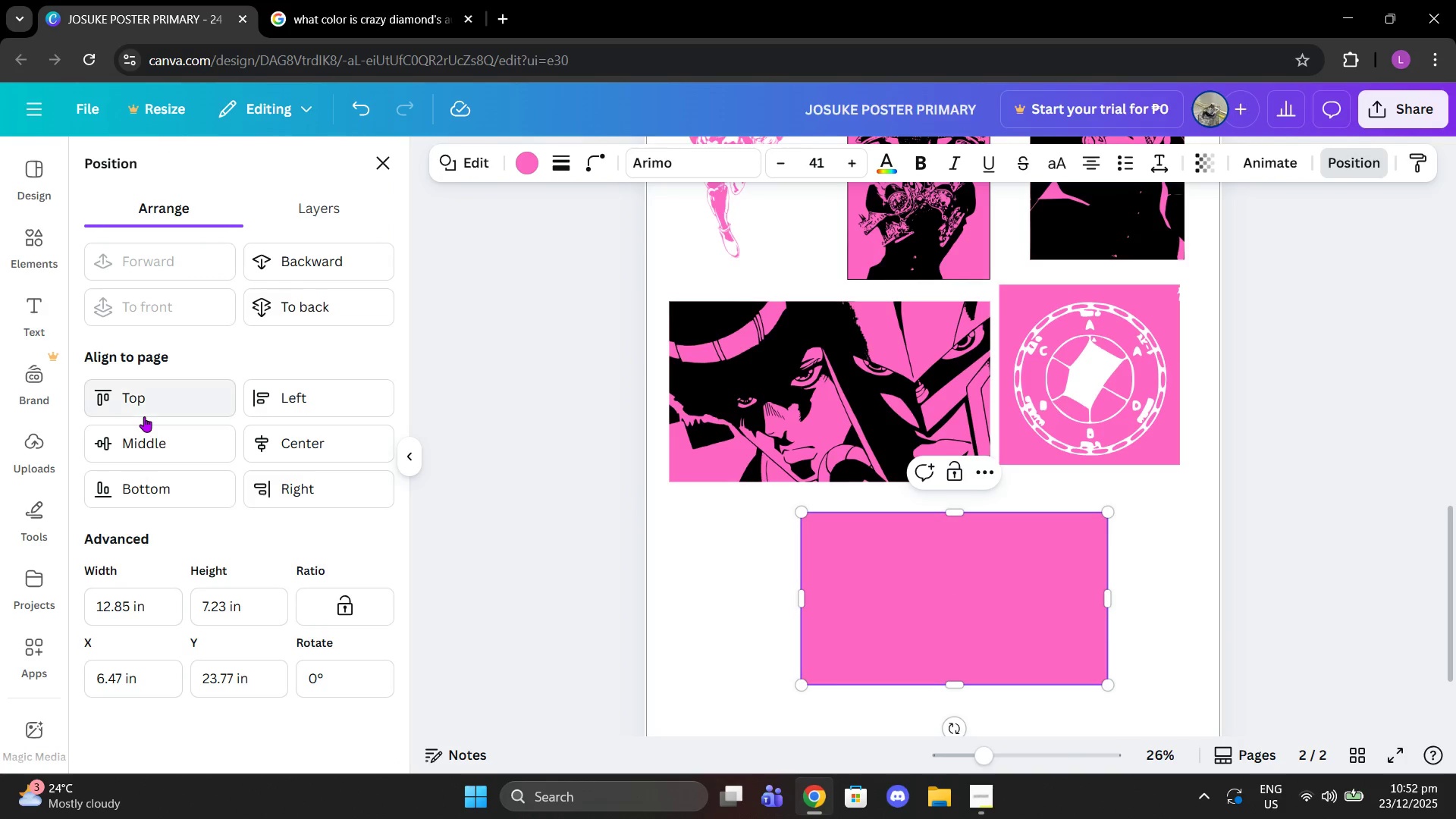 
left_click([294, 295])
 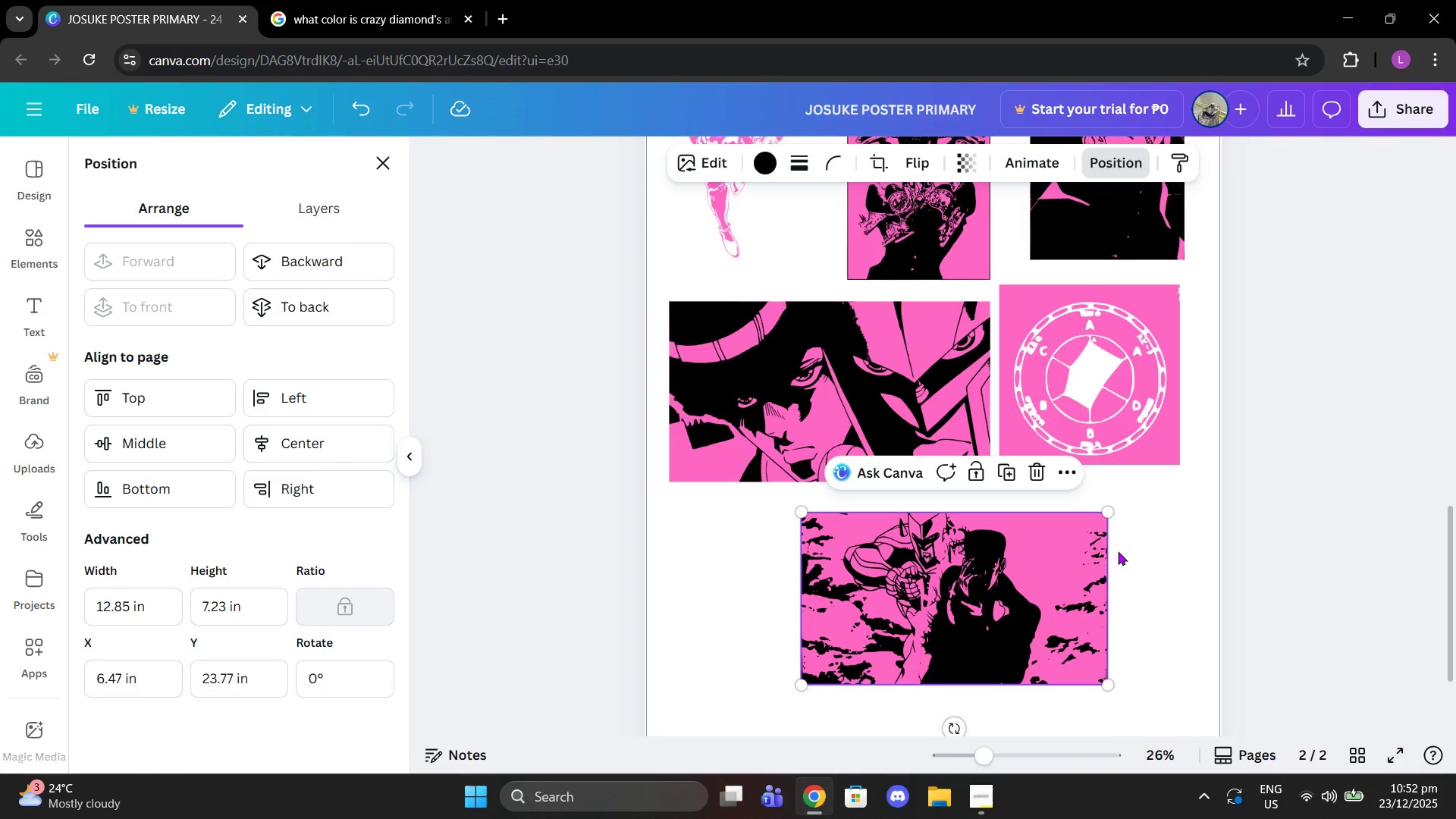 
double_click([1136, 533])
 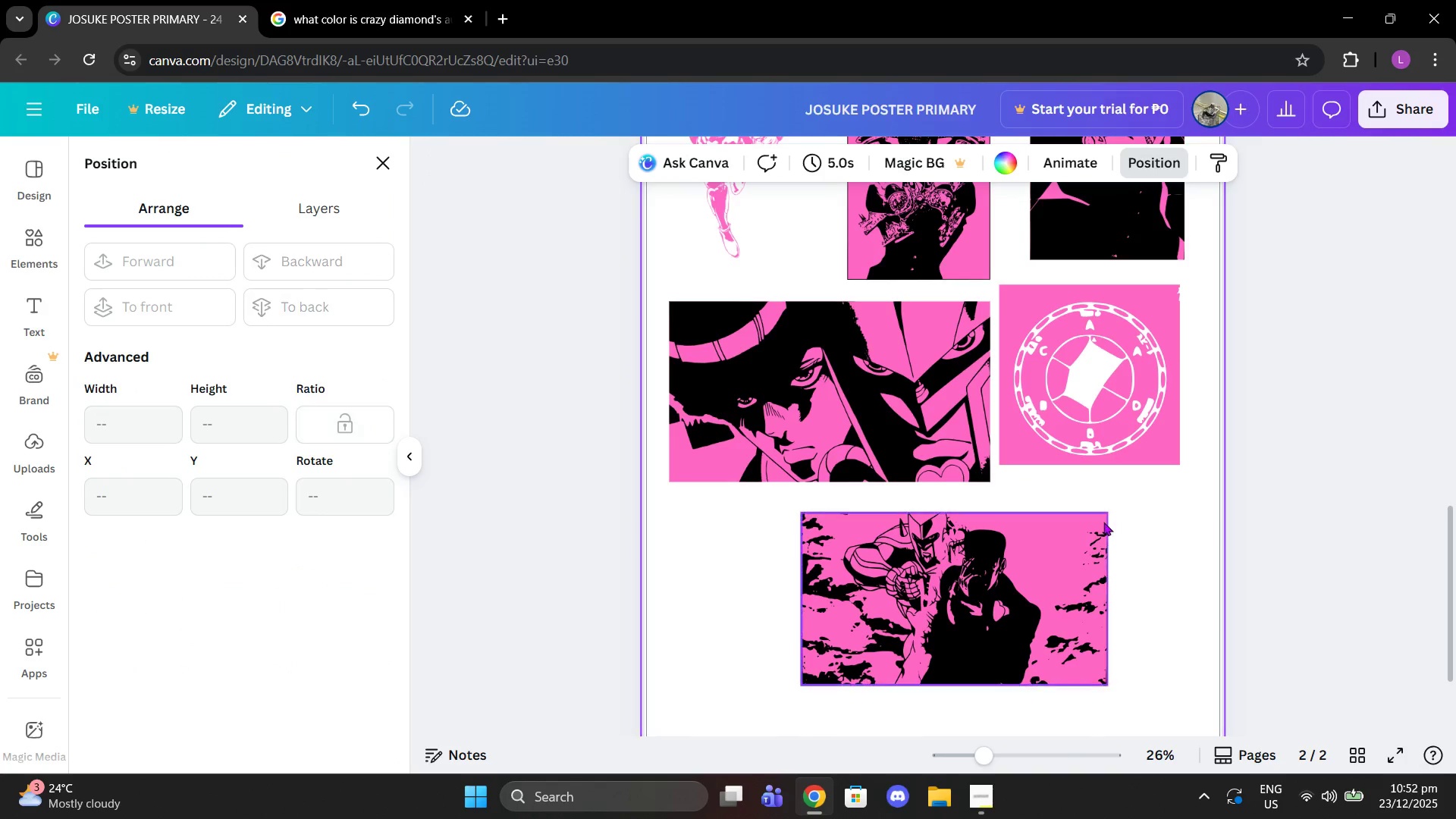 
left_click([1090, 504])
 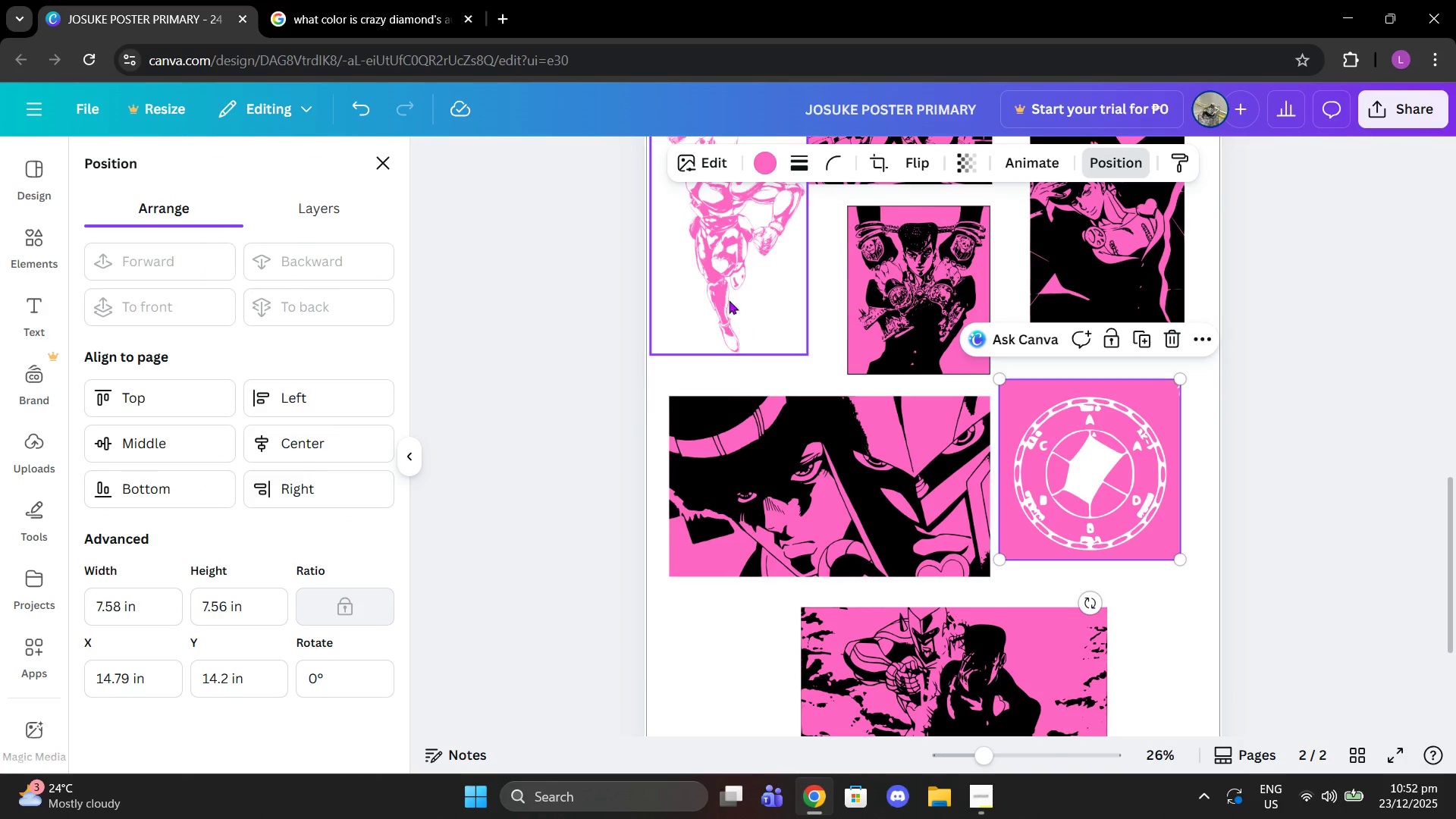 
scroll: coordinate [1103, 520], scroll_direction: up, amount: 1.0
 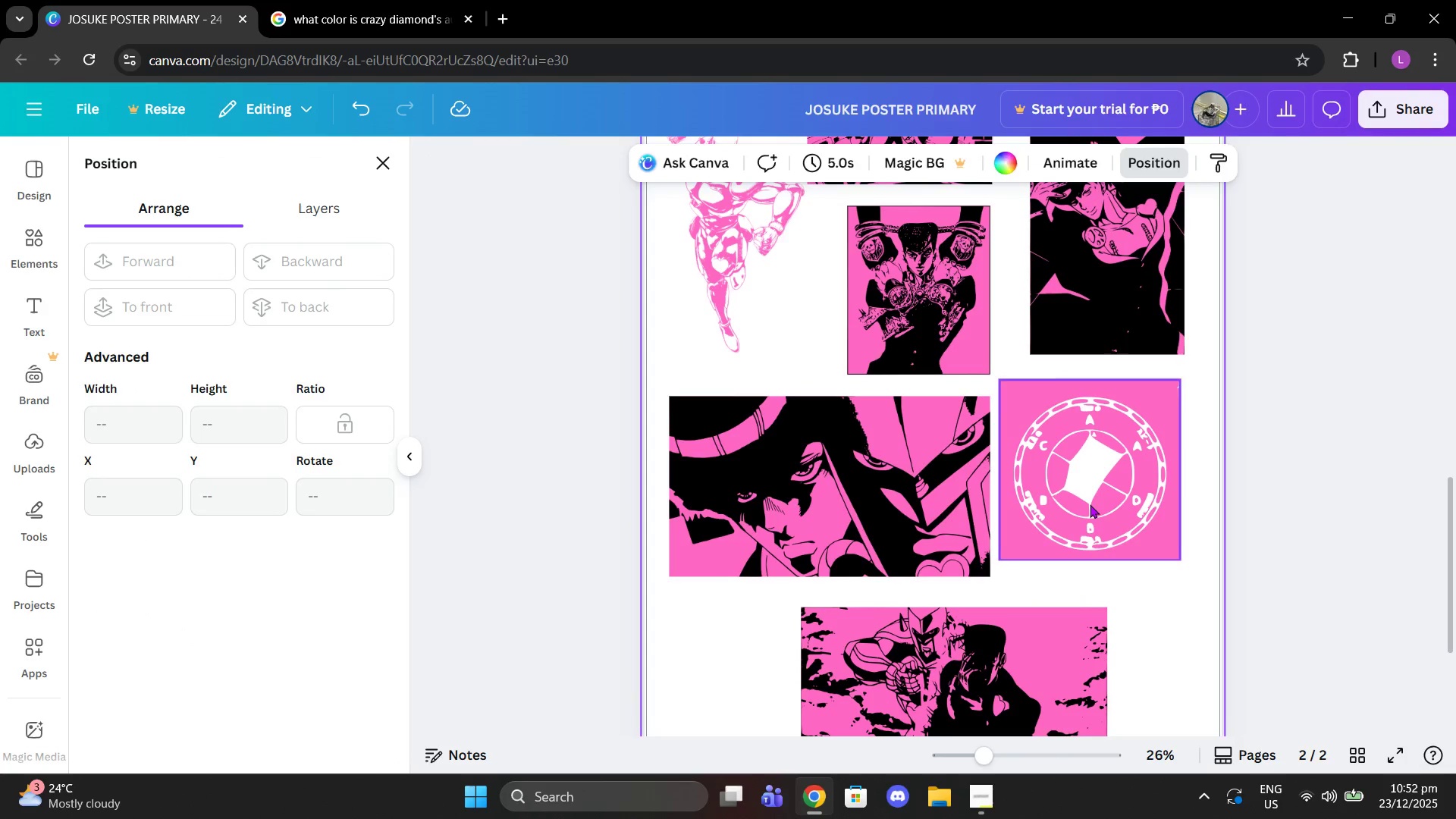 
double_click([720, 287])
 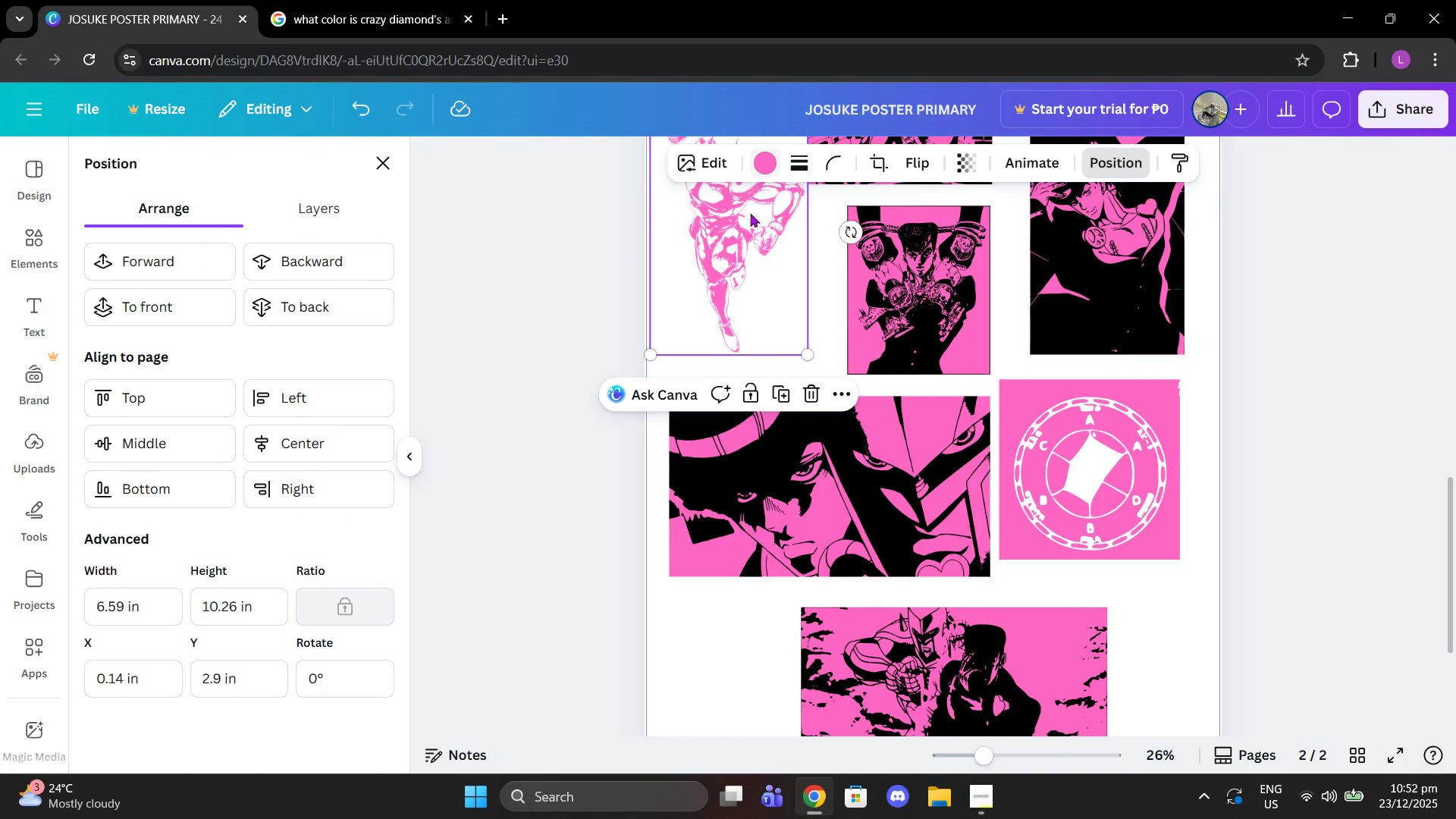 
left_click_drag(start_coordinate=[734, 249], to_coordinate=[739, 272])
 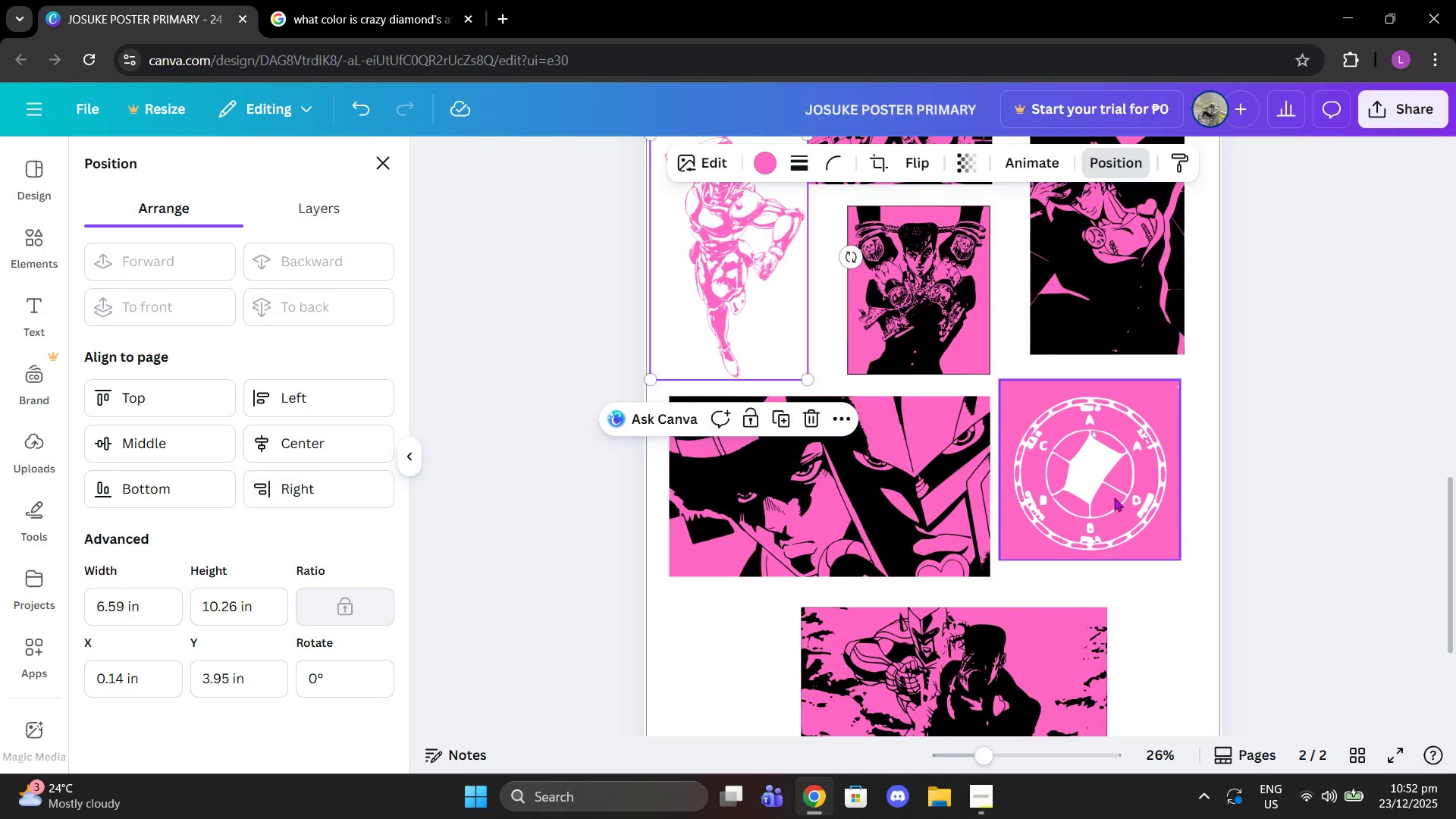 
left_click([1087, 488])
 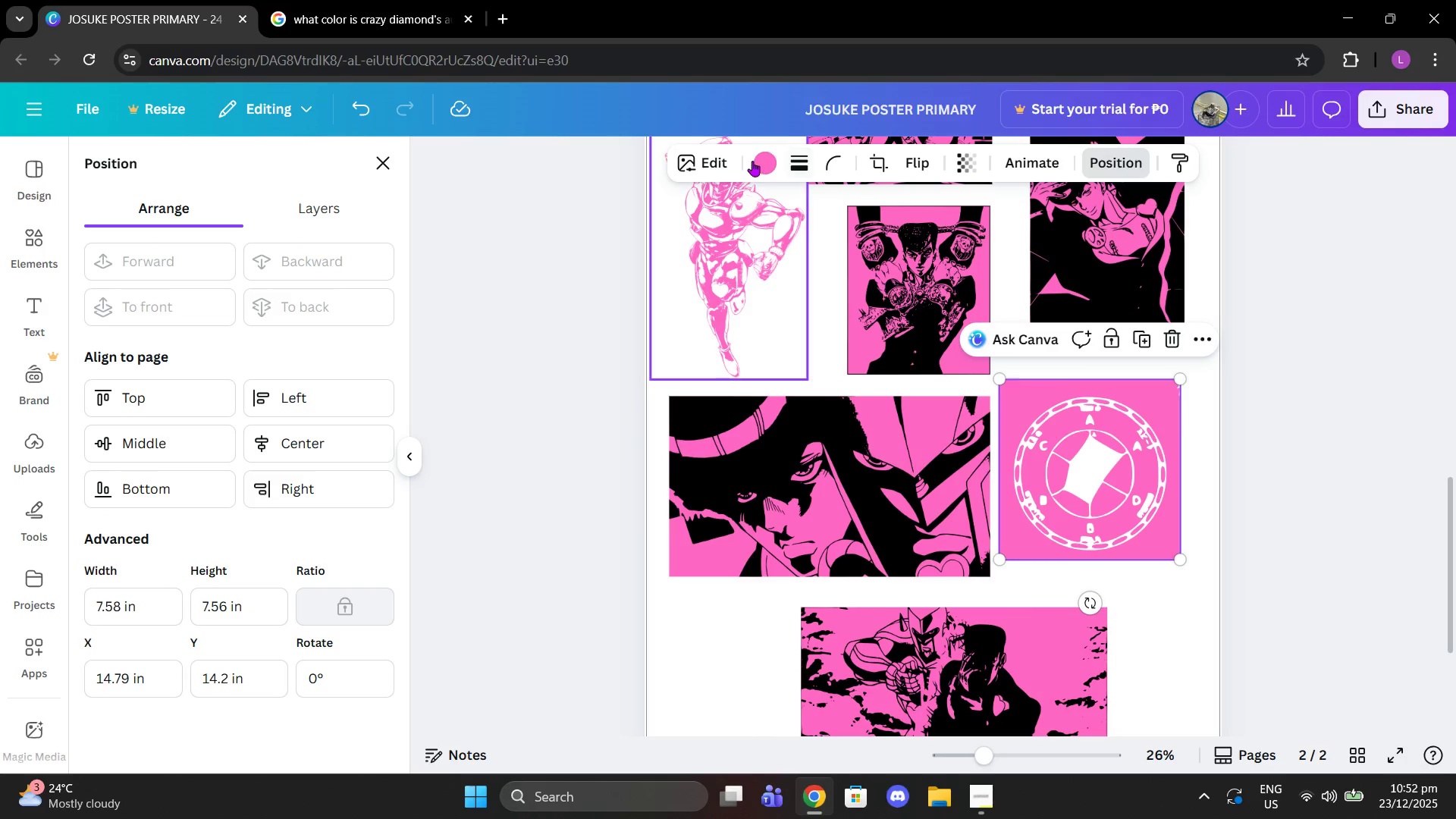 
left_click([747, 168])
 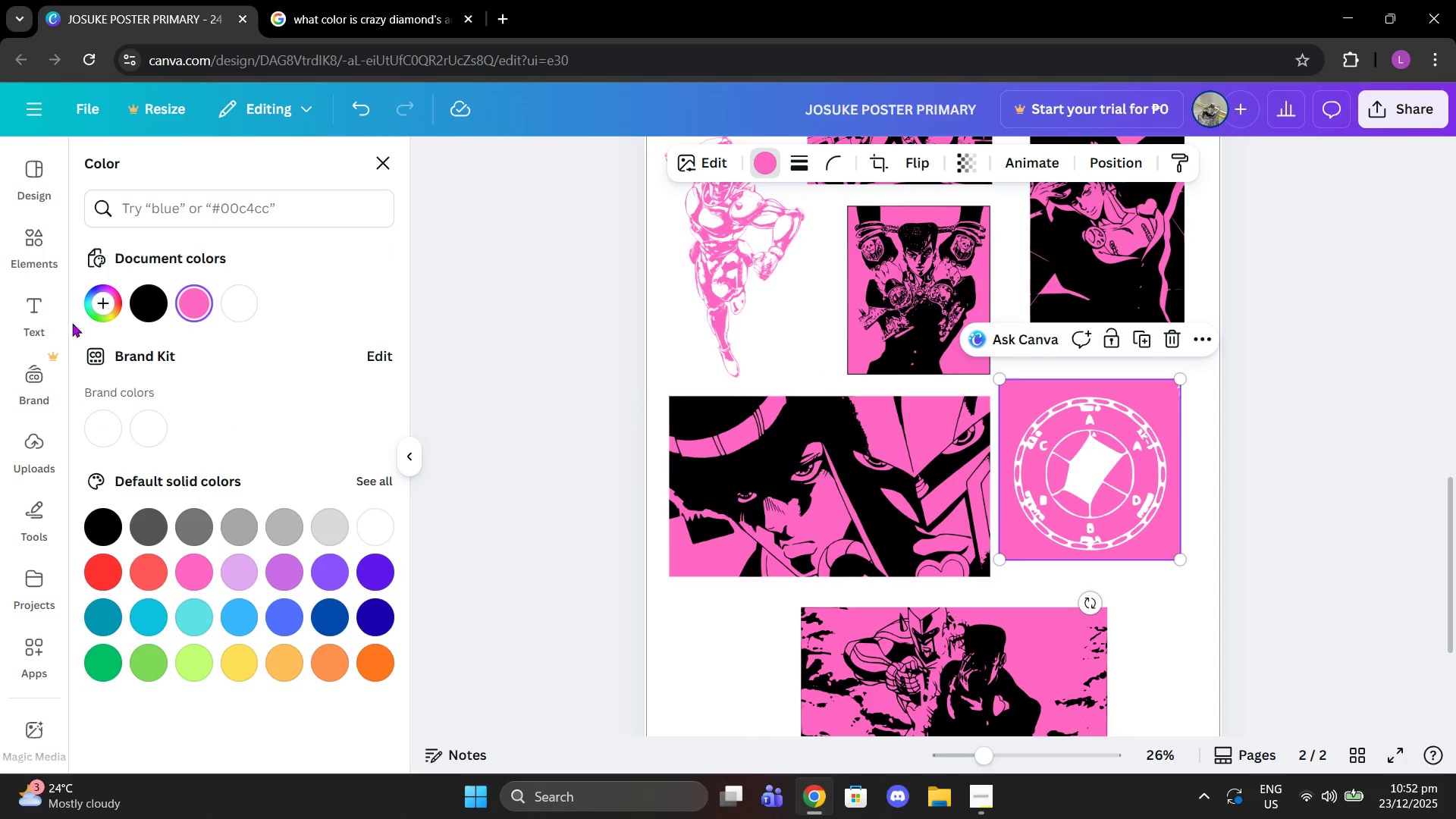 
left_click([156, 305])
 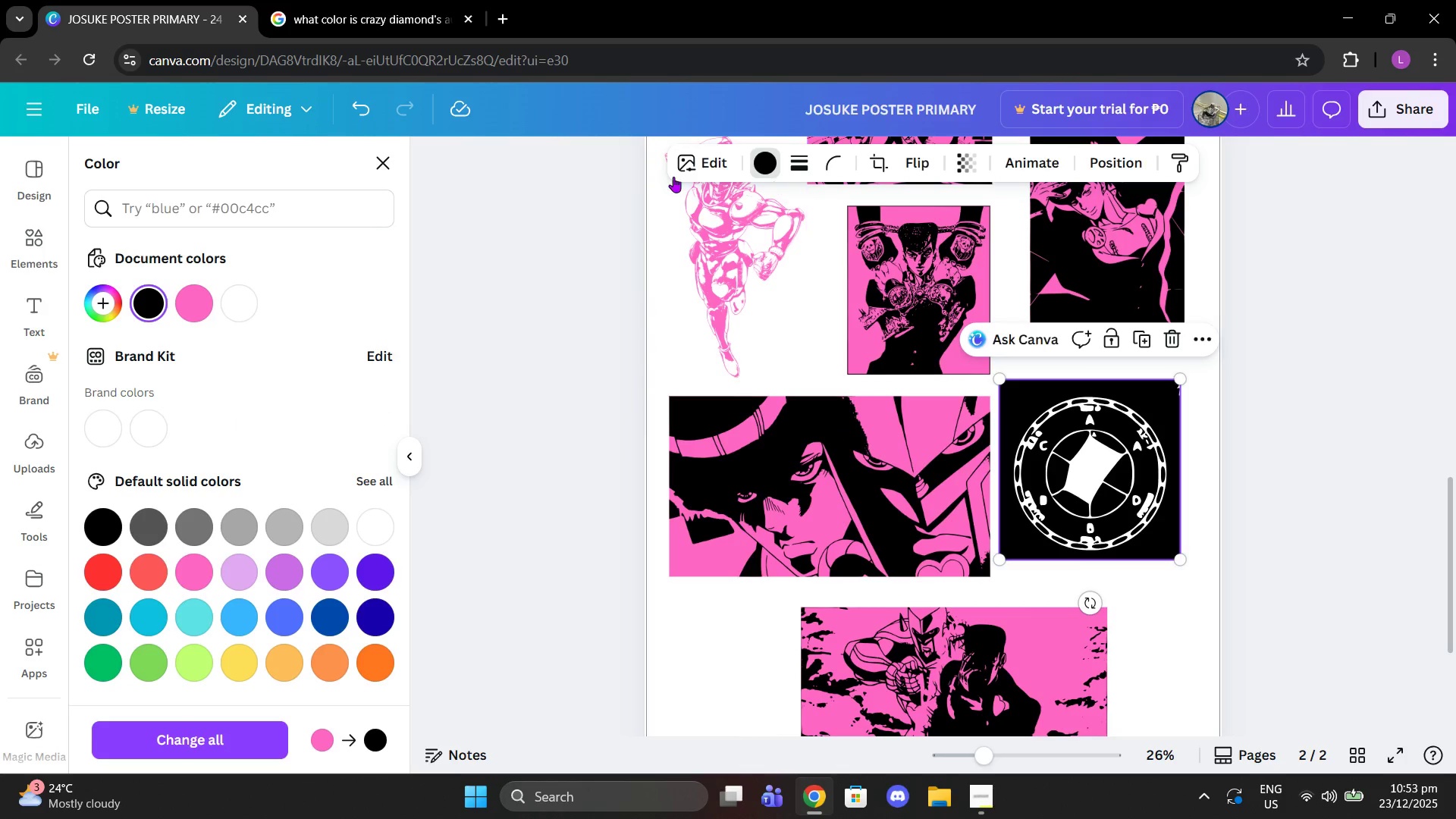 
double_click([186, 312])
 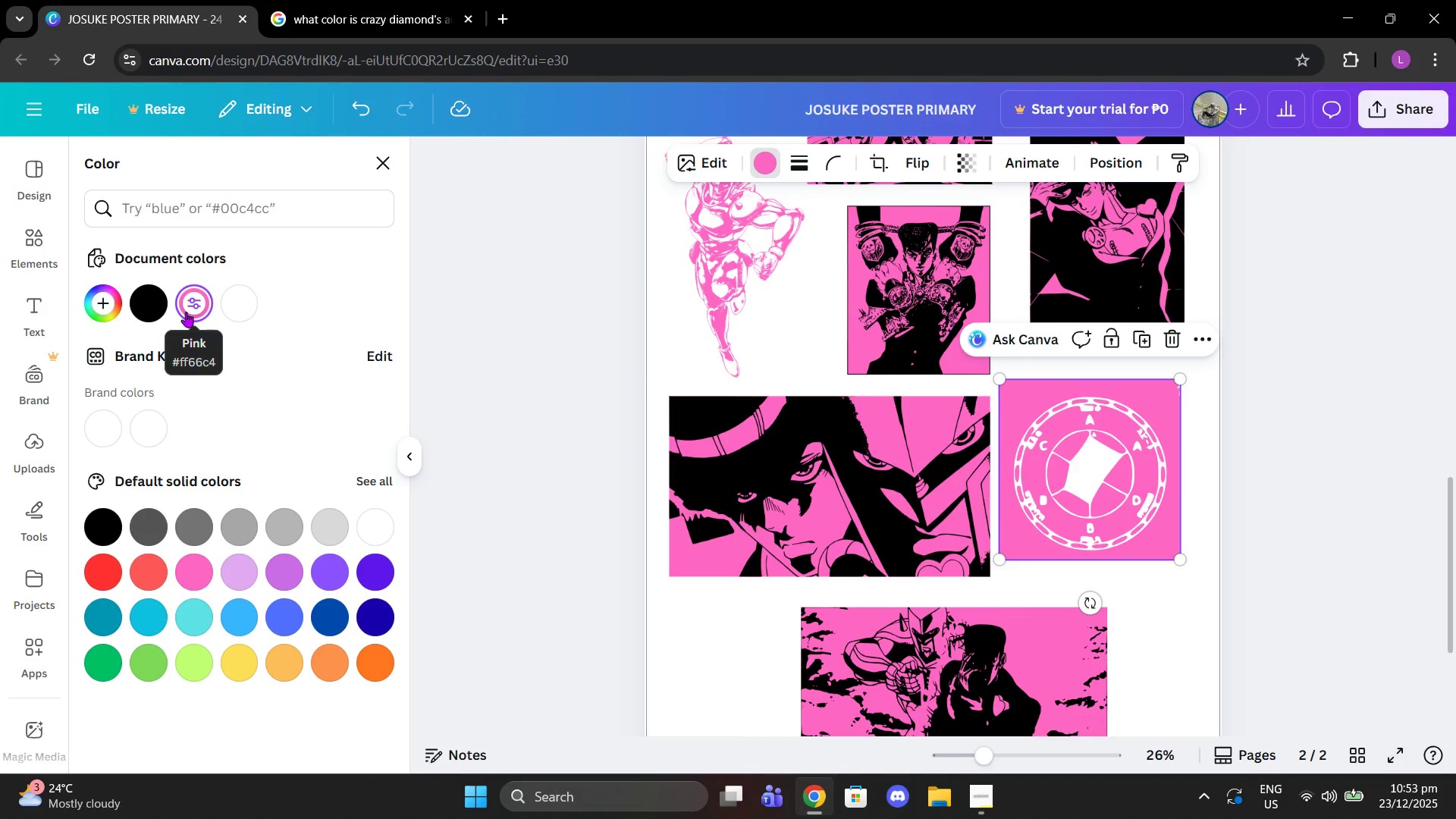 
key(Control+Z)
 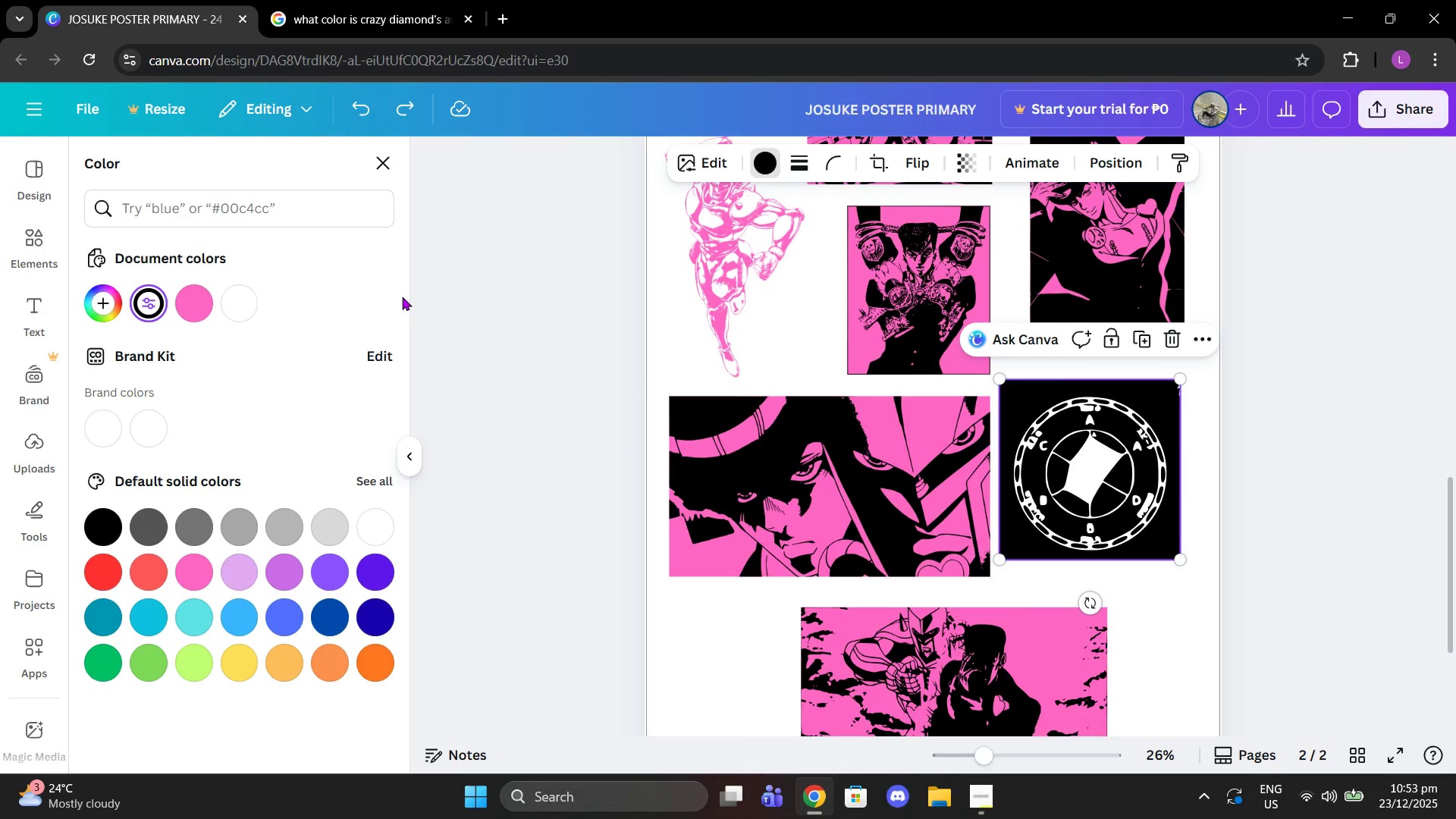 
left_click([422, 293])
 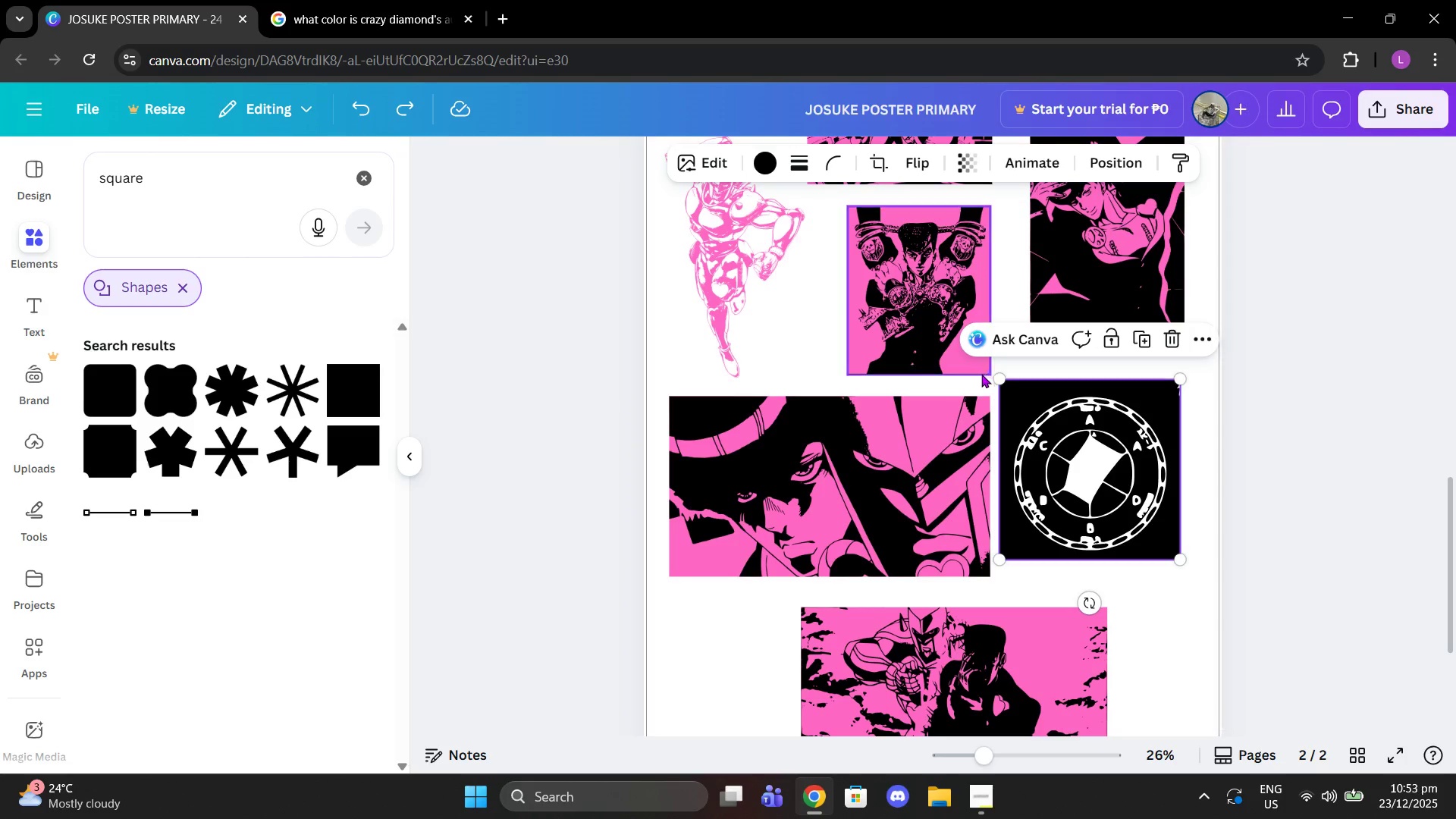 
left_click([366, 386])
 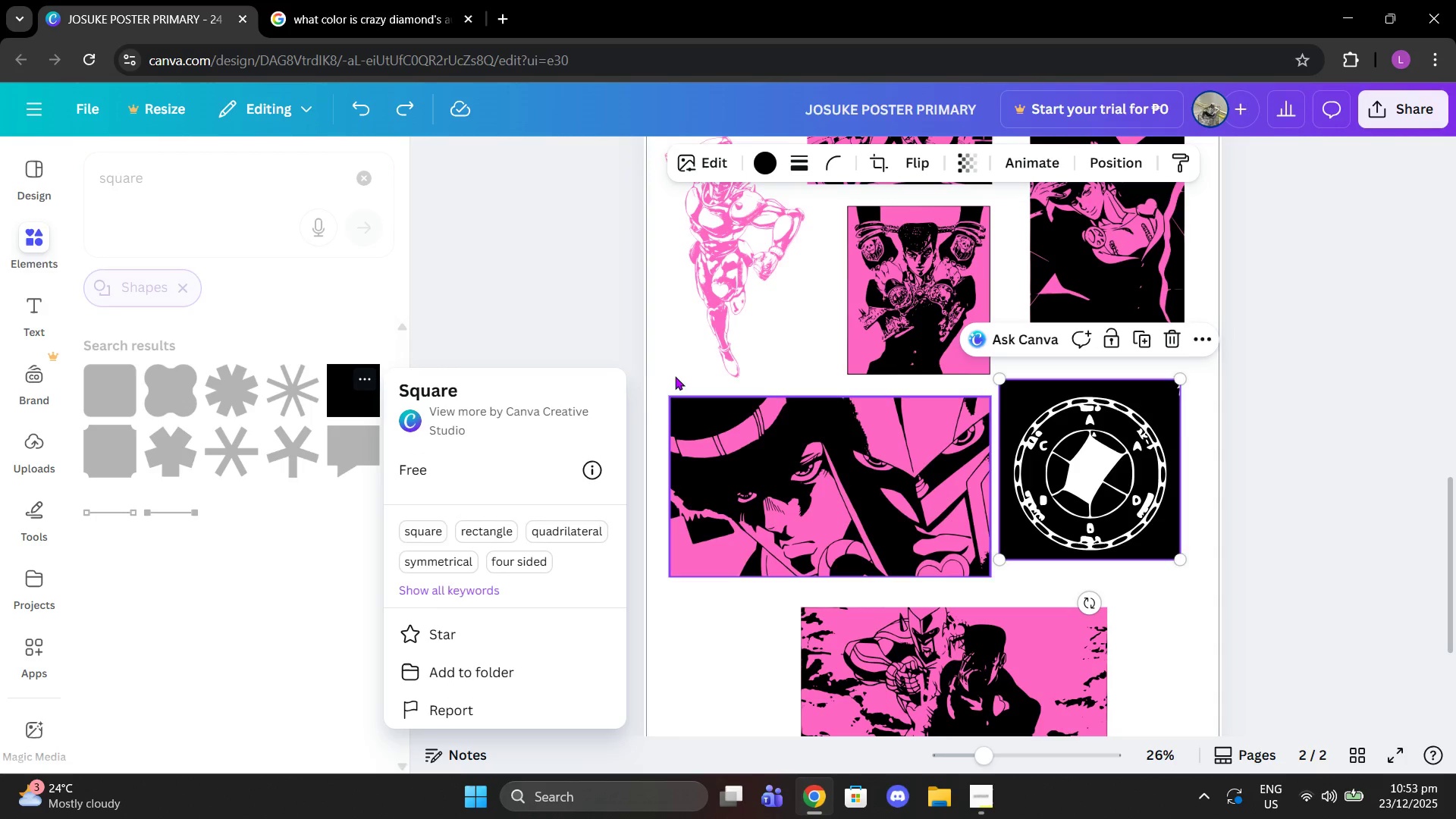 
left_click([576, 268])
 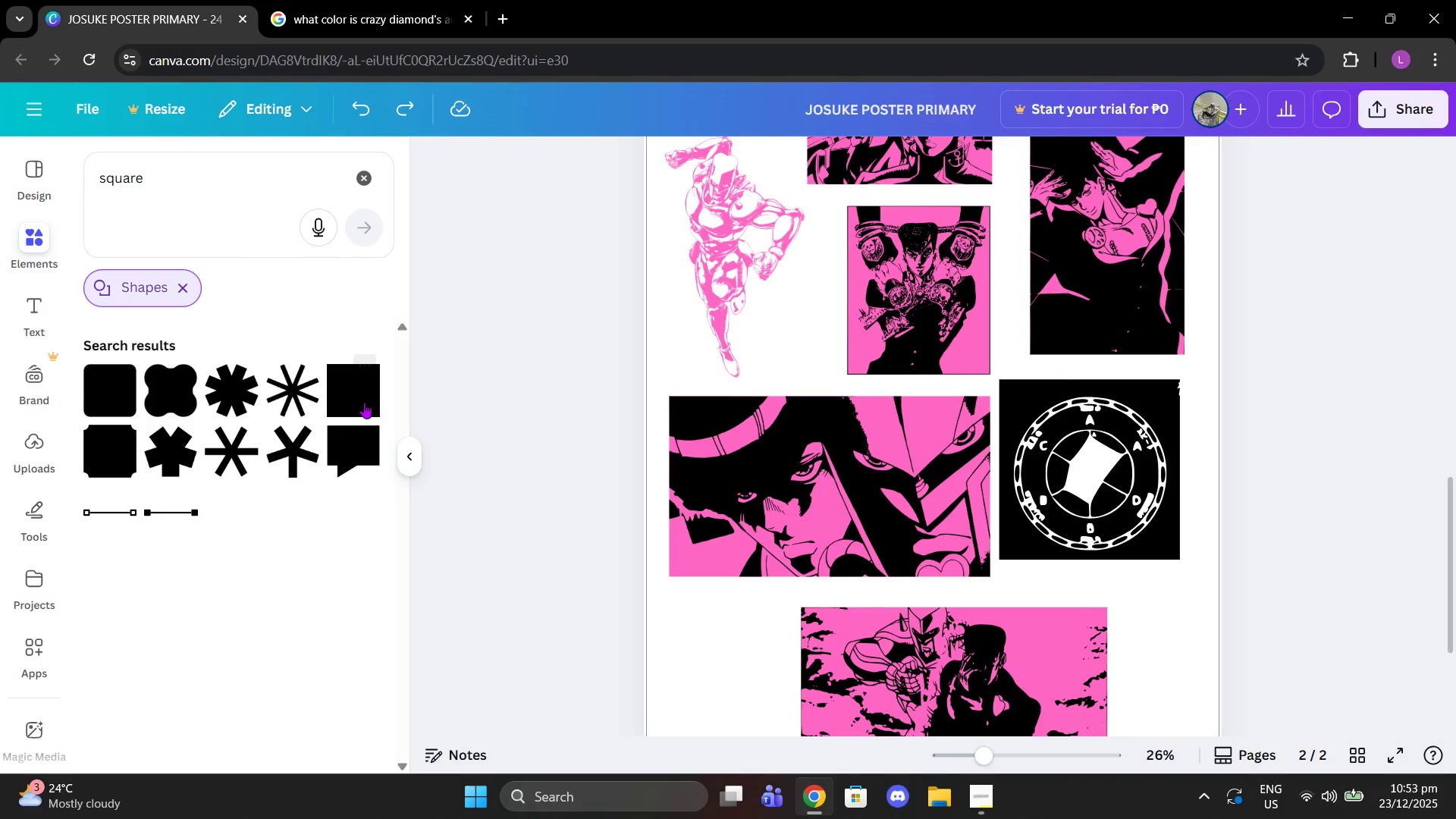 
left_click([356, 400])
 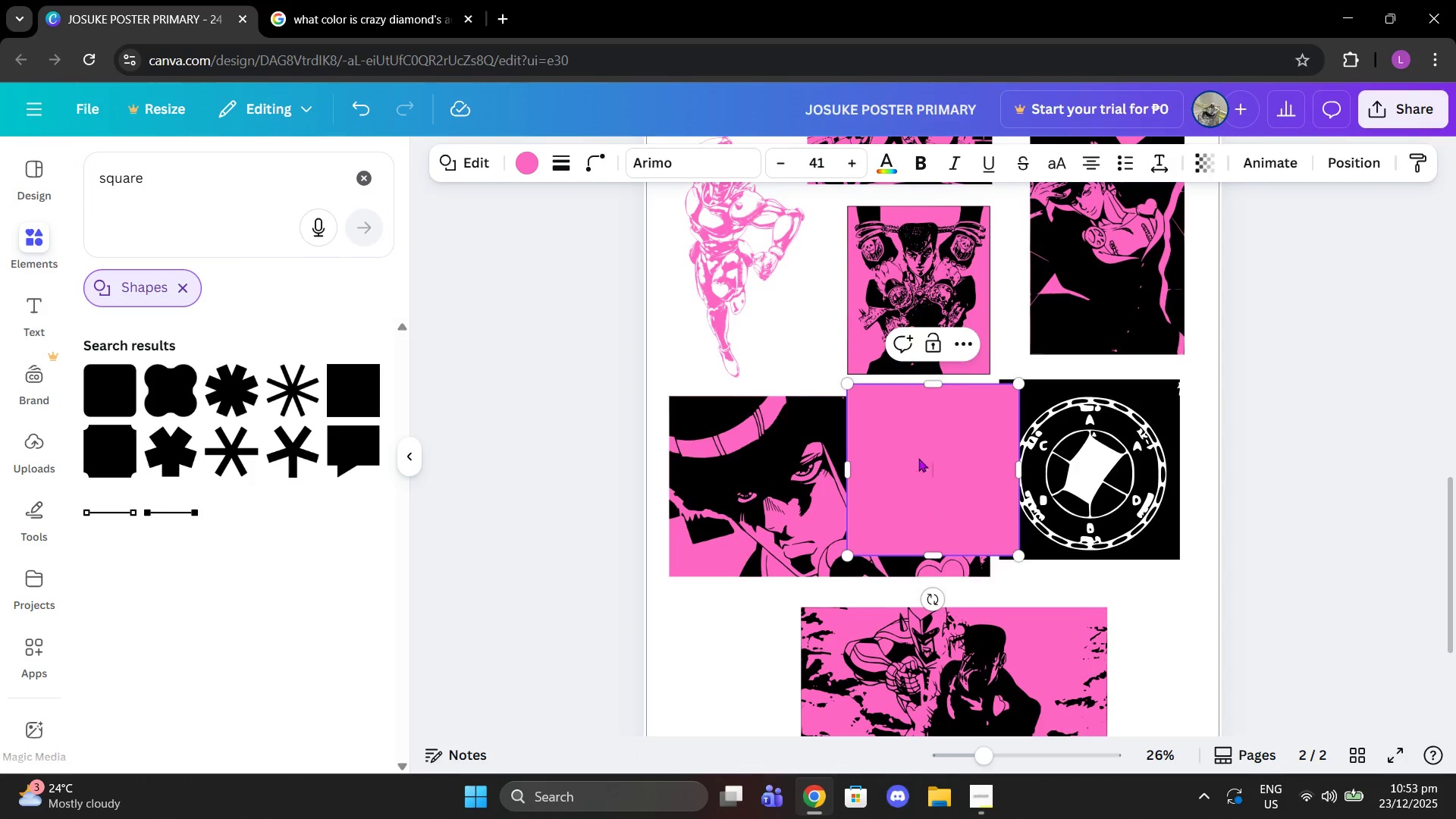 
left_click_drag(start_coordinate=[918, 463], to_coordinate=[1097, 482])
 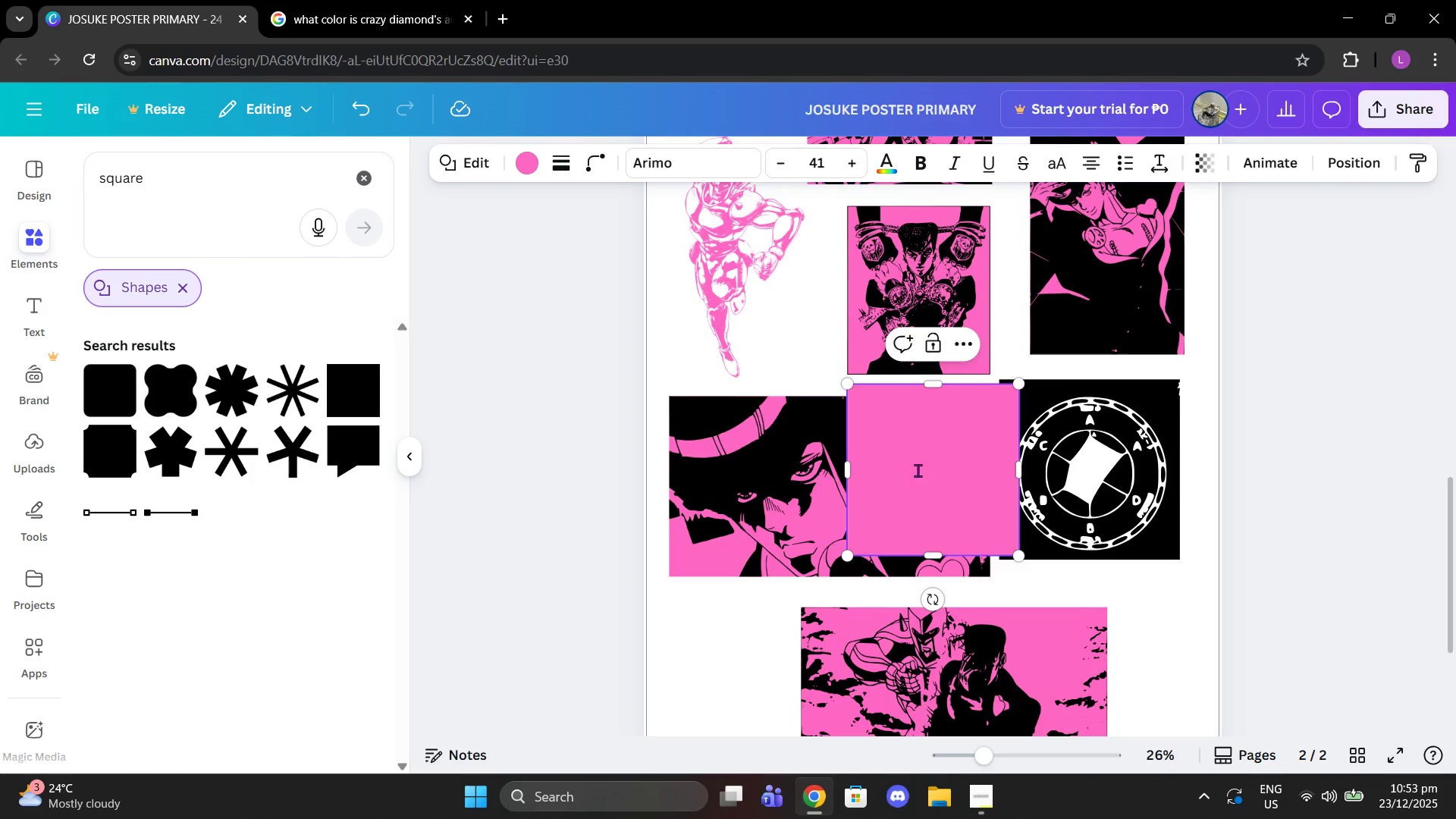 
left_click_drag(start_coordinate=[918, 470], to_coordinate=[1044, 471])
 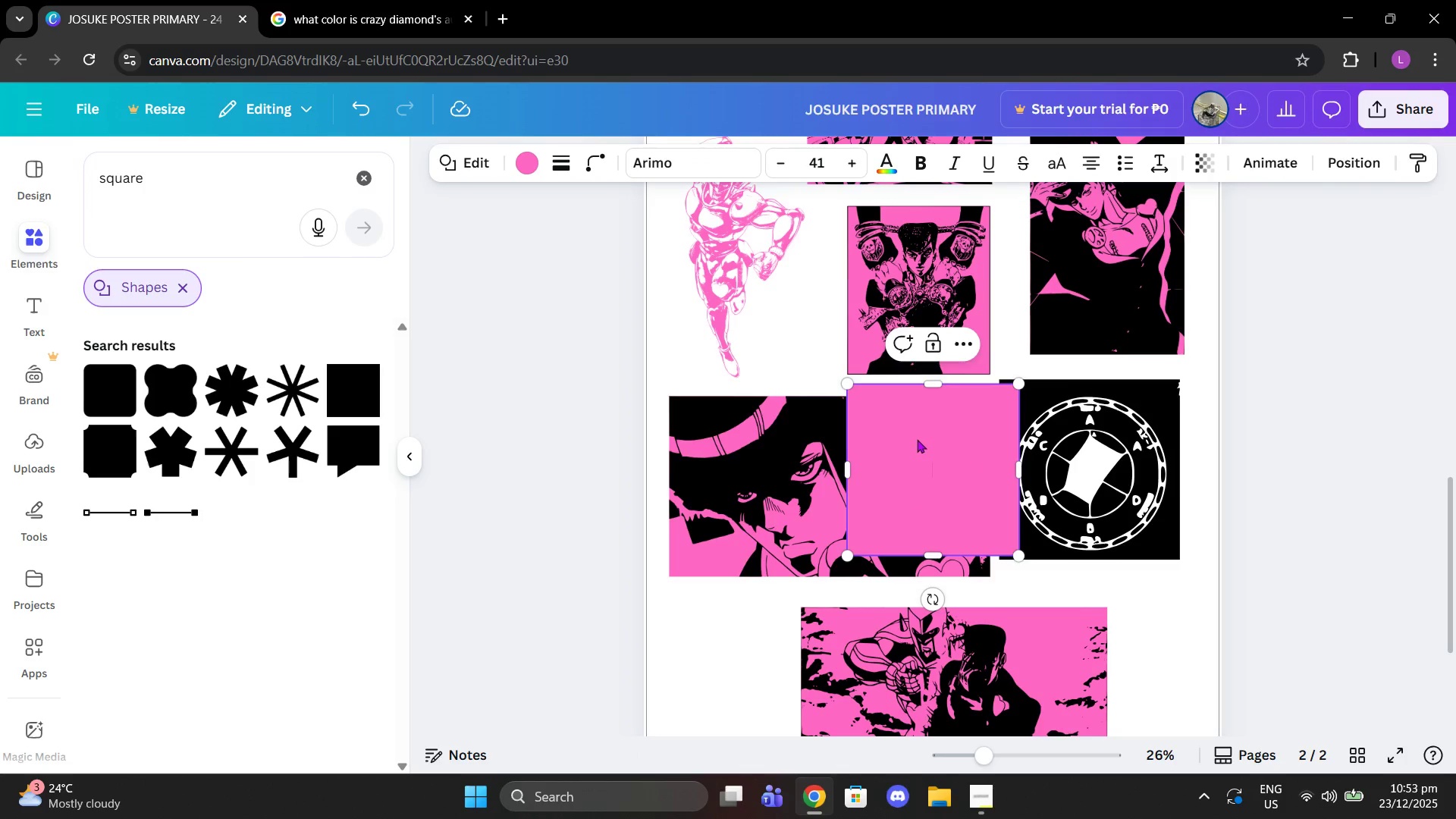 
left_click([917, 439])
 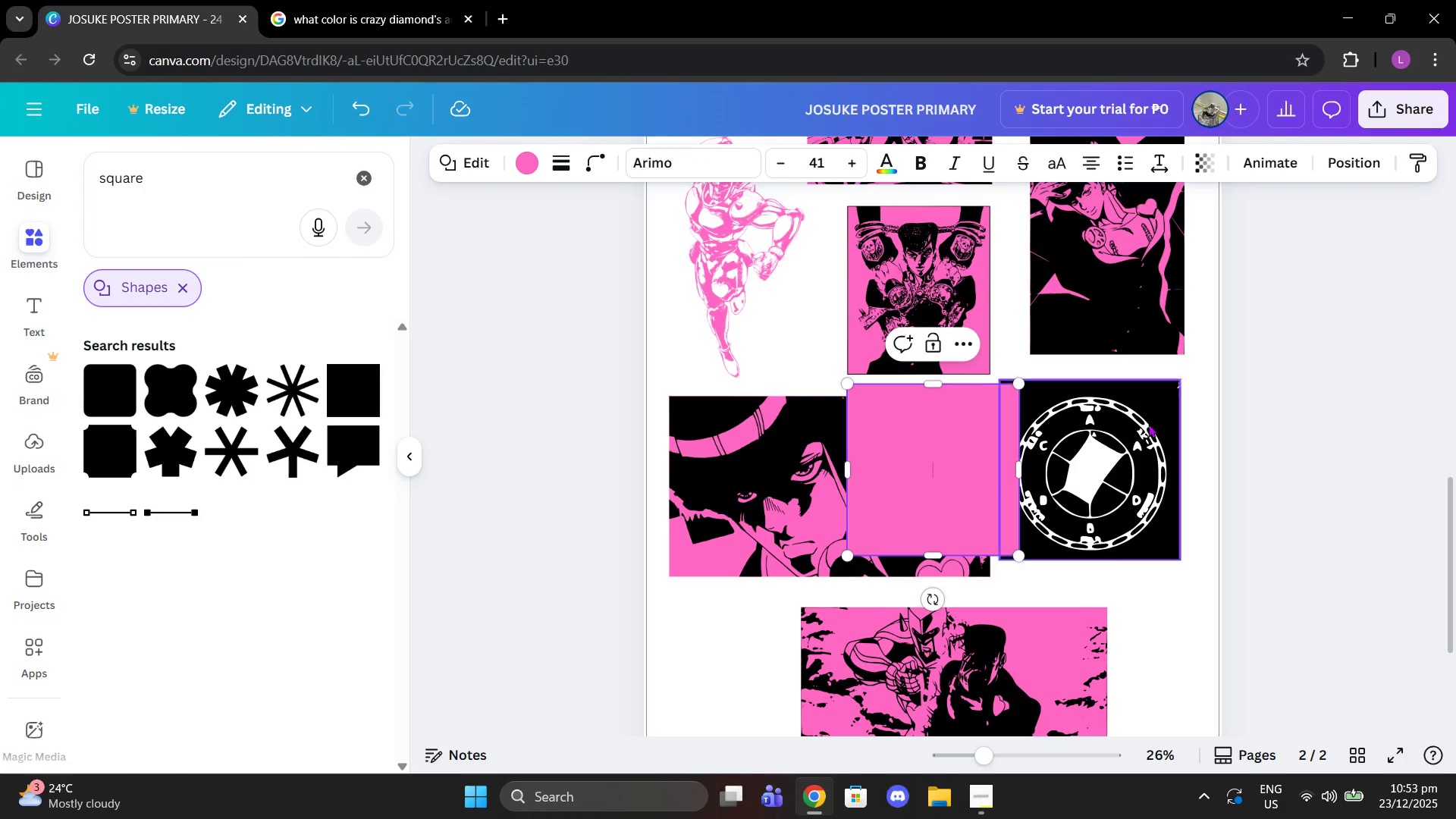 
left_click([1225, 413])
 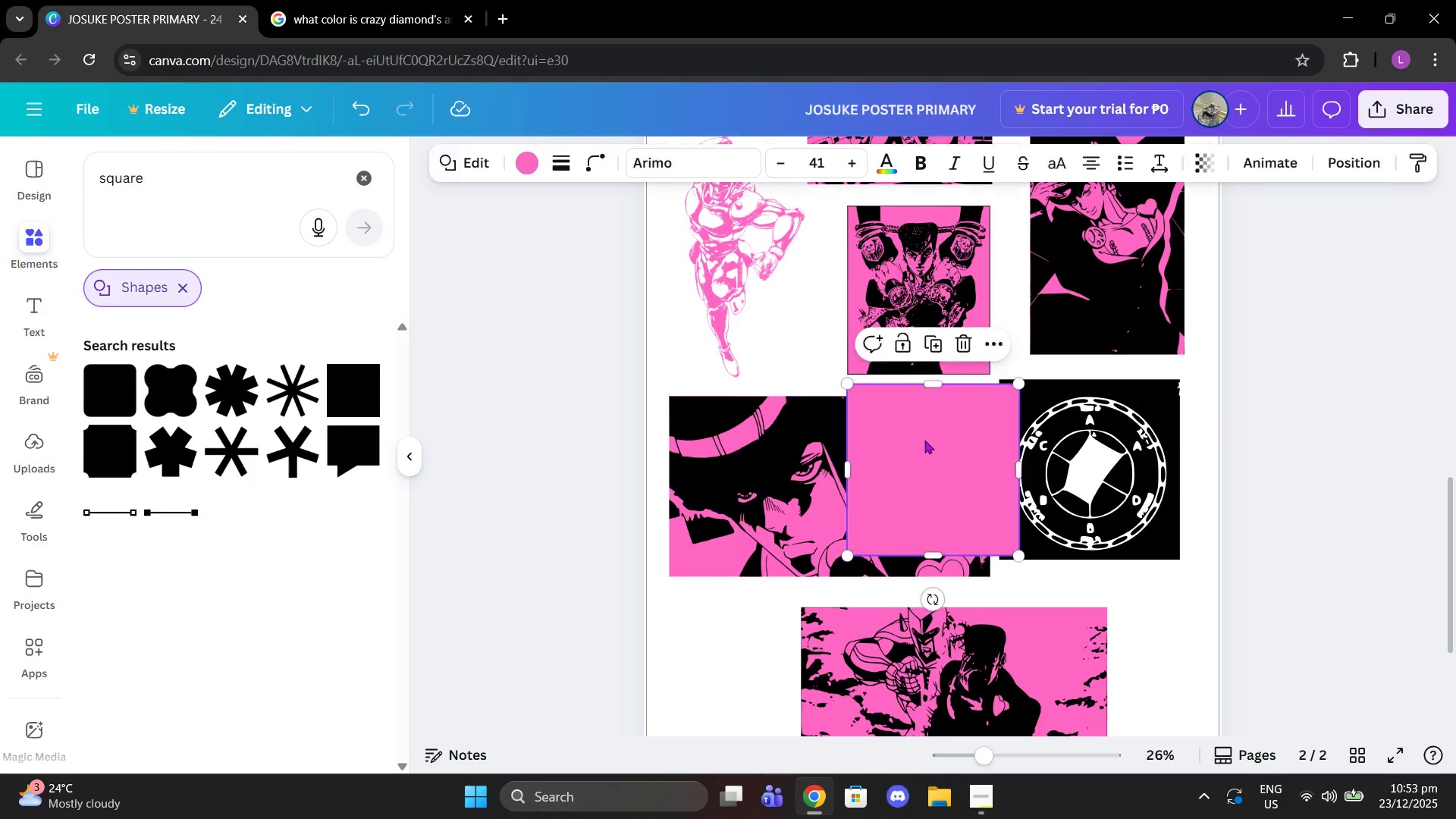 
left_click_drag(start_coordinate=[916, 440], to_coordinate=[1068, 437])
 